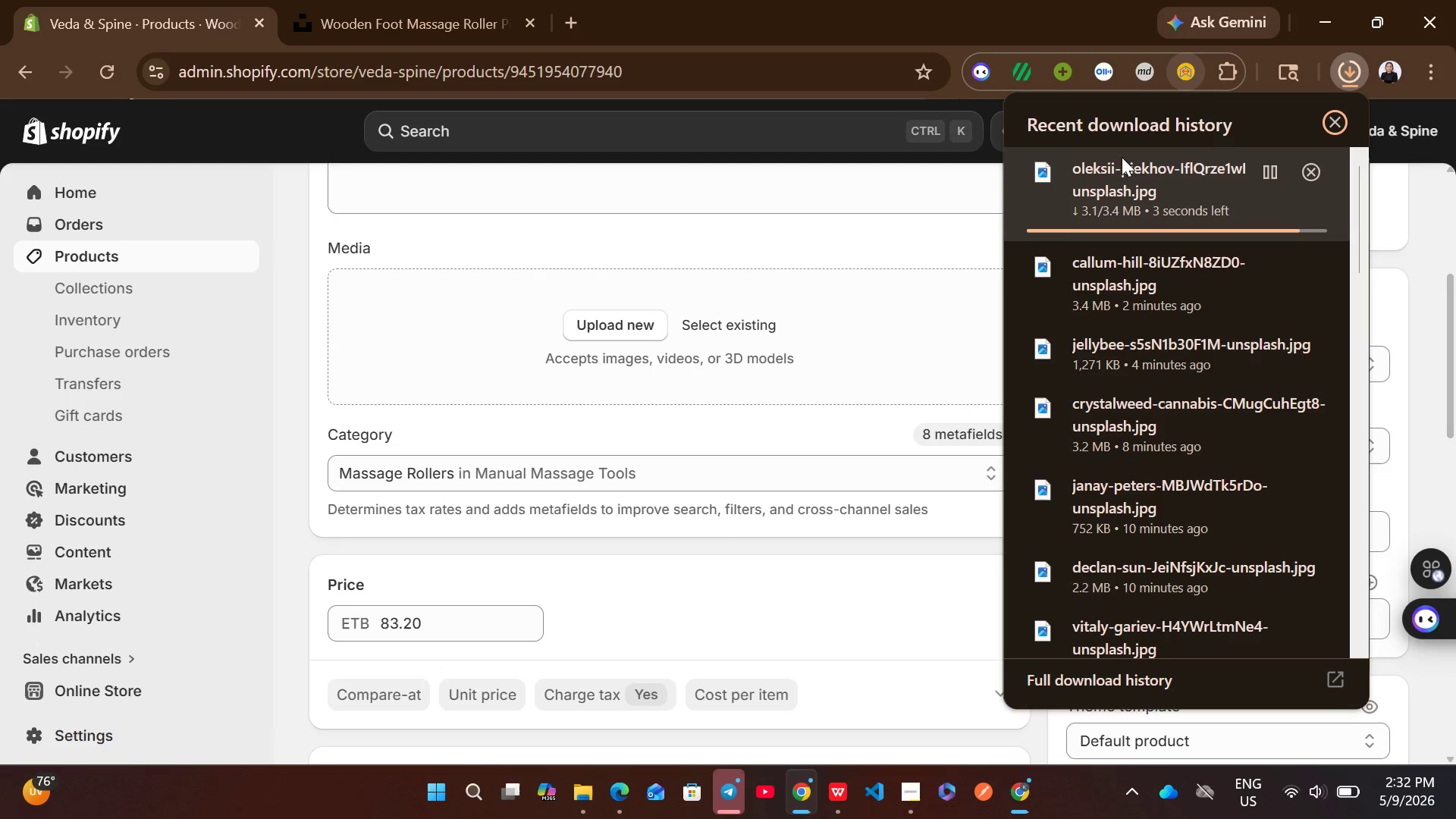 
wait(41.56)
 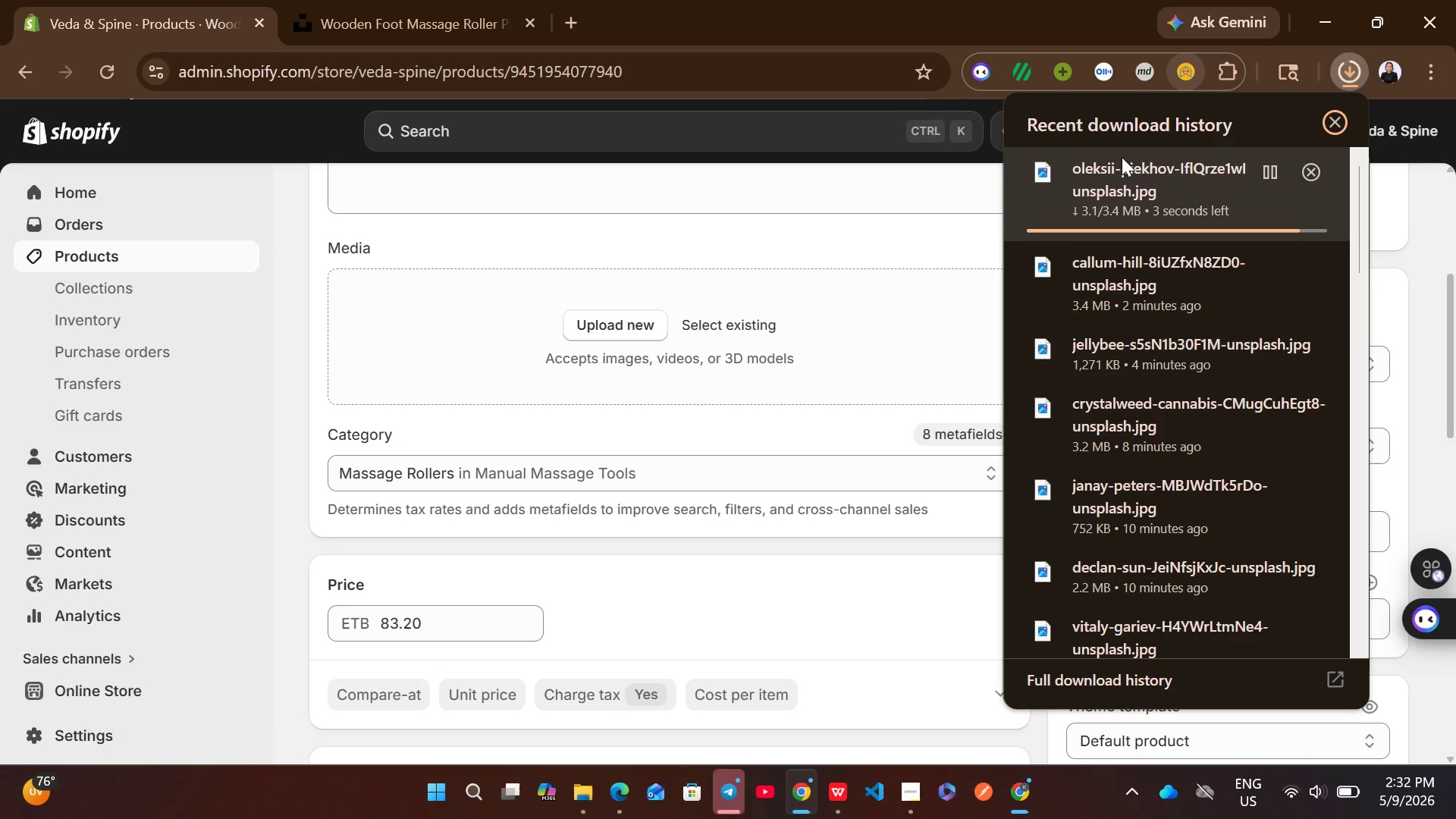 
left_click_drag(start_coordinate=[1139, 190], to_coordinate=[702, 363])
 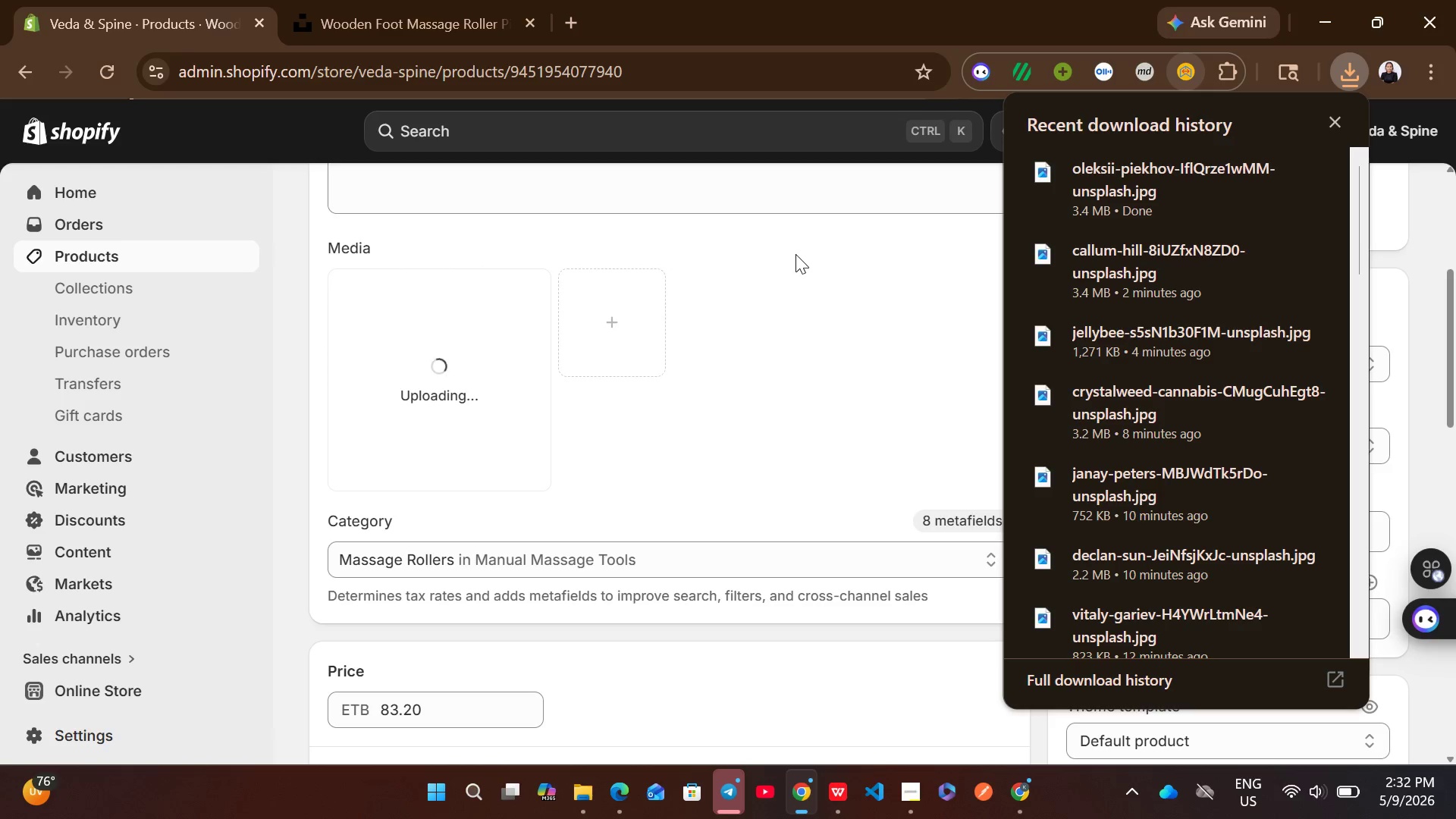 
left_click([800, 268])
 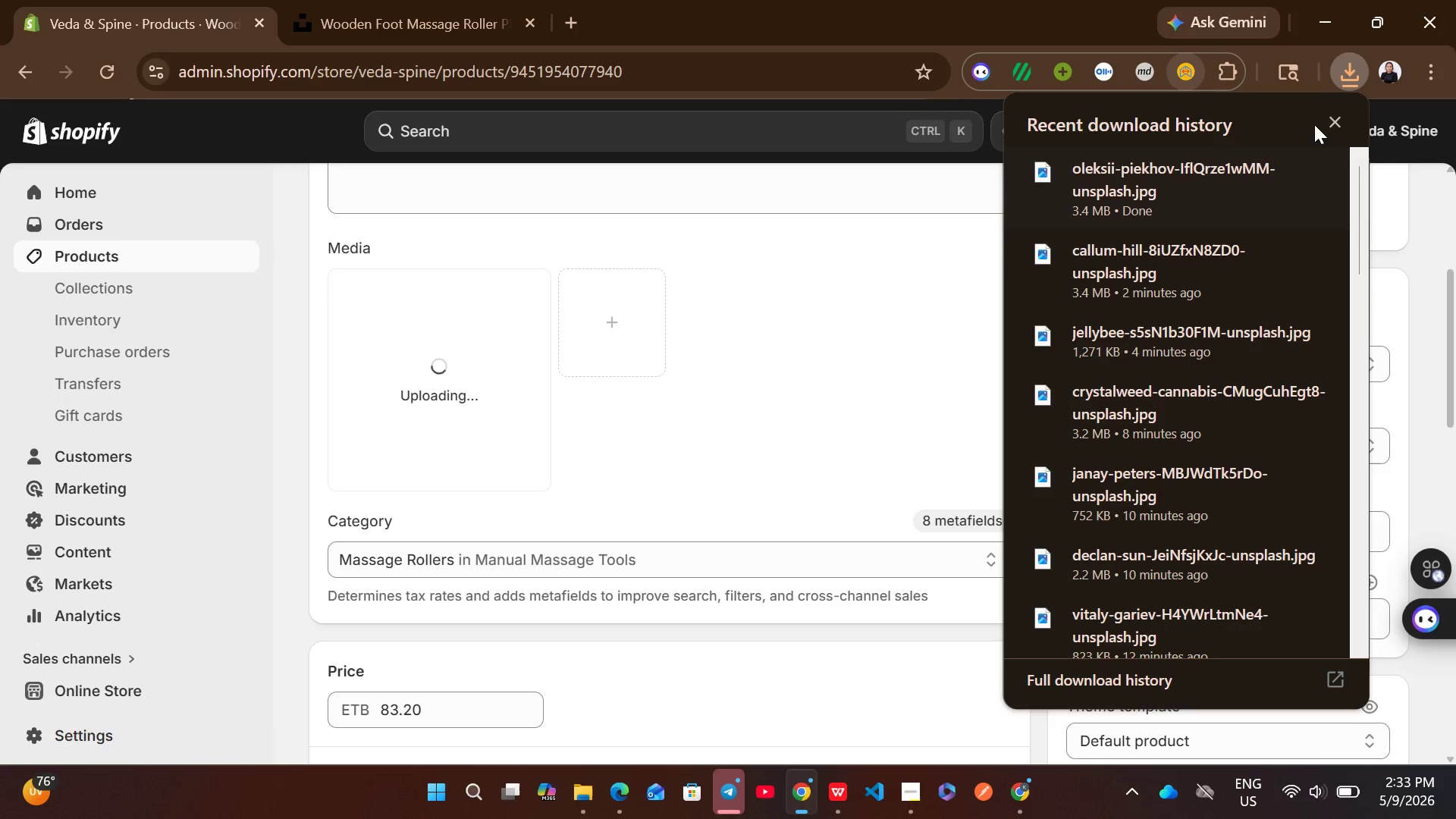 
left_click([1324, 124])
 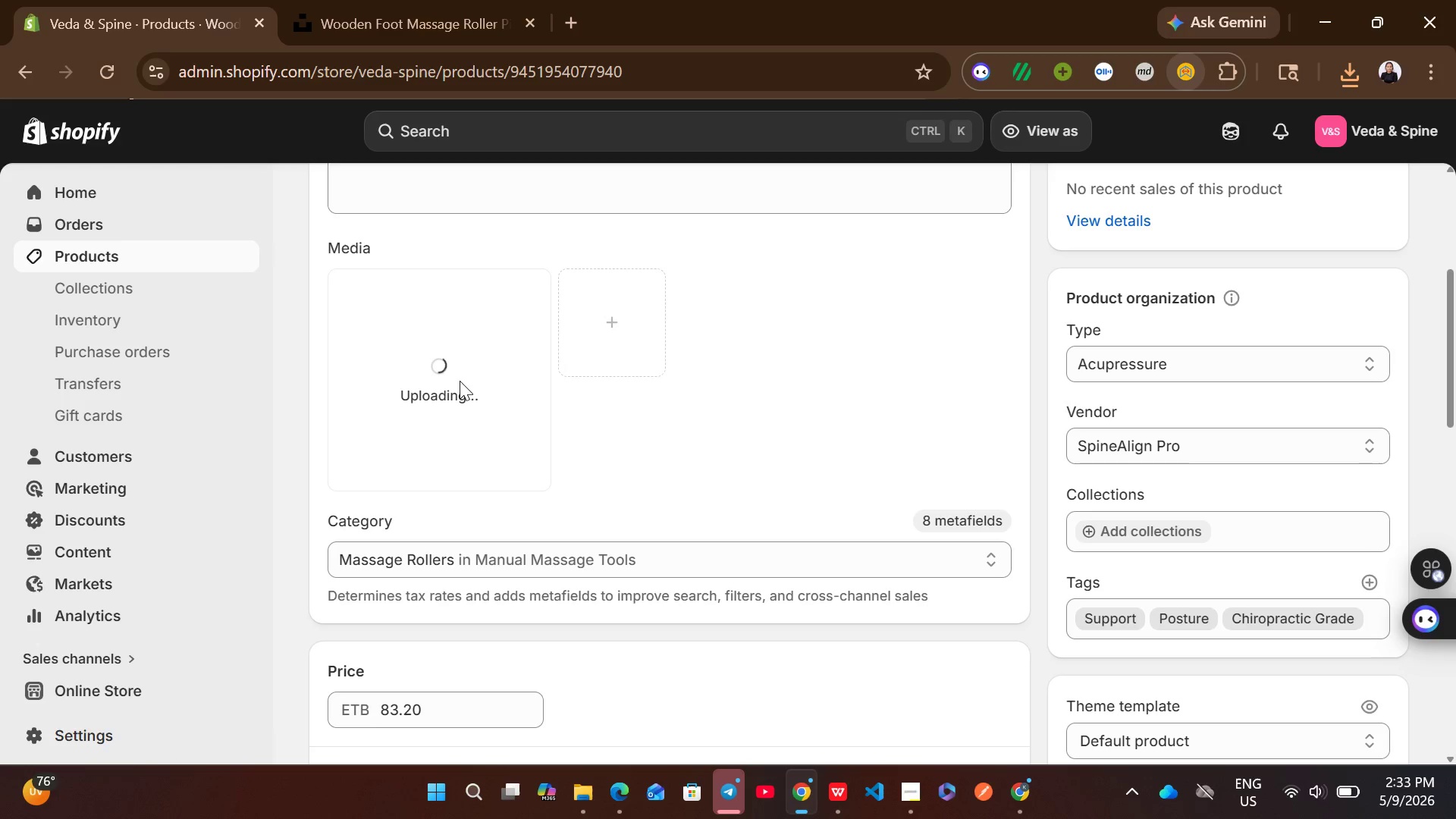 
wait(16.99)
 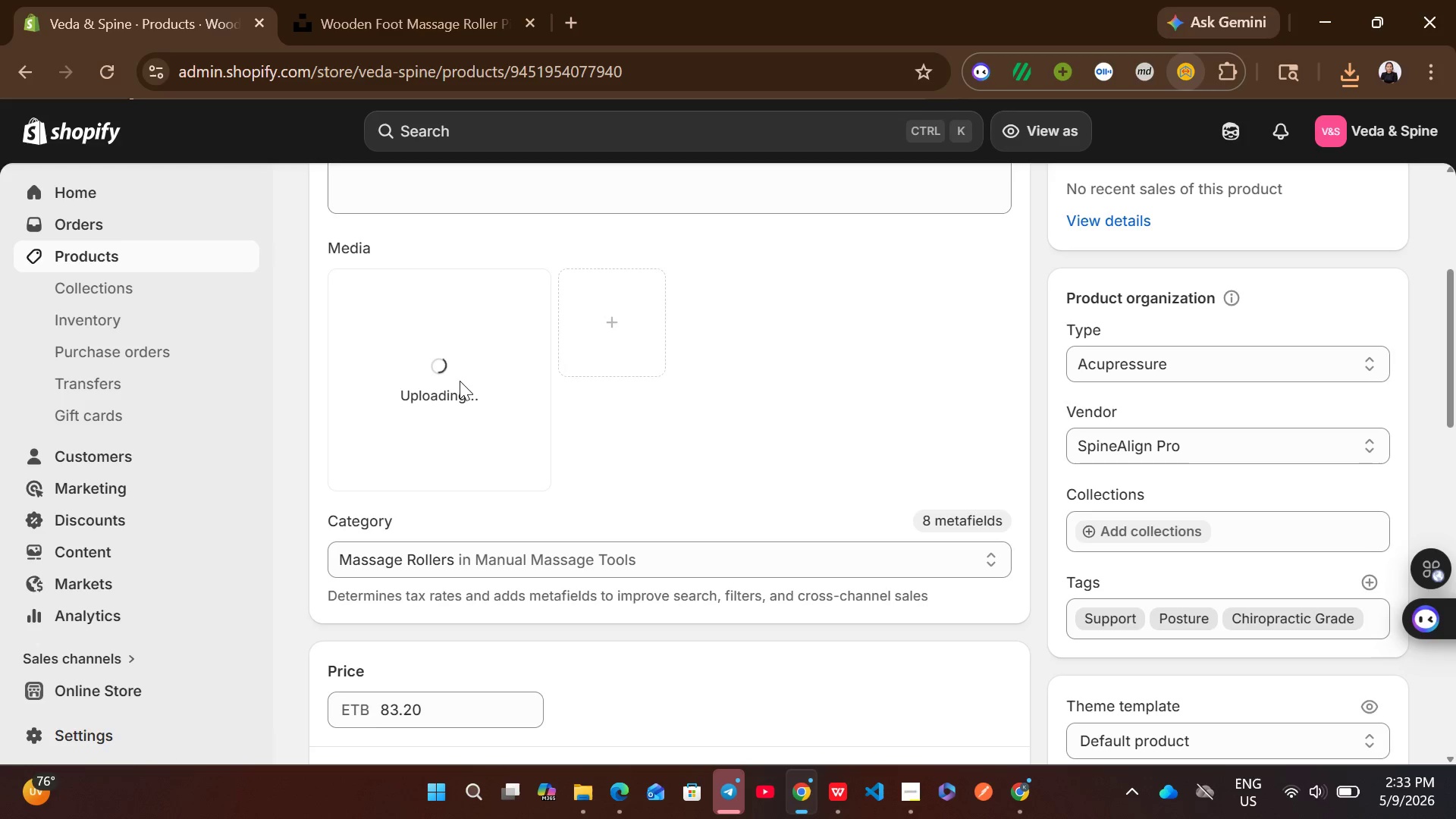 
left_click([466, 400])
 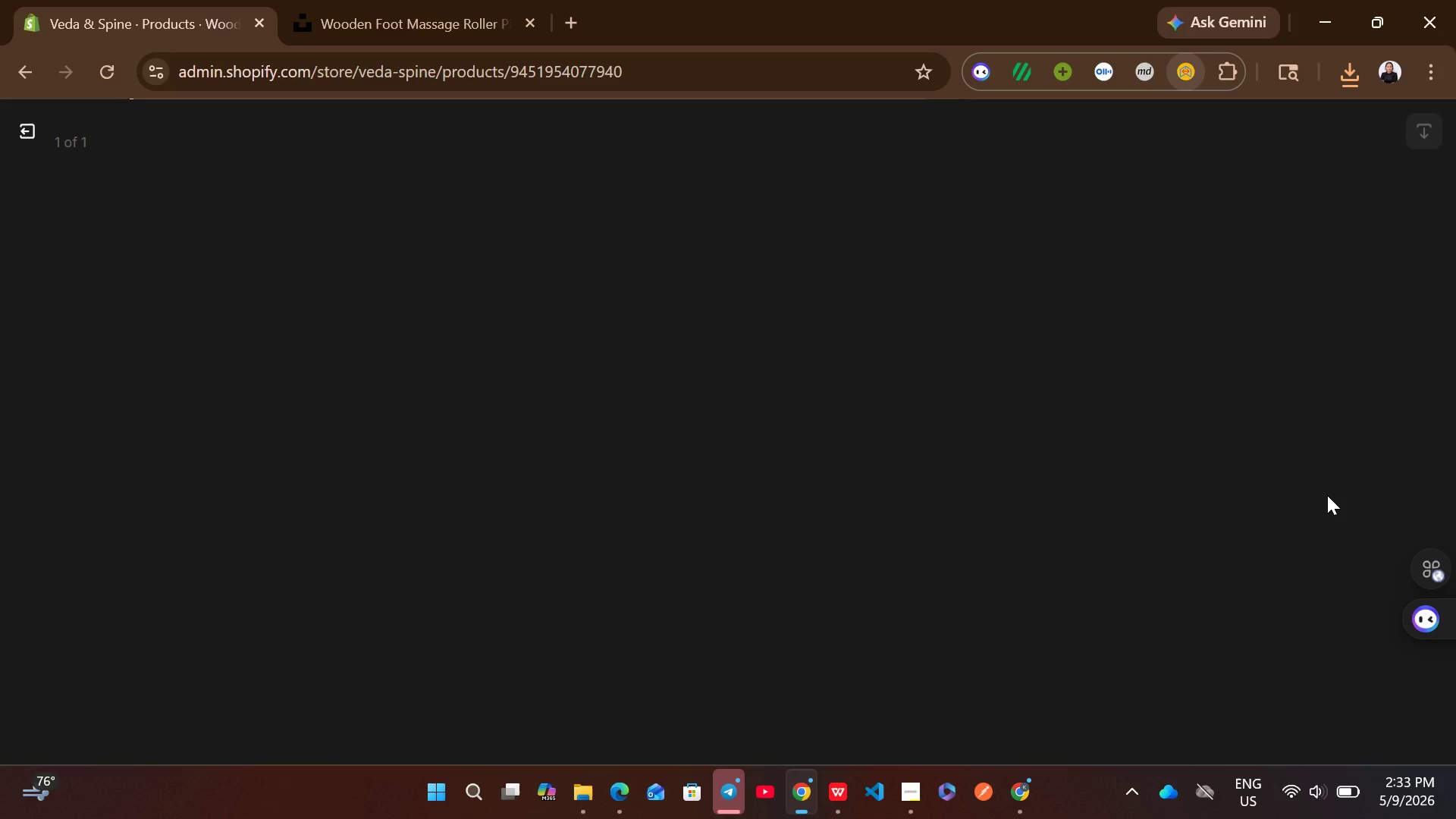 
wait(15.05)
 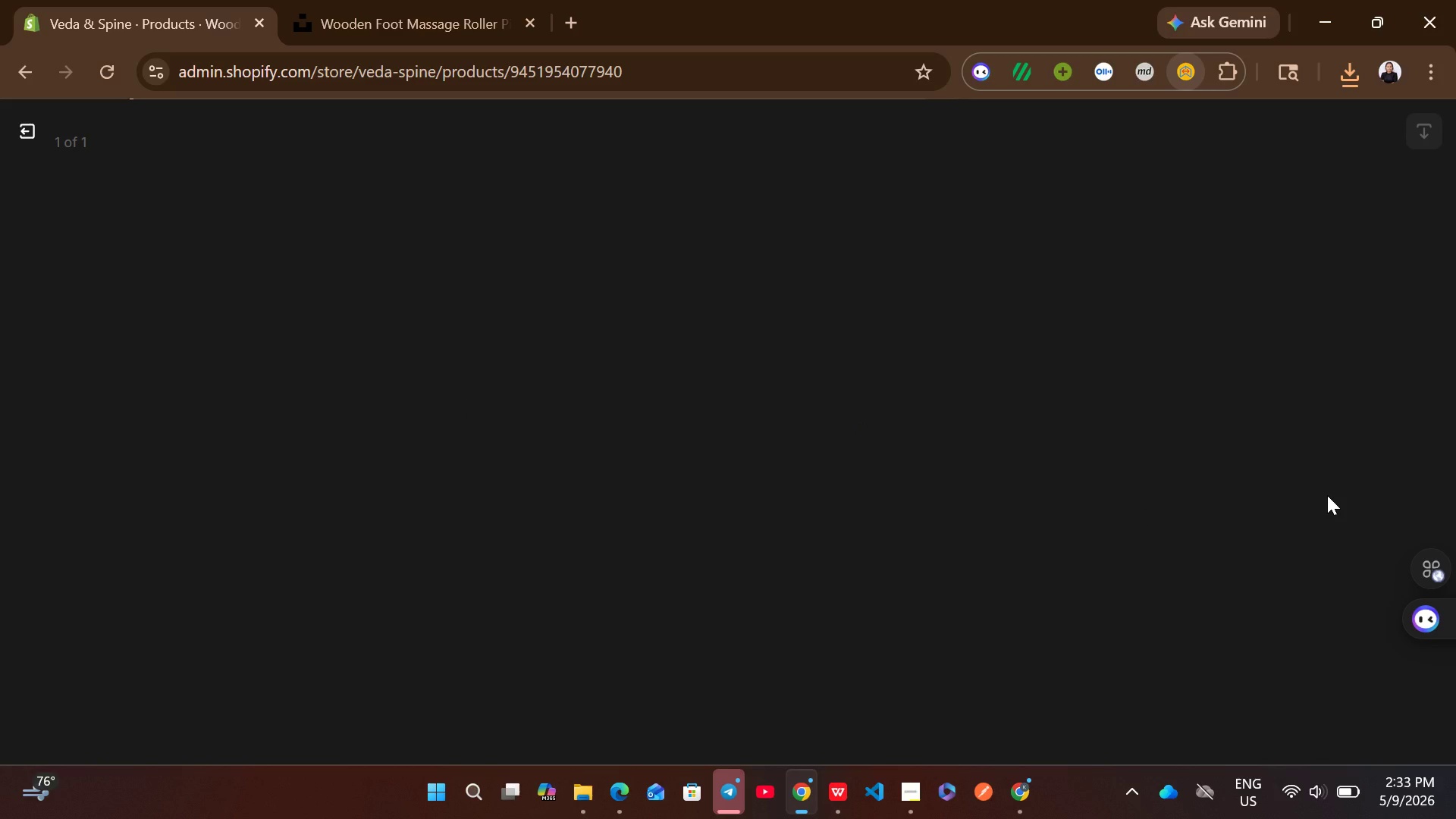 
key(Control+V)
 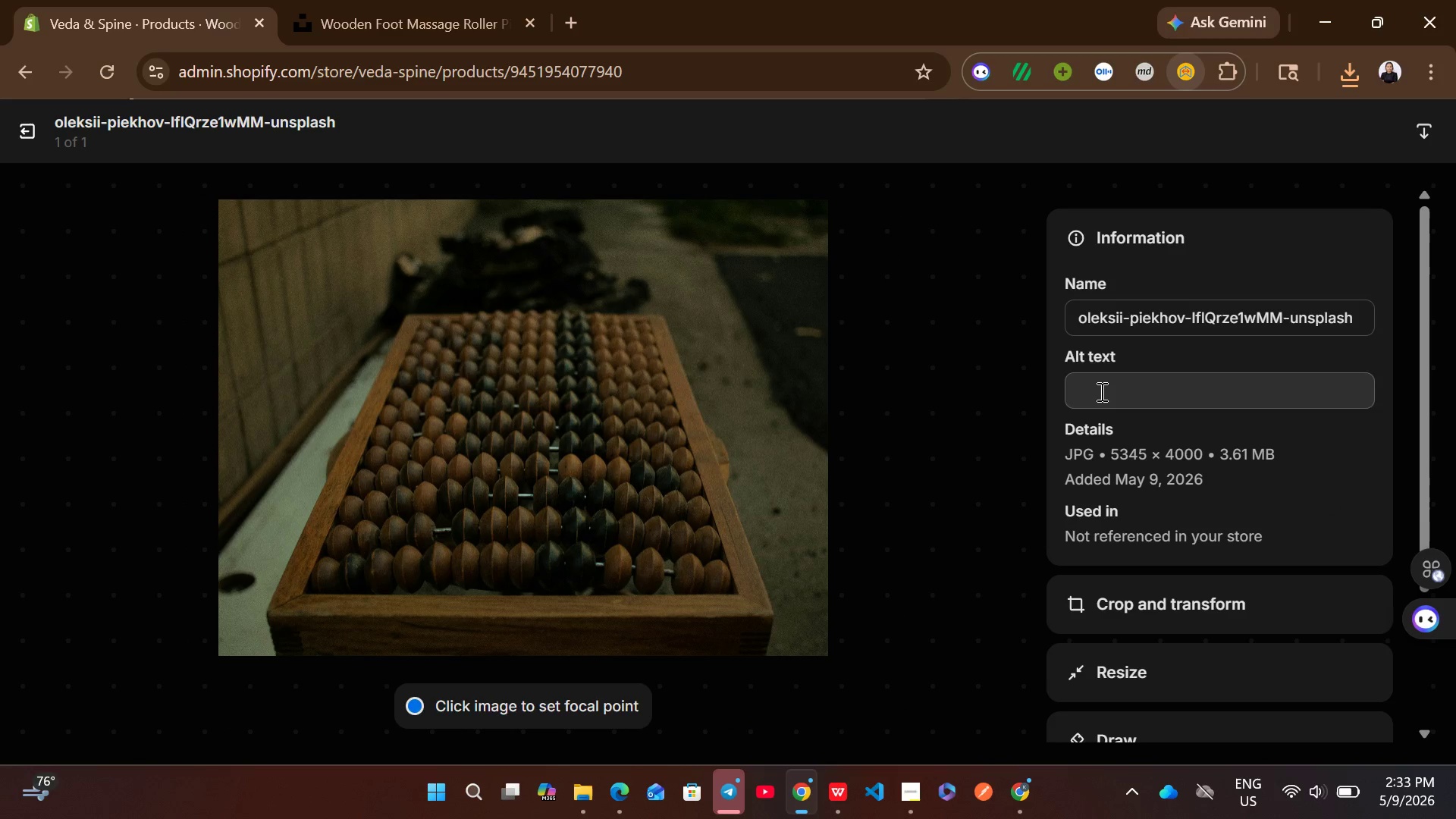 
left_click([1100, 391])
 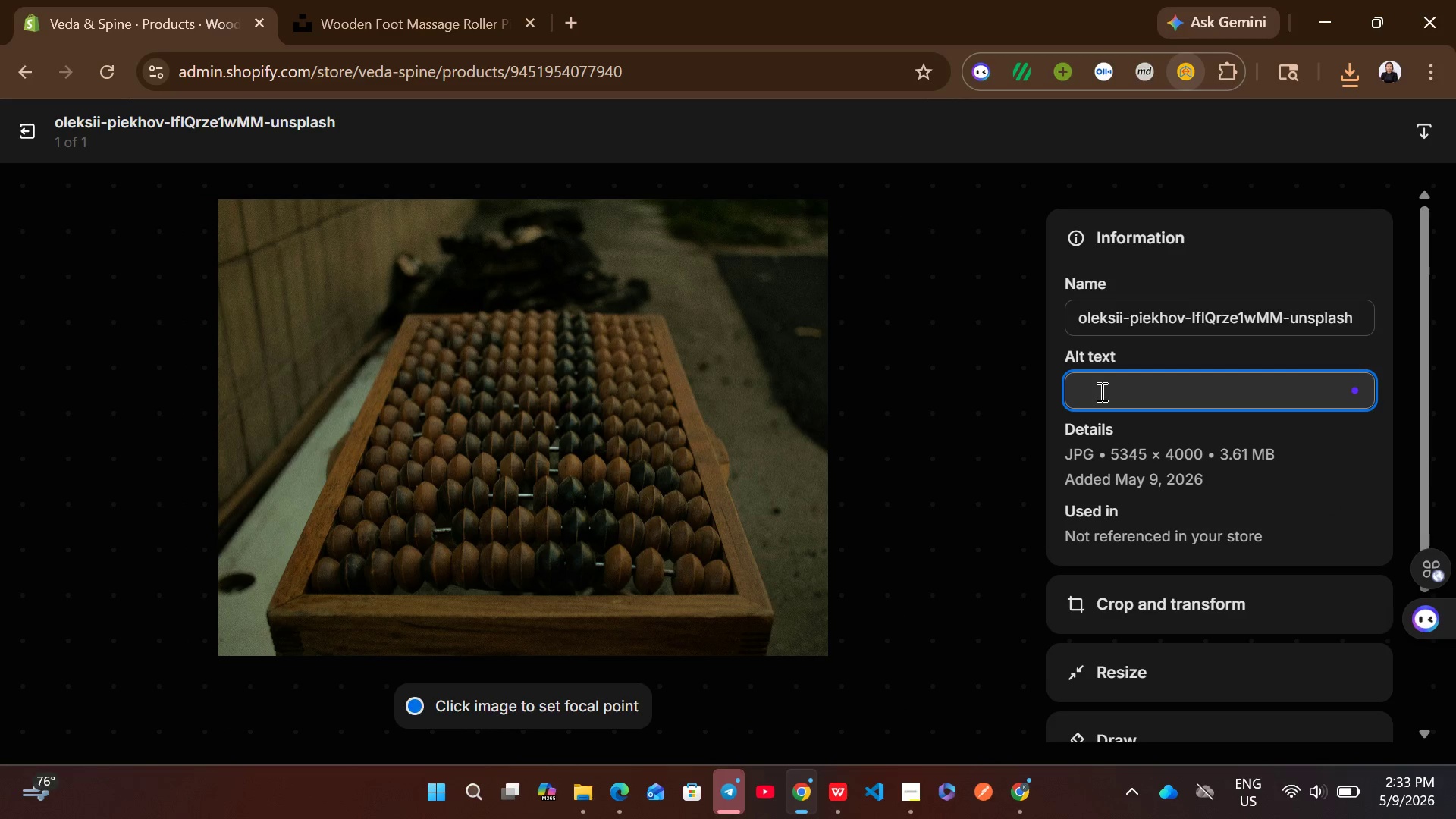 
key(Control+V)
 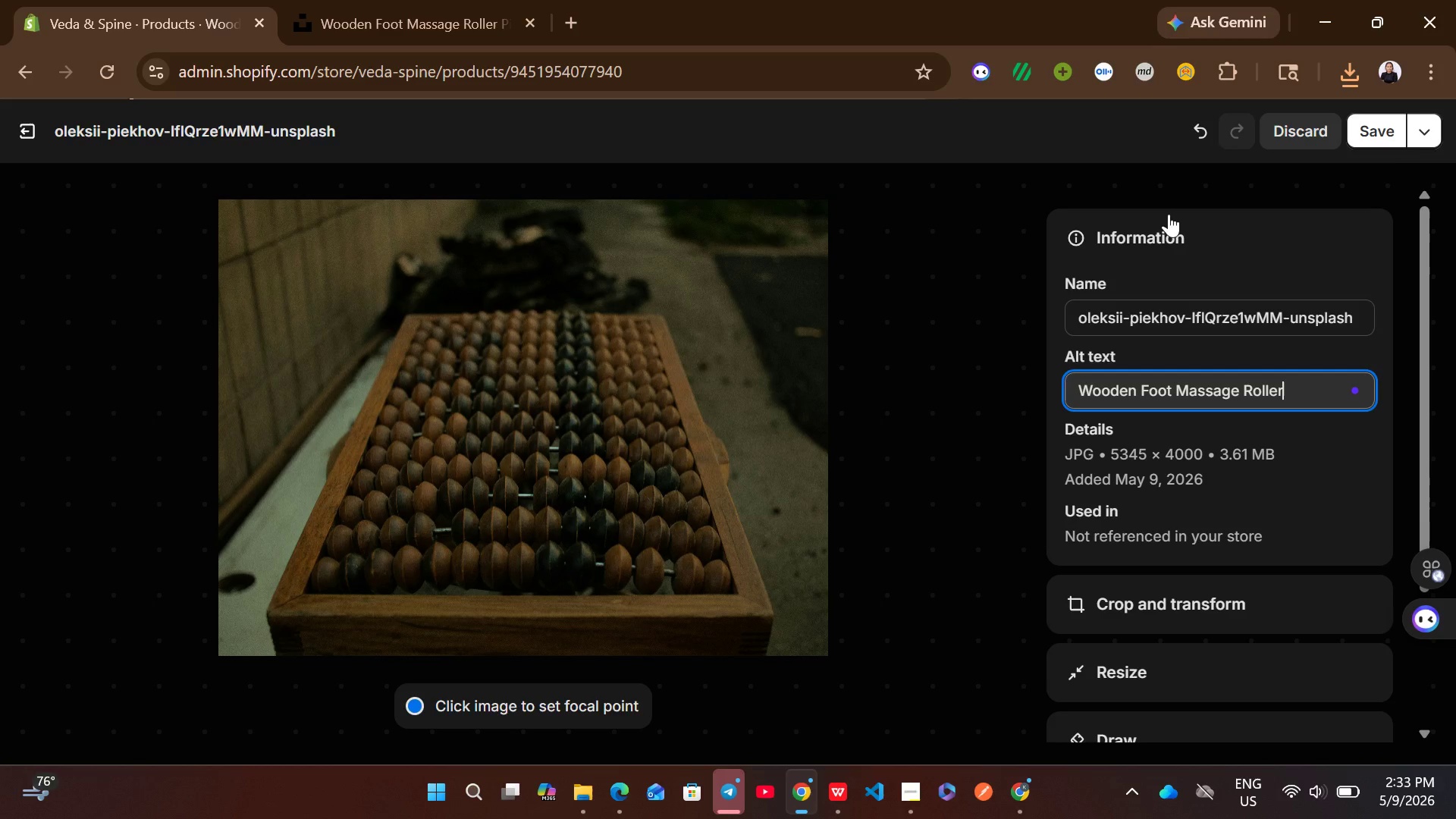 
left_click([1374, 134])
 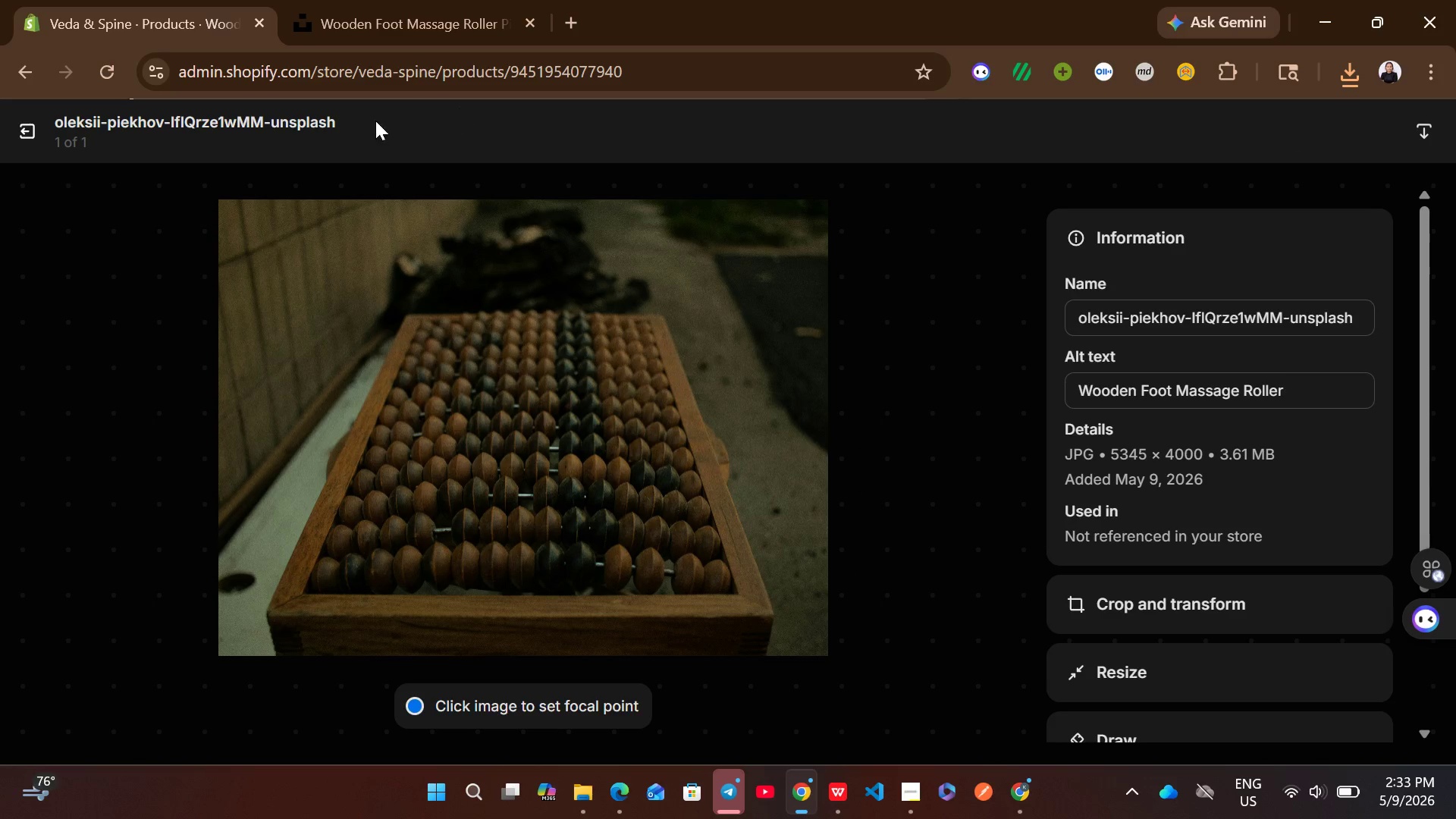 
left_click([27, 130])
 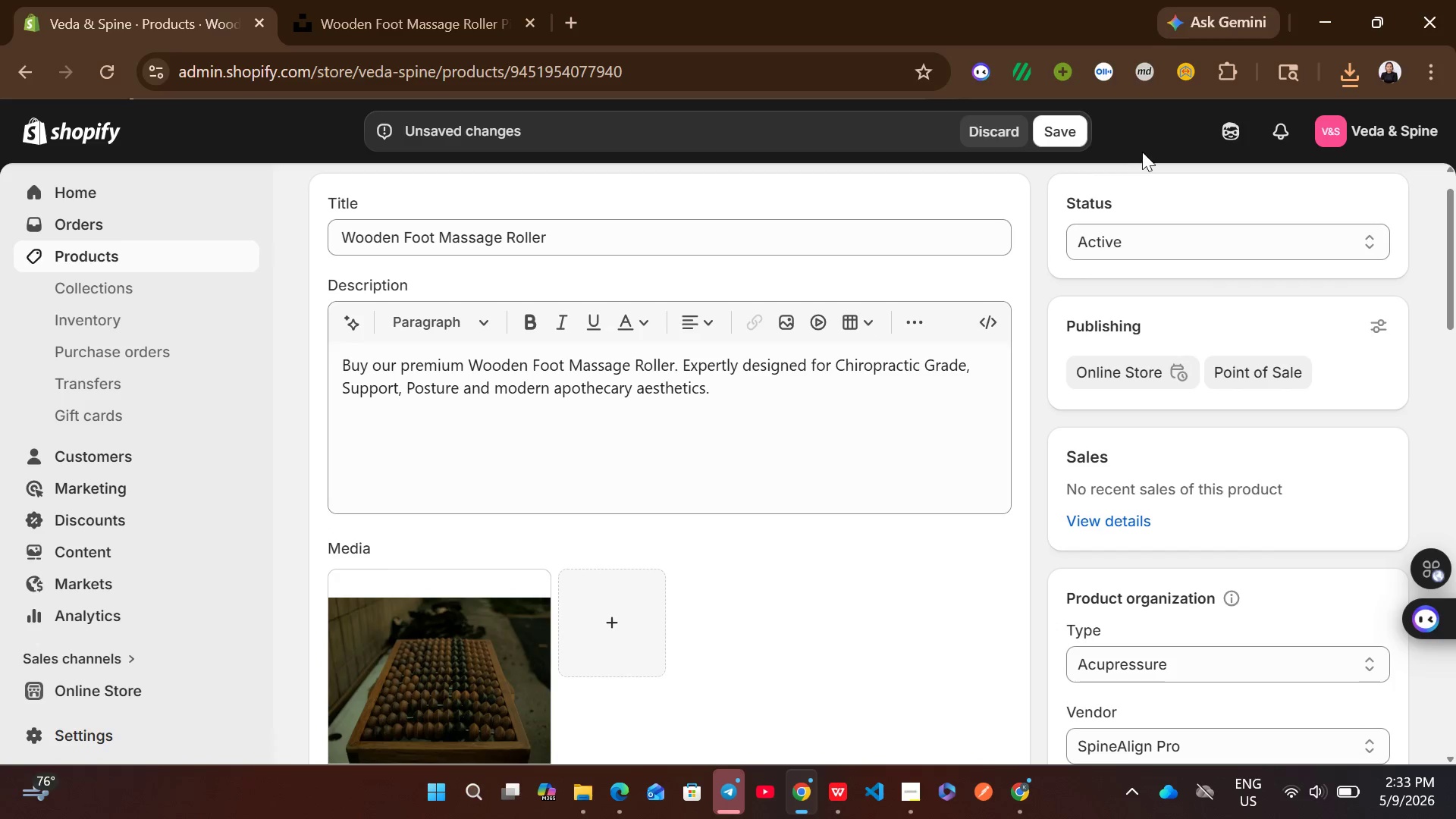 
left_click([1054, 140])
 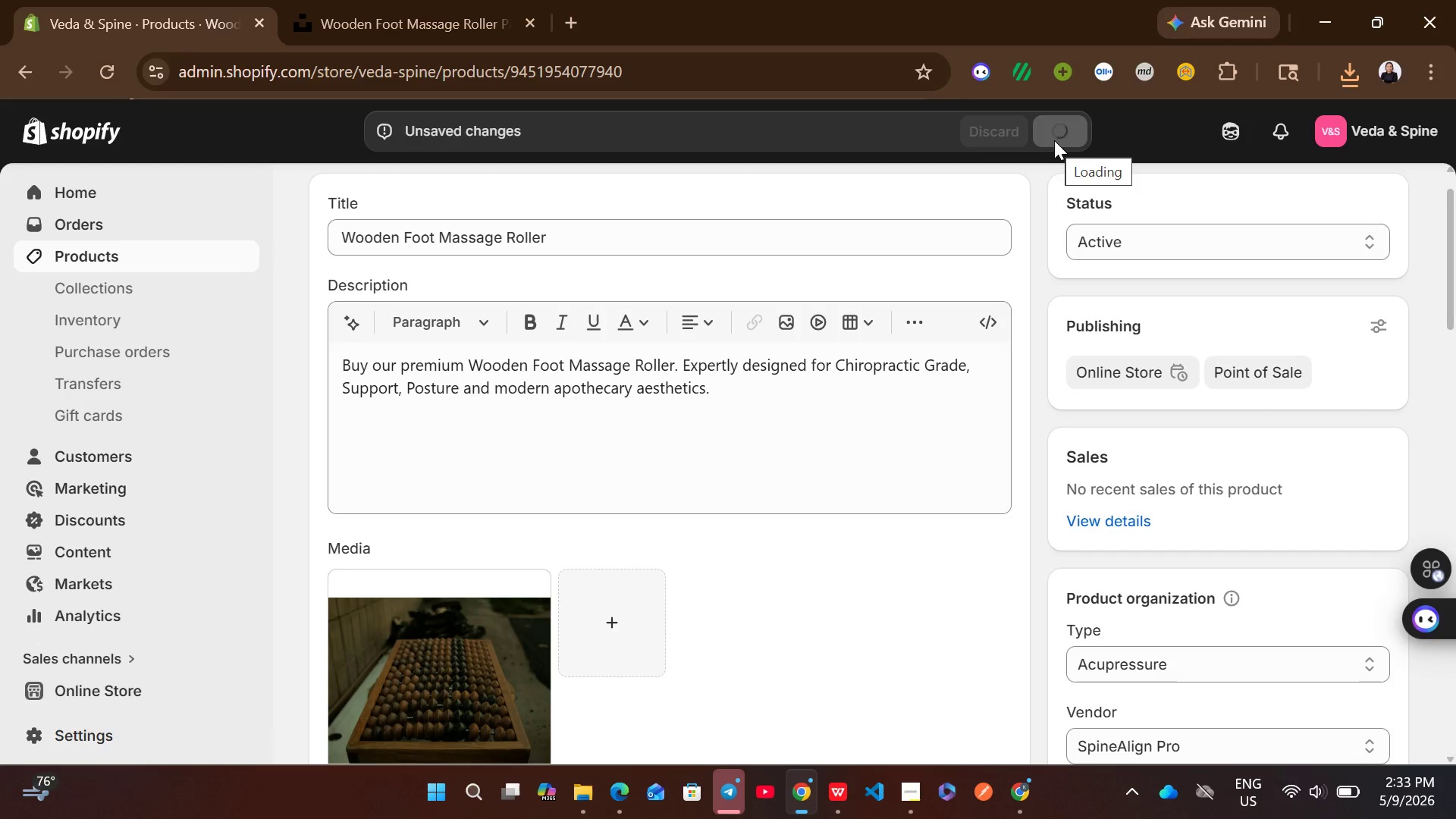 
wait(9.61)
 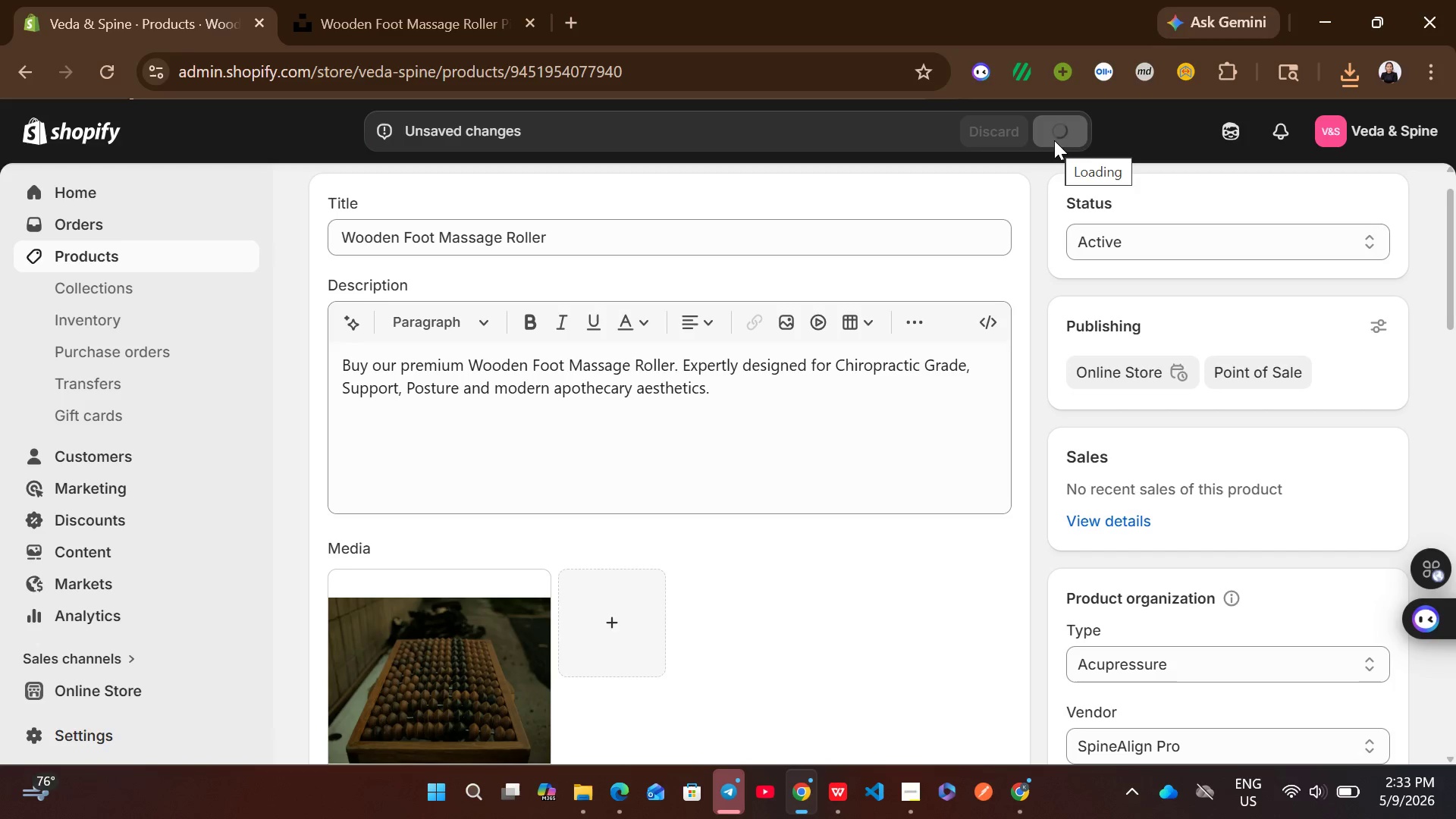 
left_click([327, 212])
 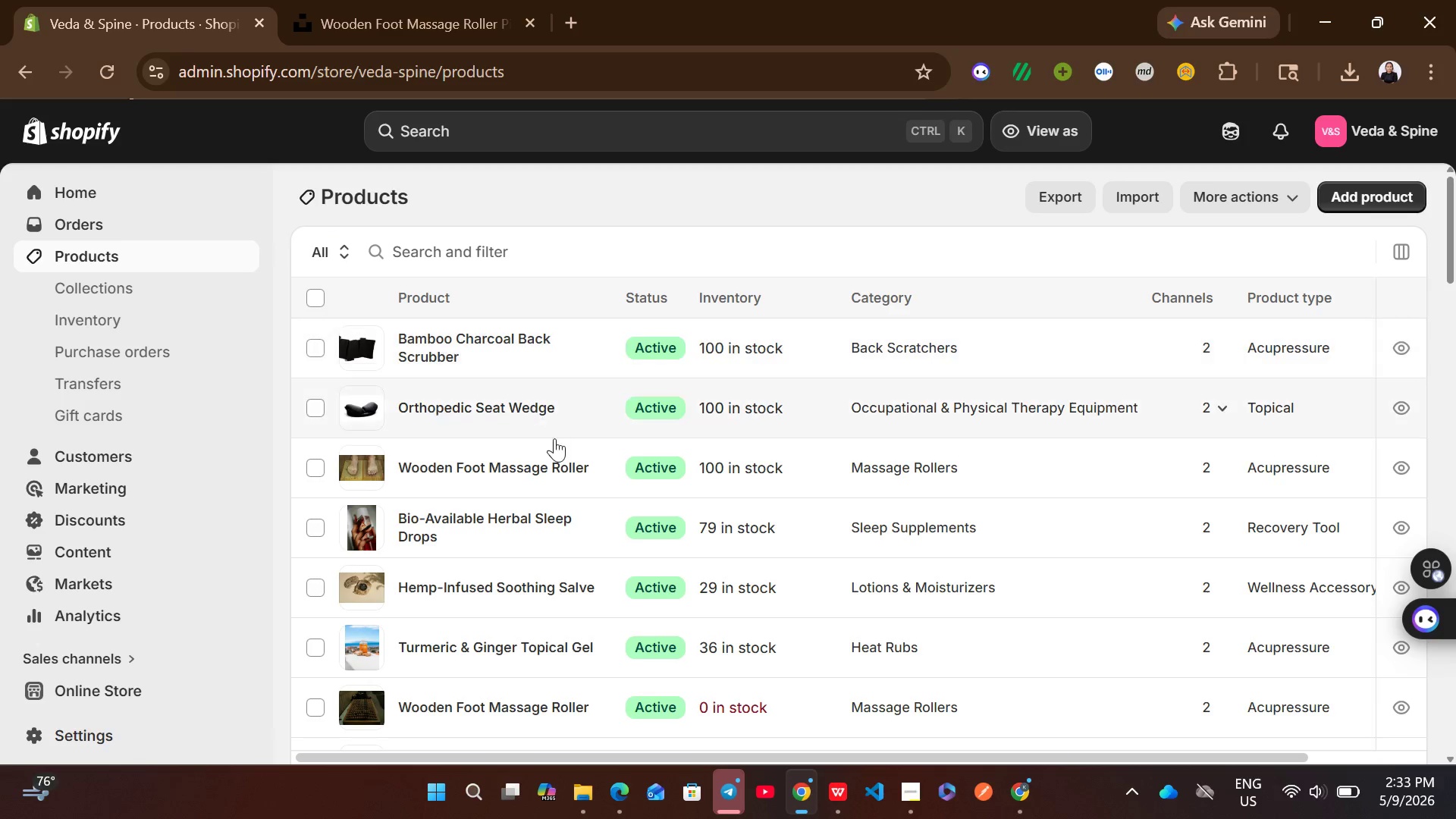 
wait(10.89)
 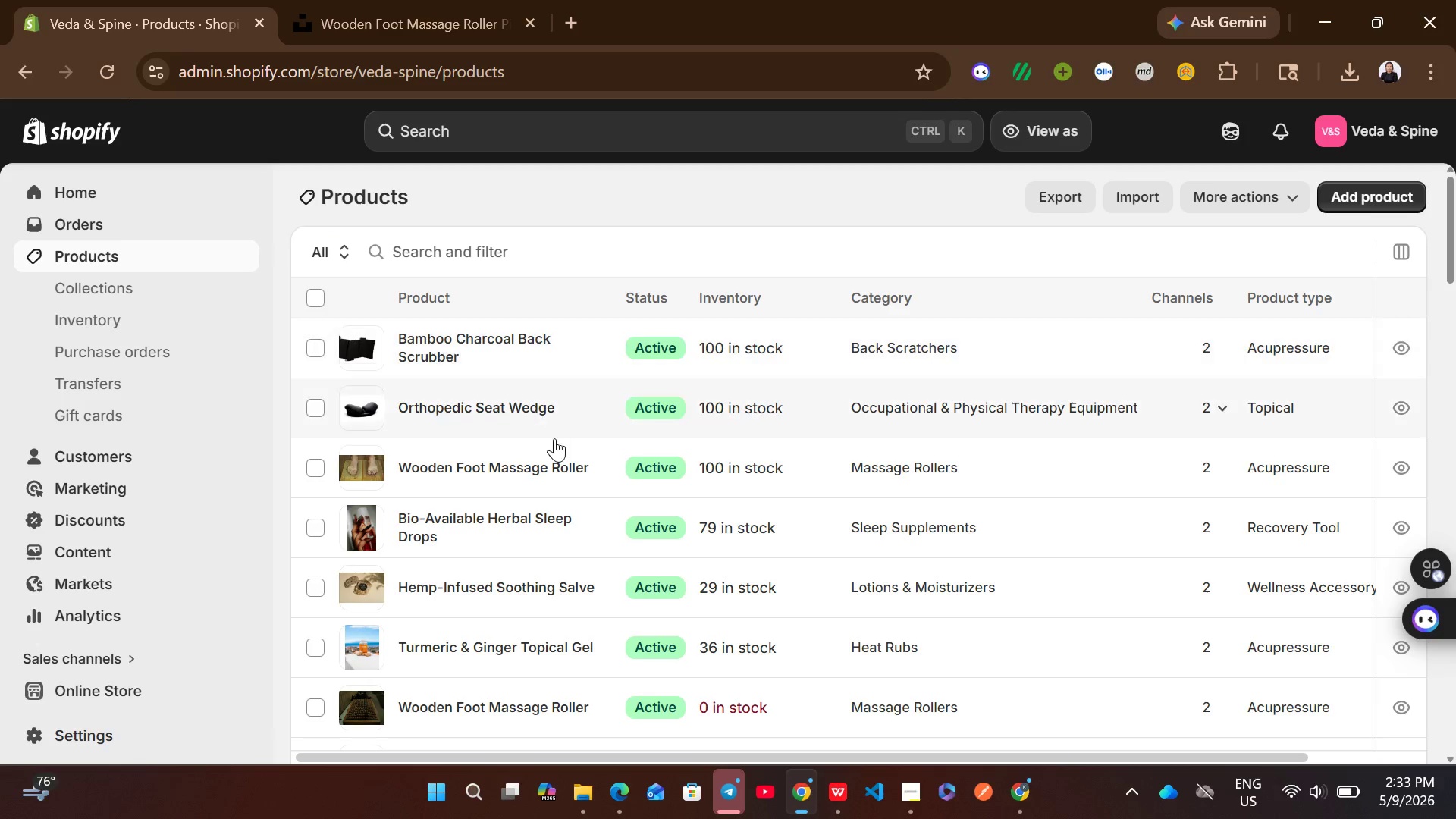 
left_click([899, 382])
 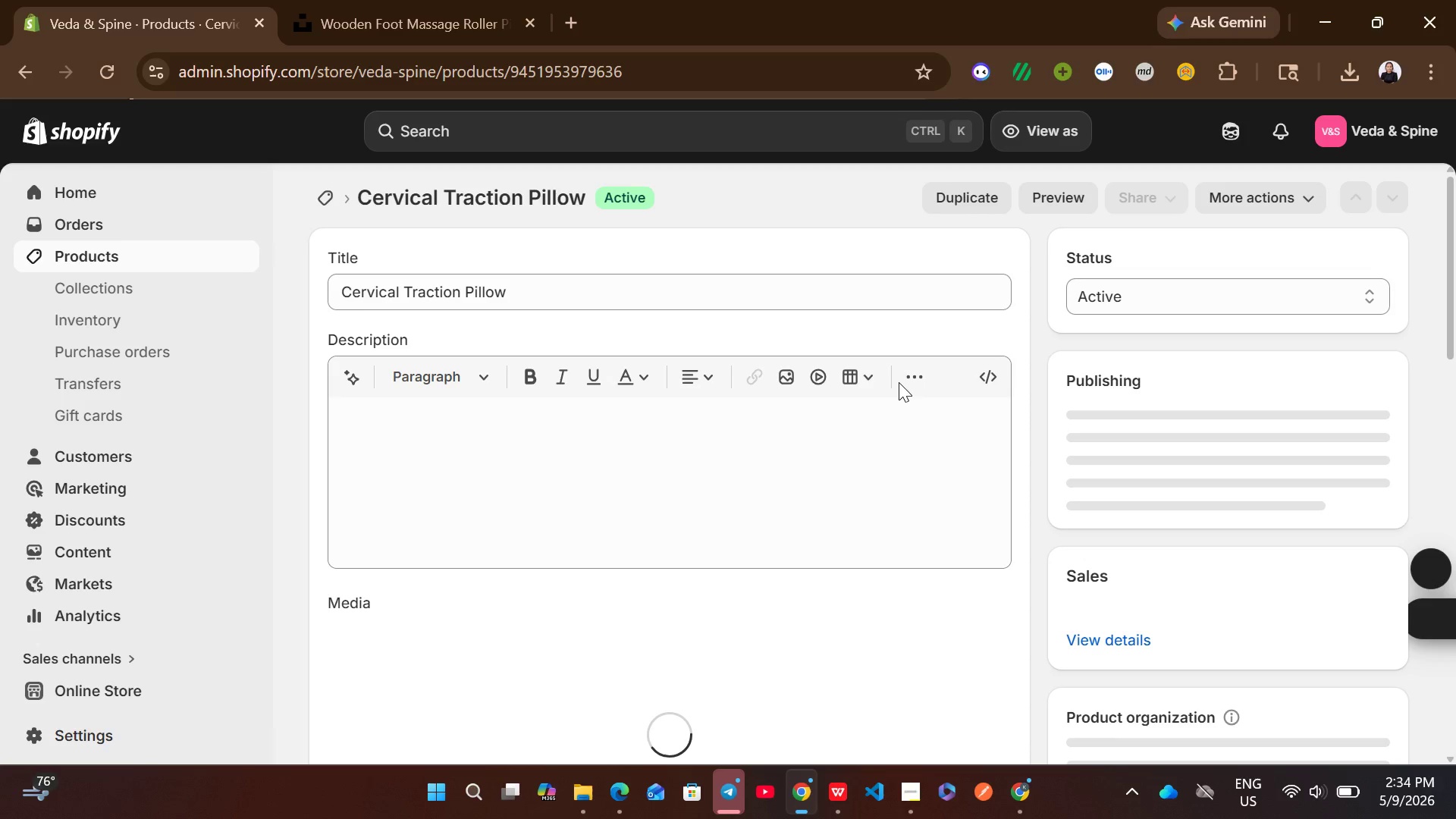 
left_click([802, 505])
 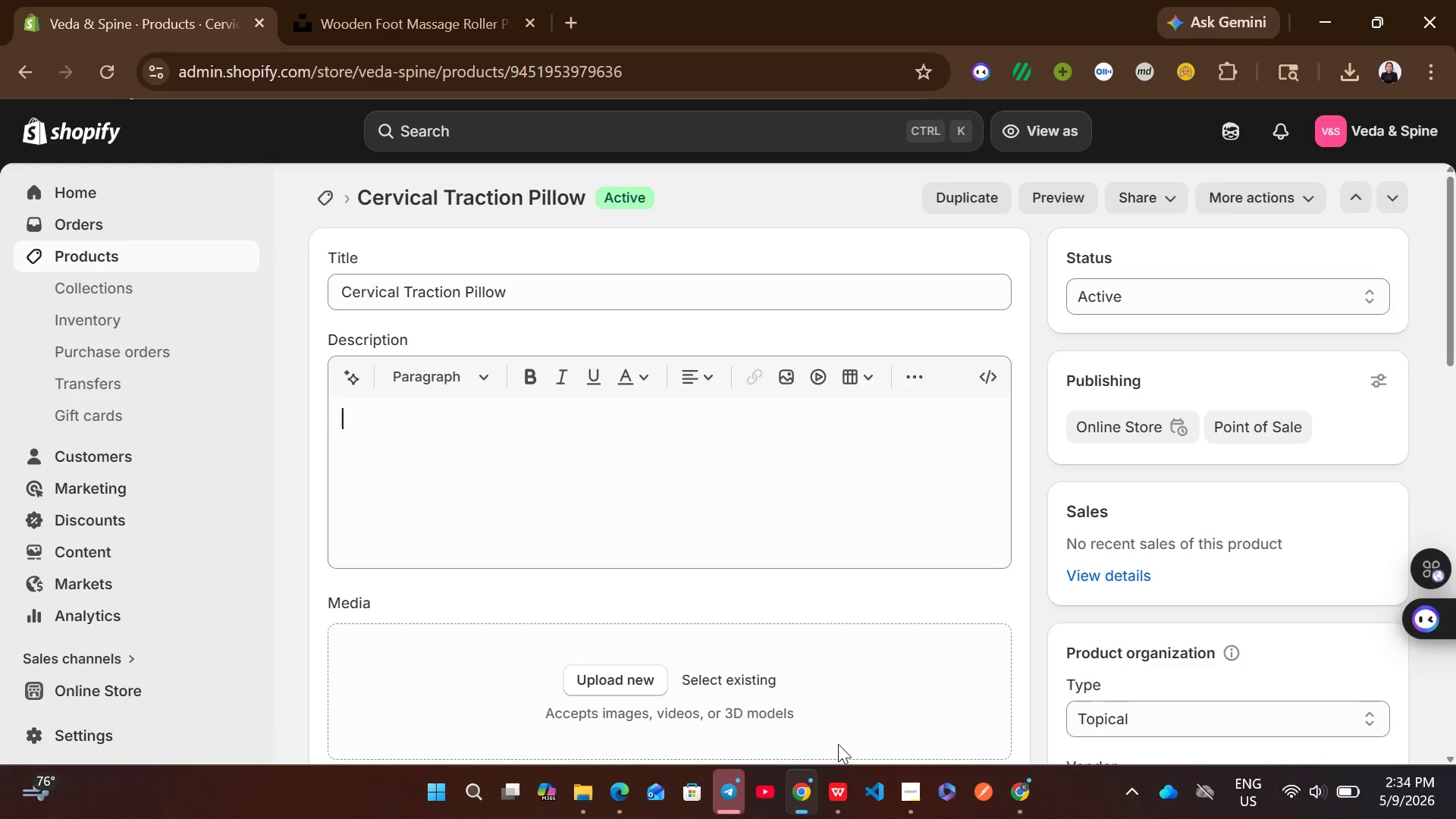 
left_click([831, 780])
 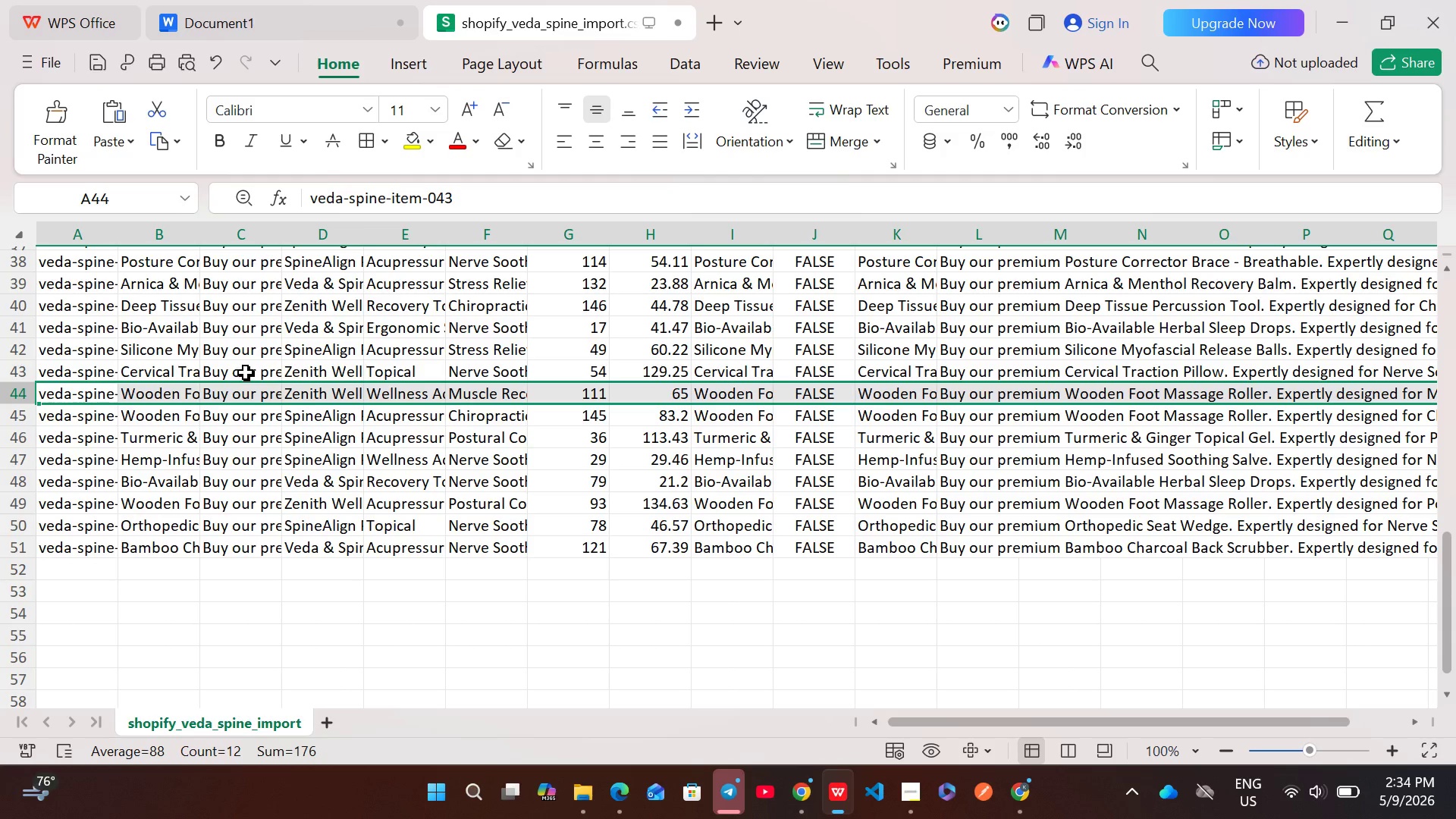 
double_click([246, 372])
 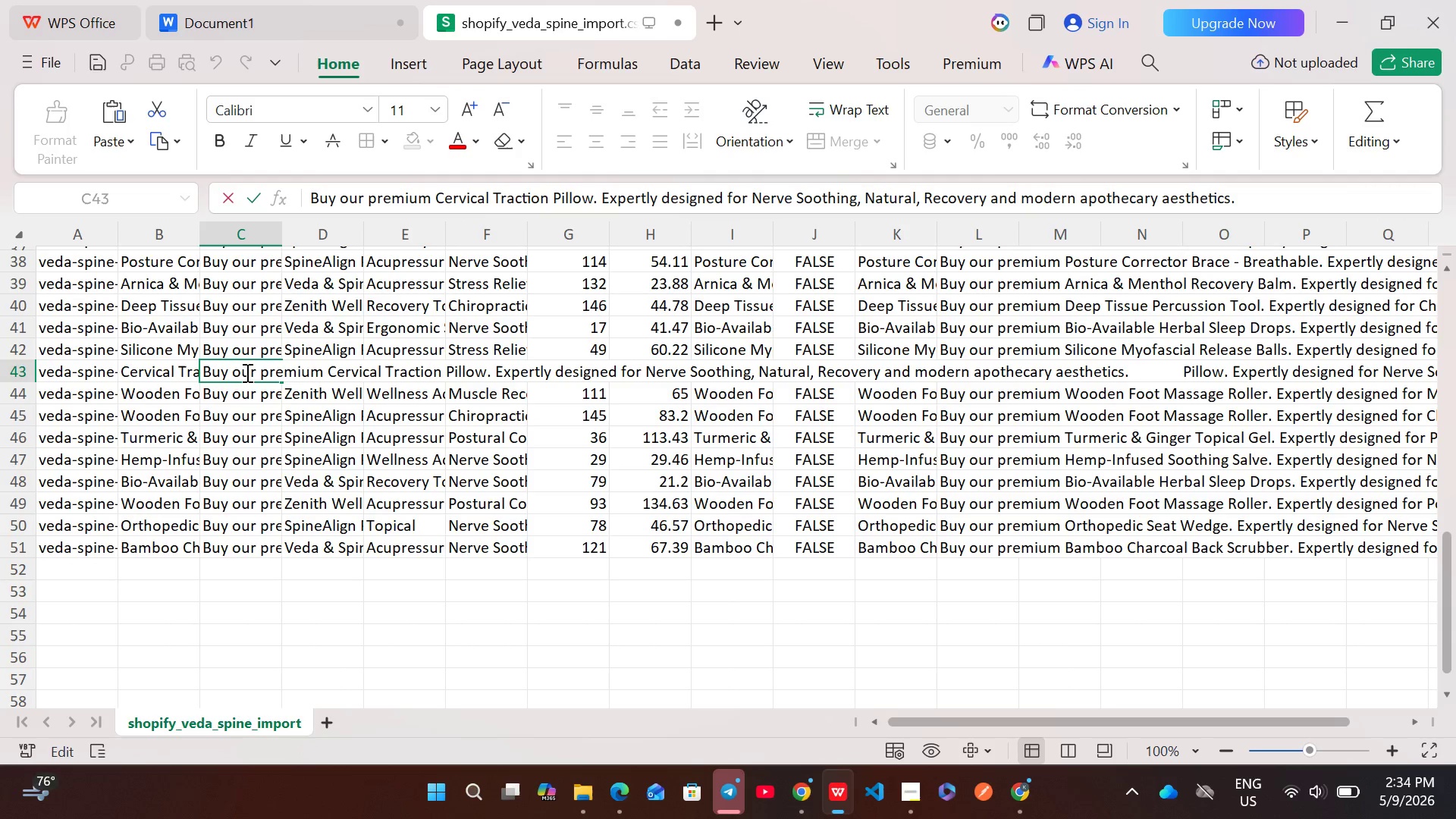 
key(Control+A)
 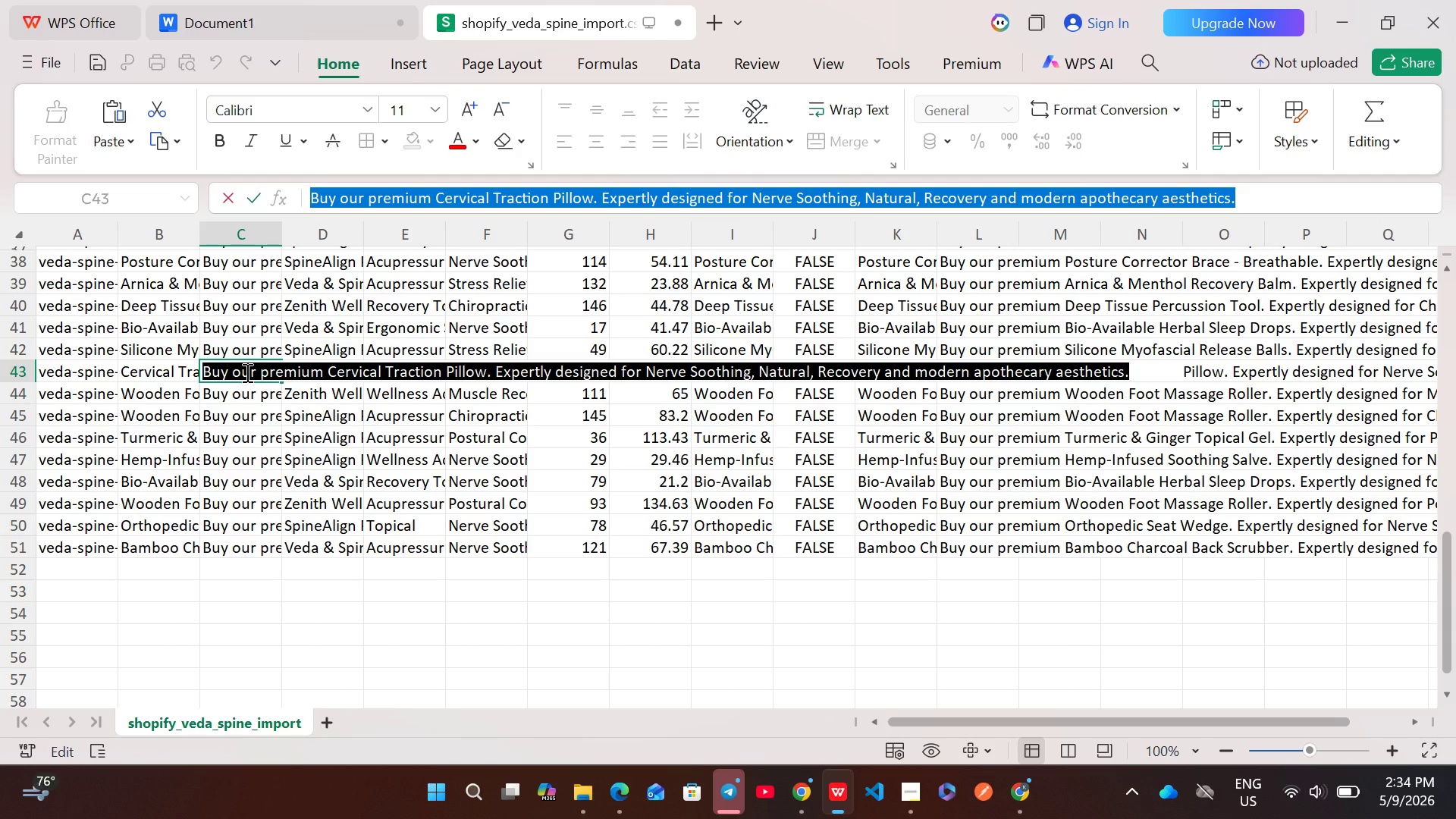 
key(Control+C)
 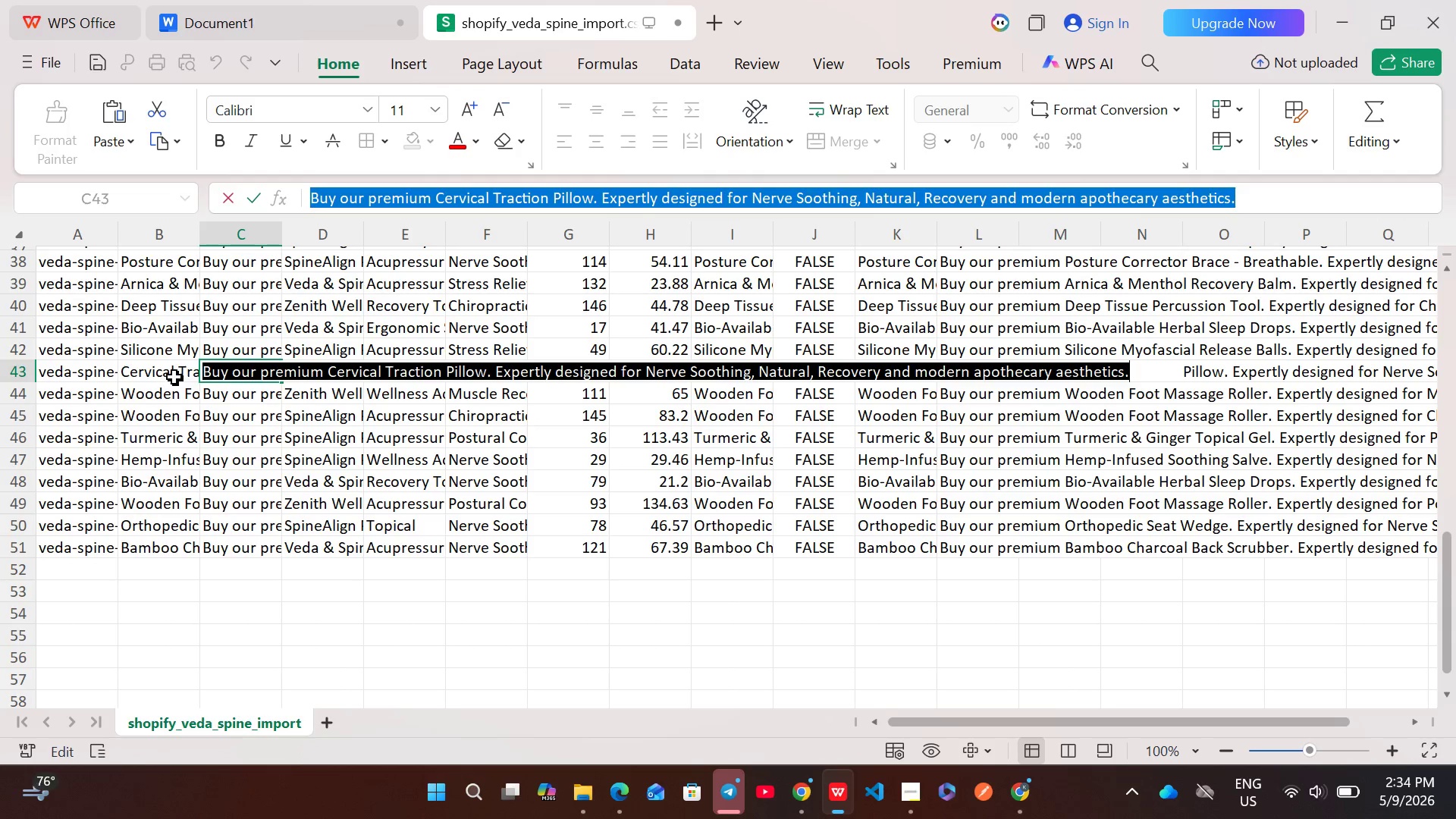 
left_click([170, 375])
 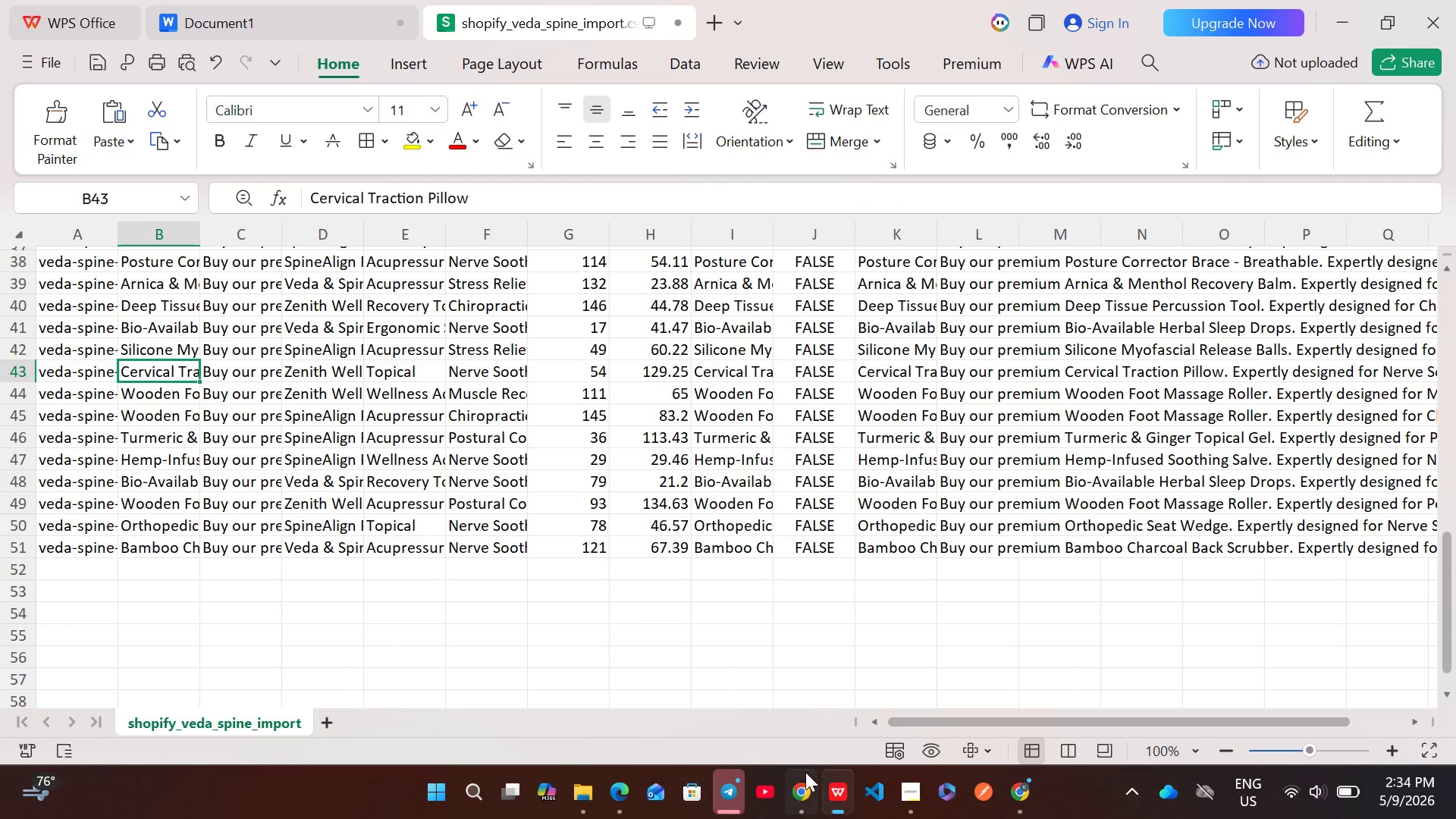 
left_click([804, 776])
 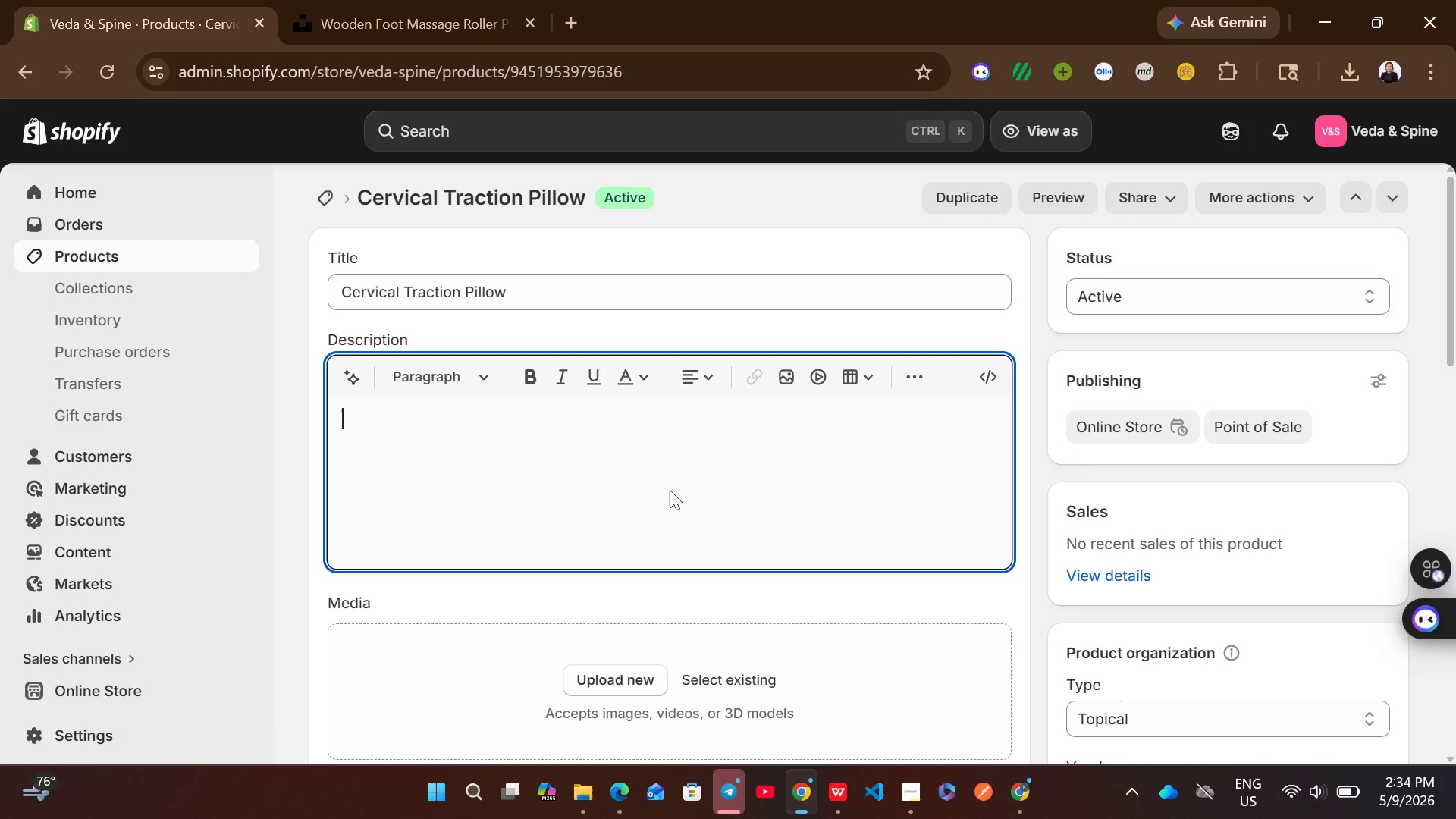 
left_click([670, 490])
 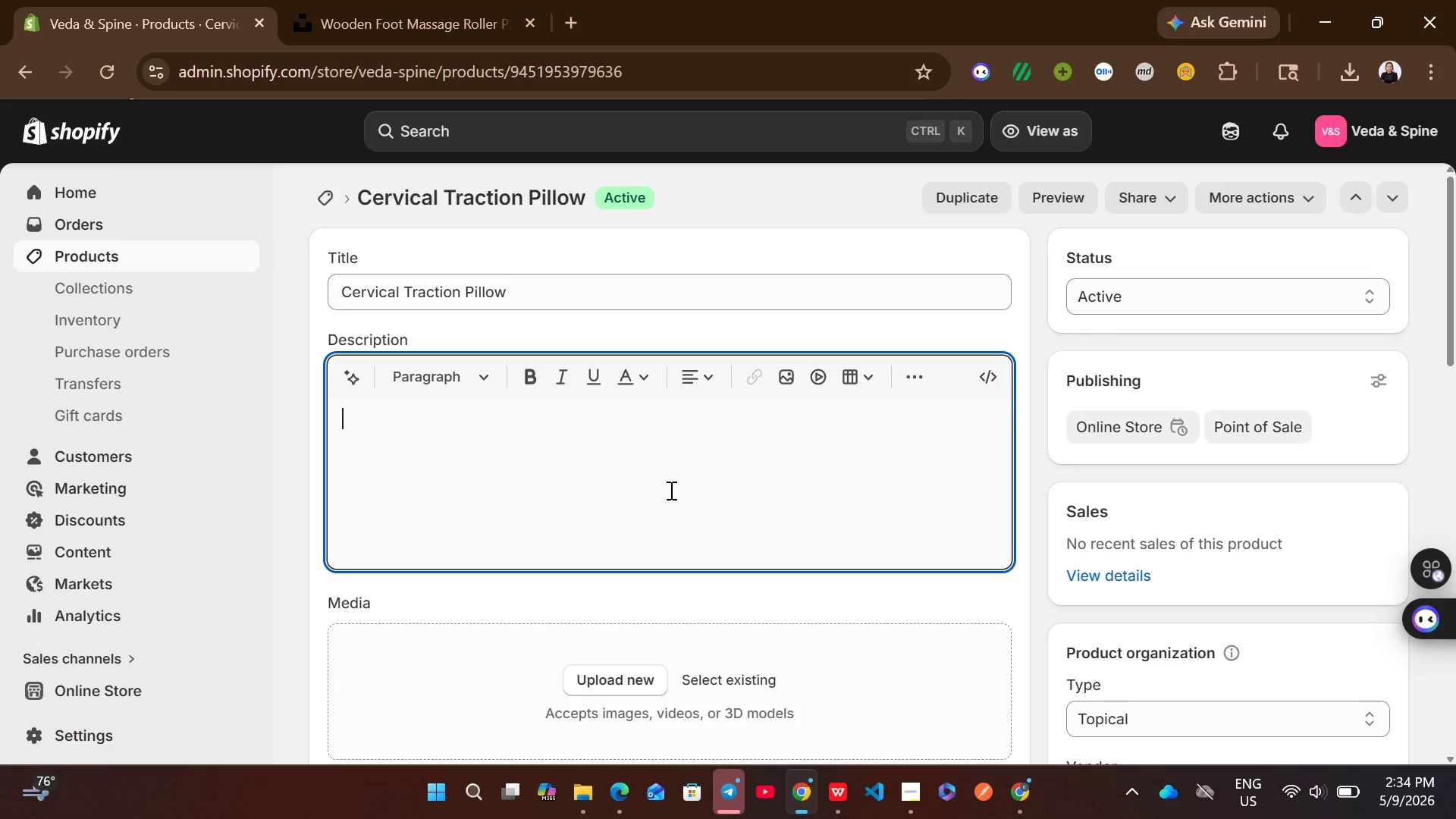 
key(Control+V)
 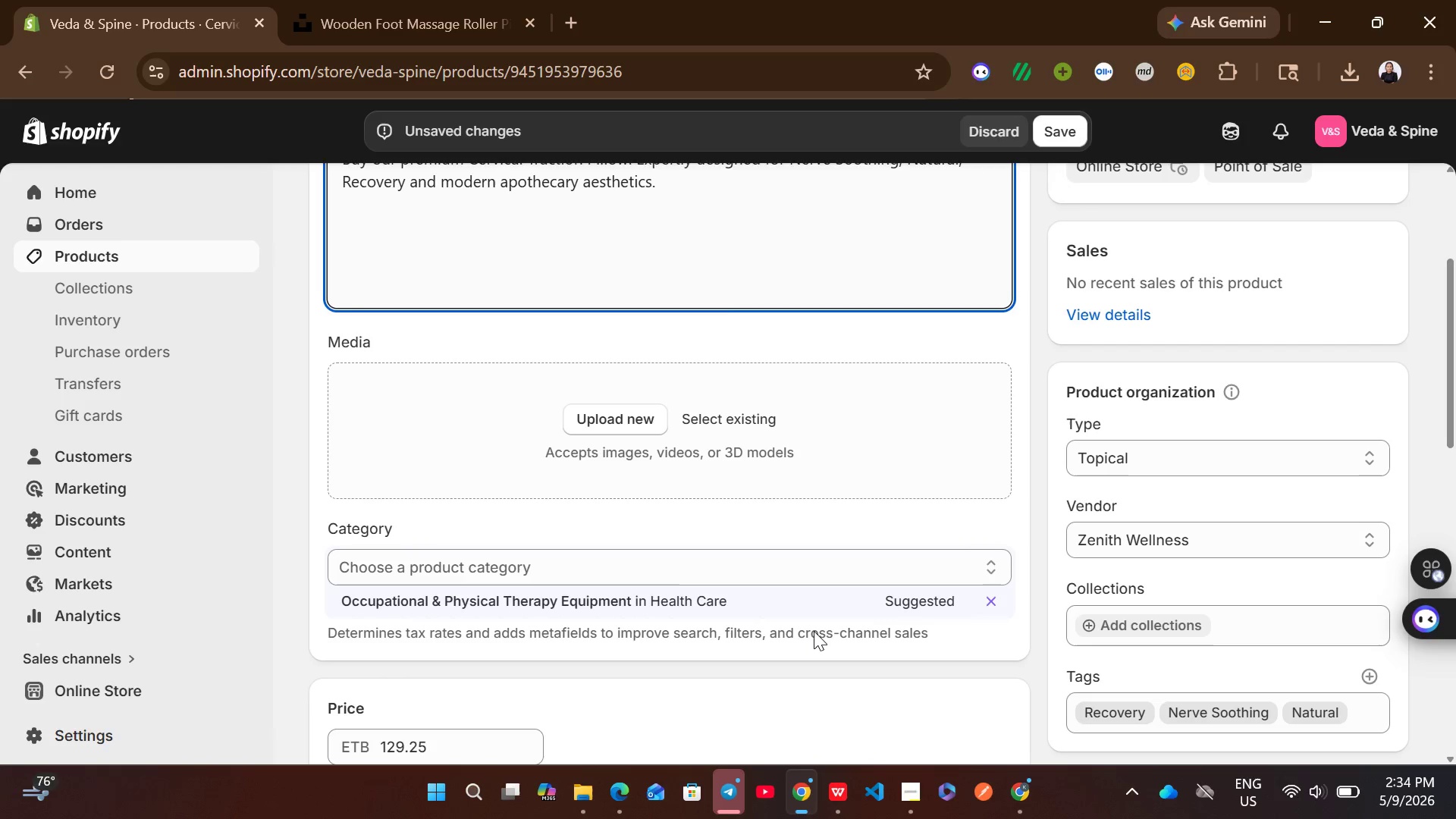 
left_click([696, 609])
 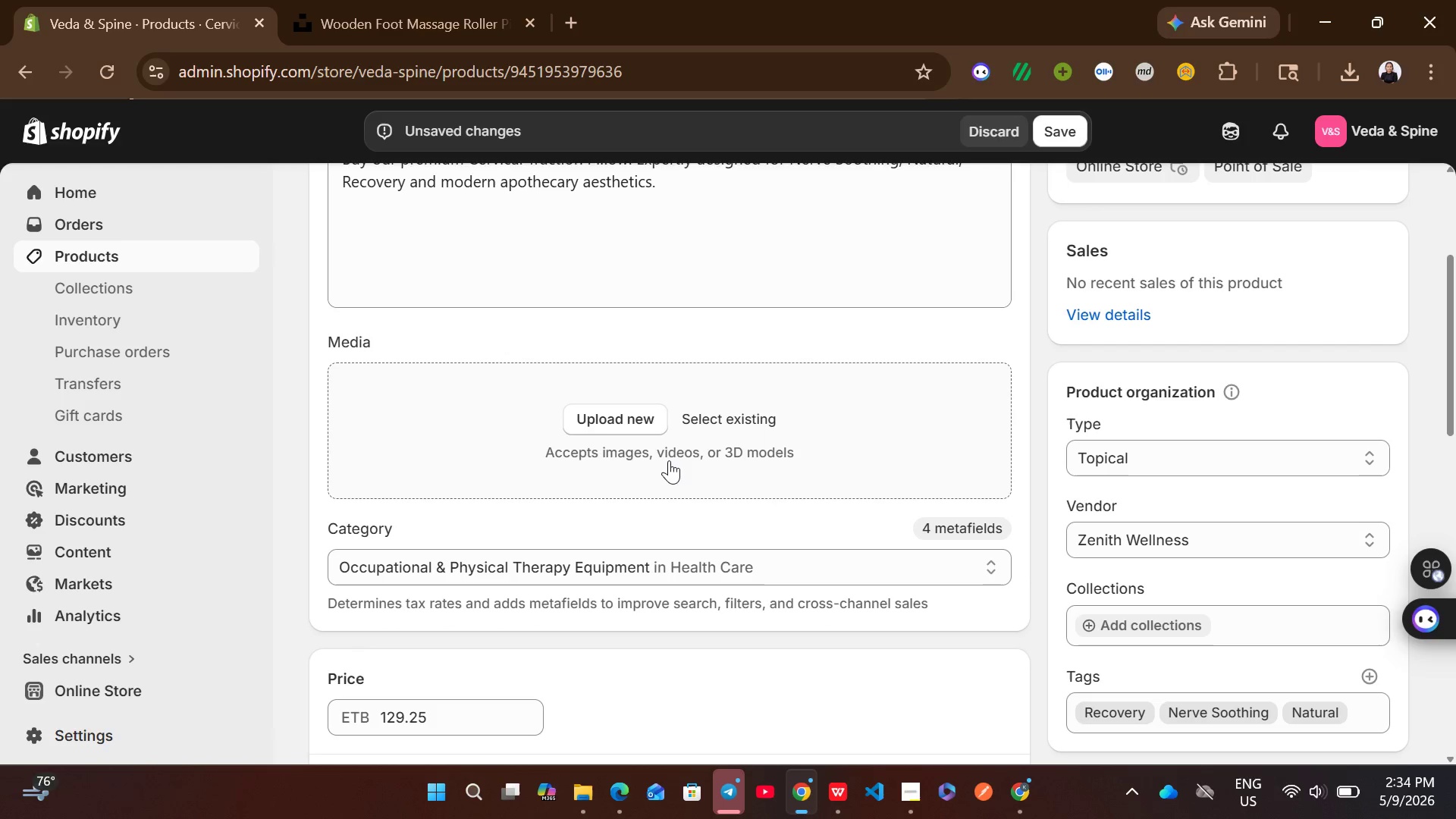 
wait(5.27)
 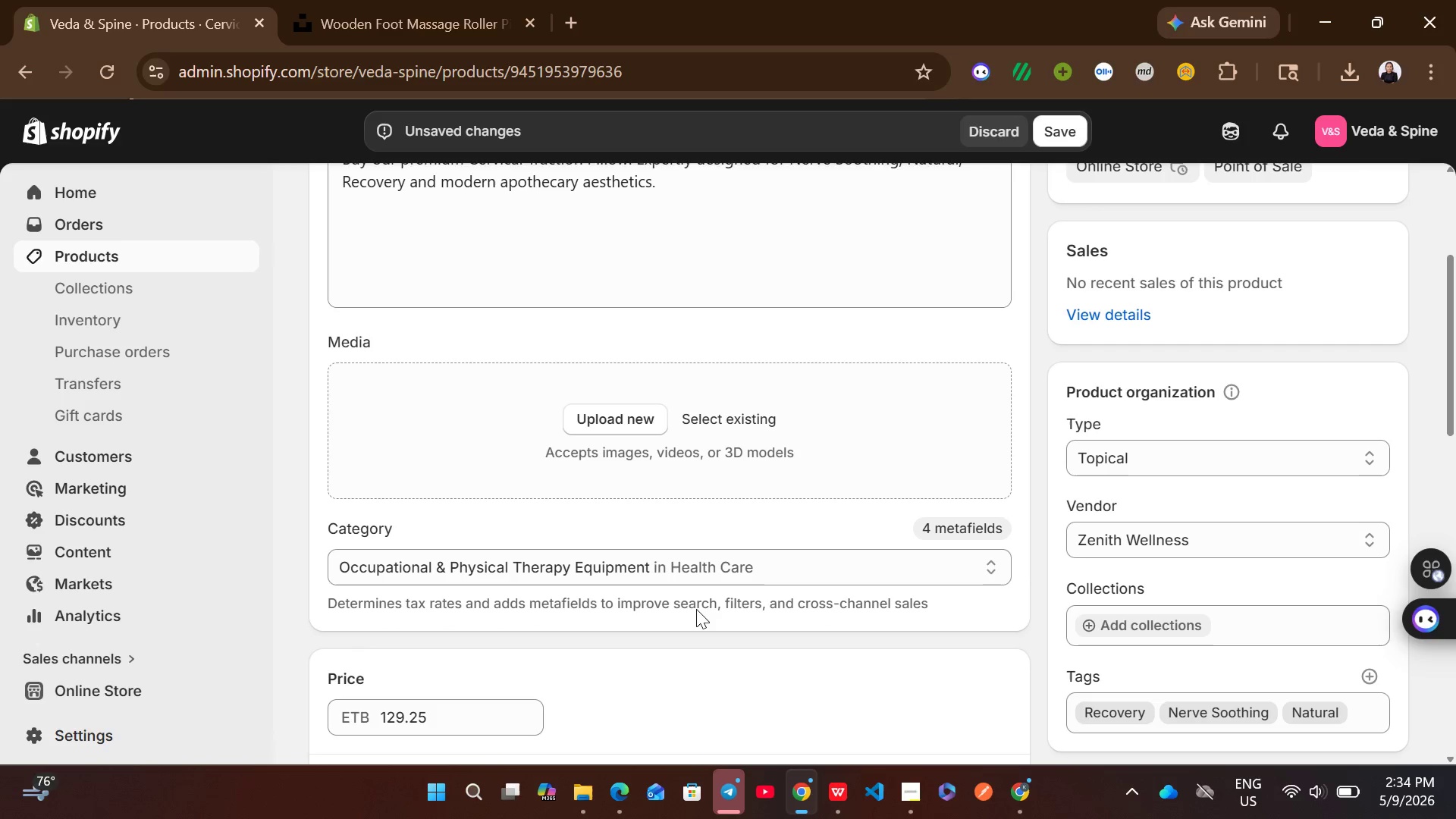 
left_click([585, 298])
 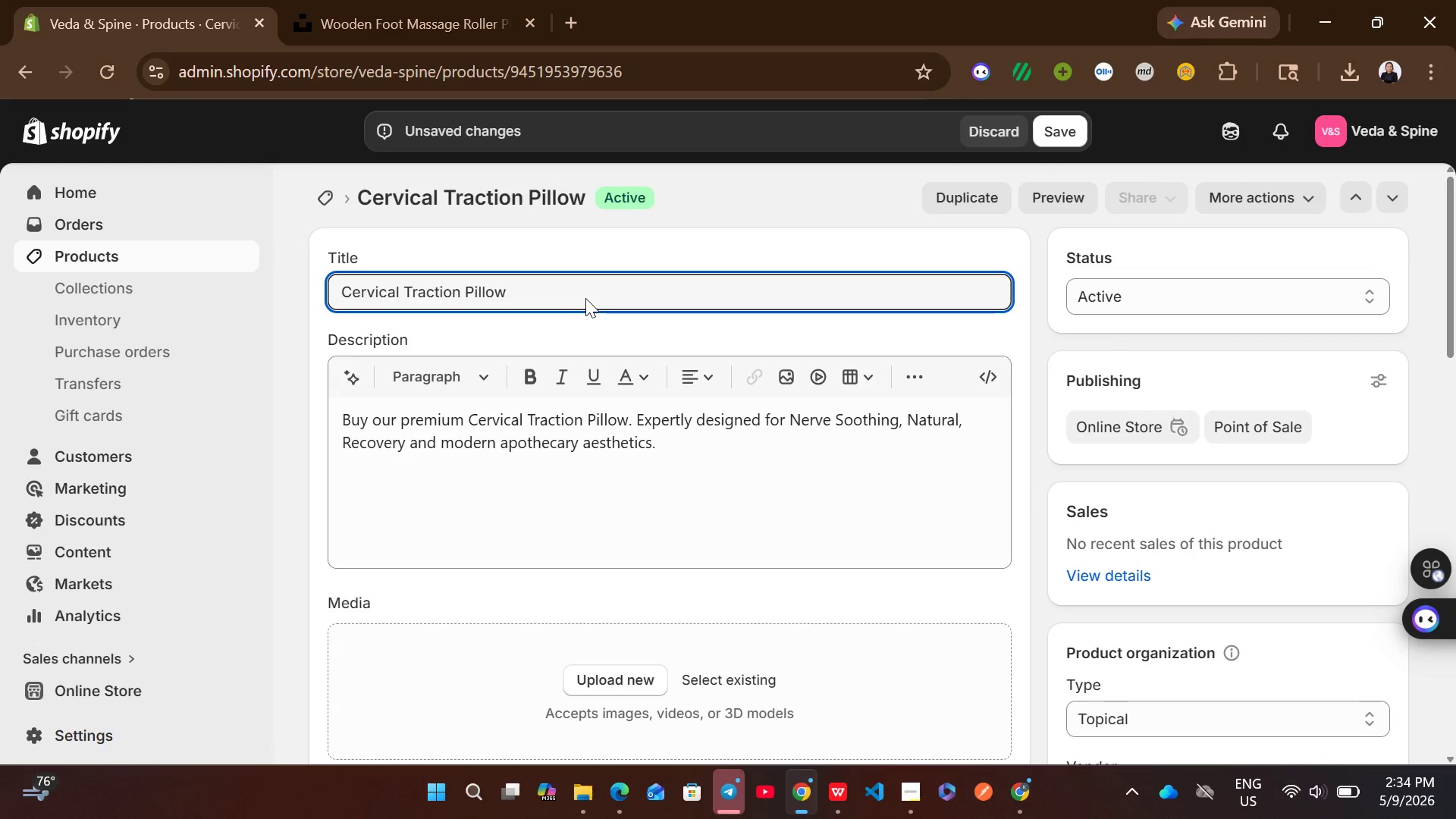 
key(Control+A)
 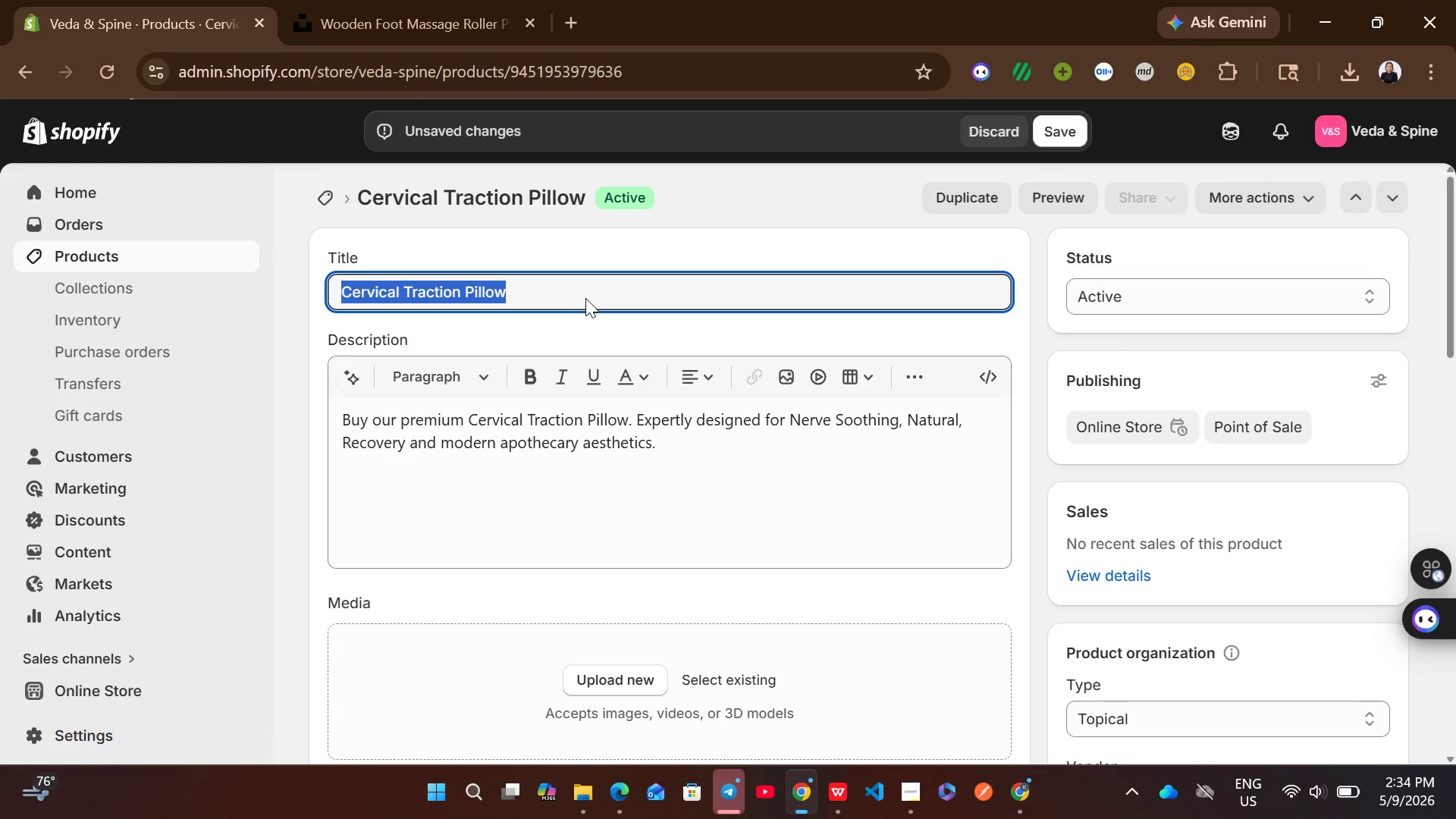 
key(Control+C)
 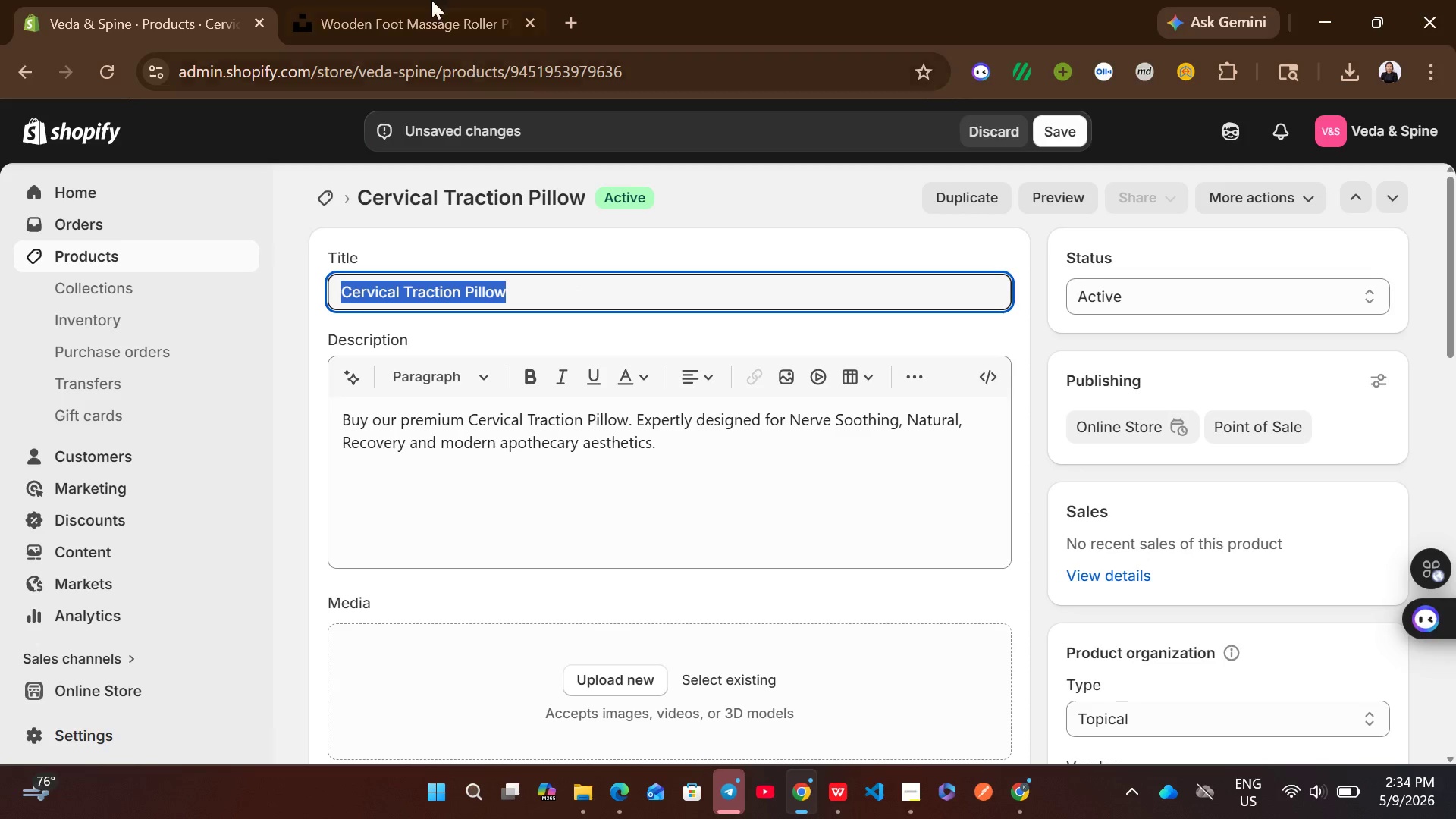 
left_click([400, 0])
 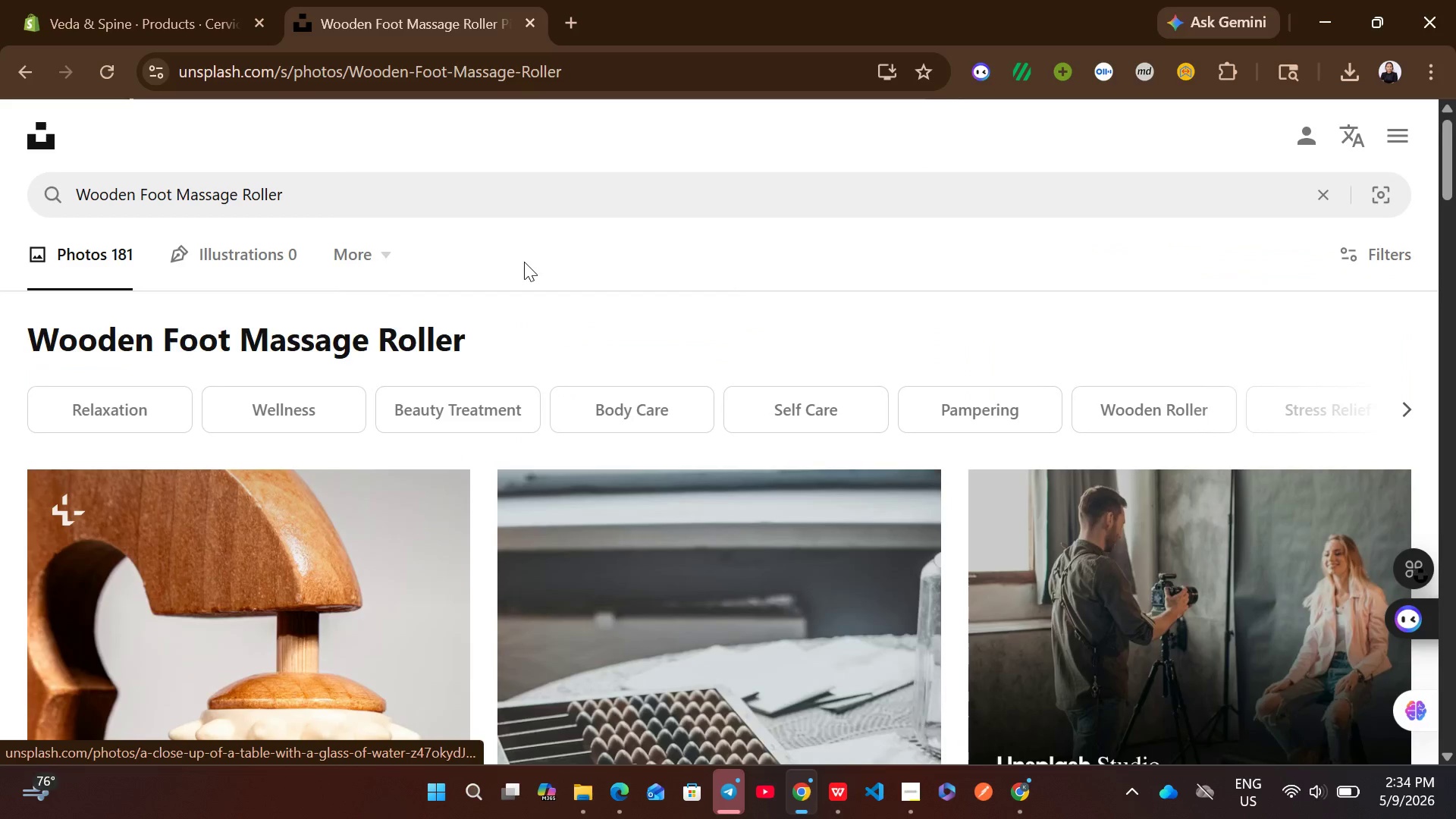 
left_click([454, 211])
 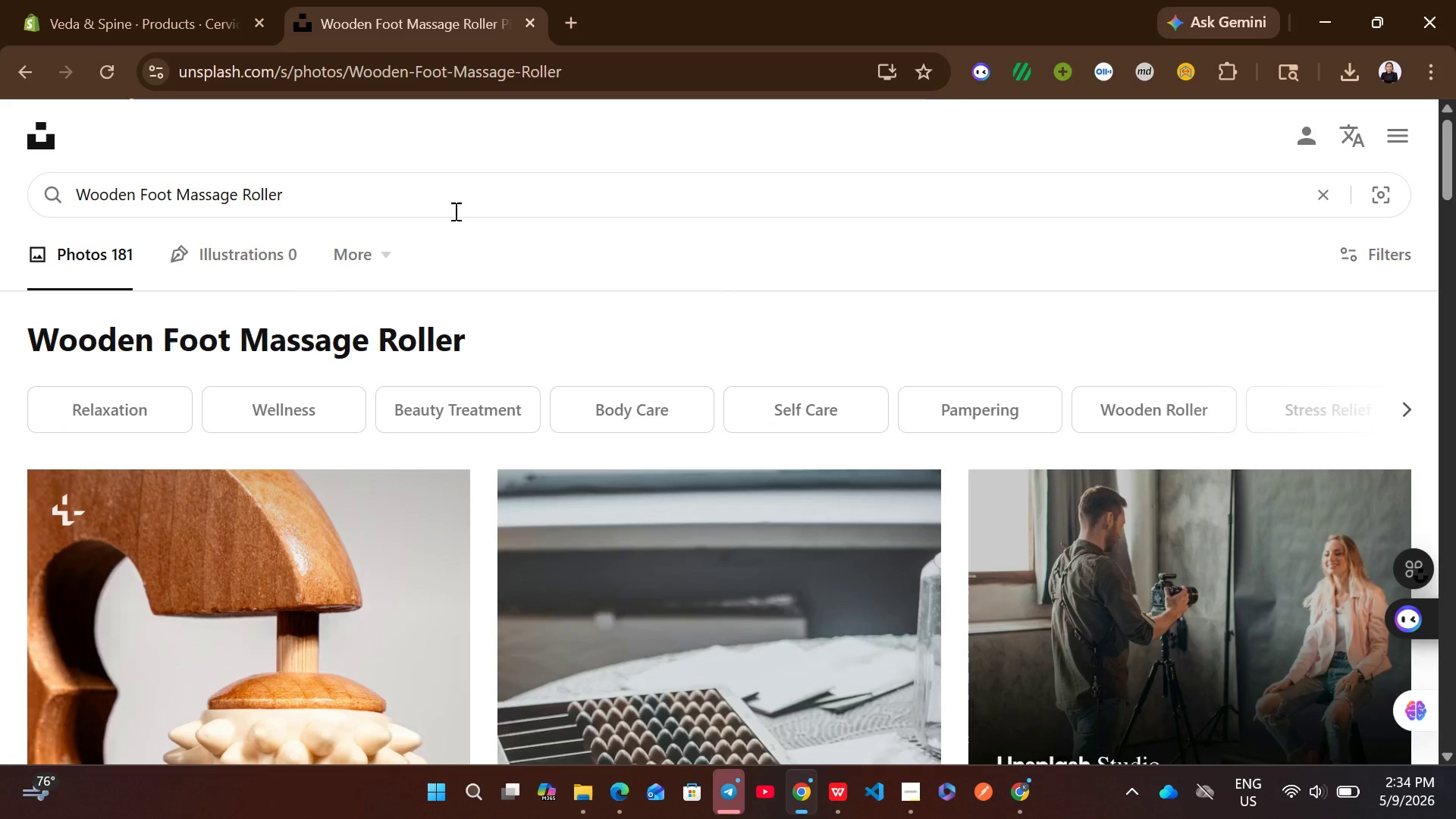 
key(Control+ControlLeft)
 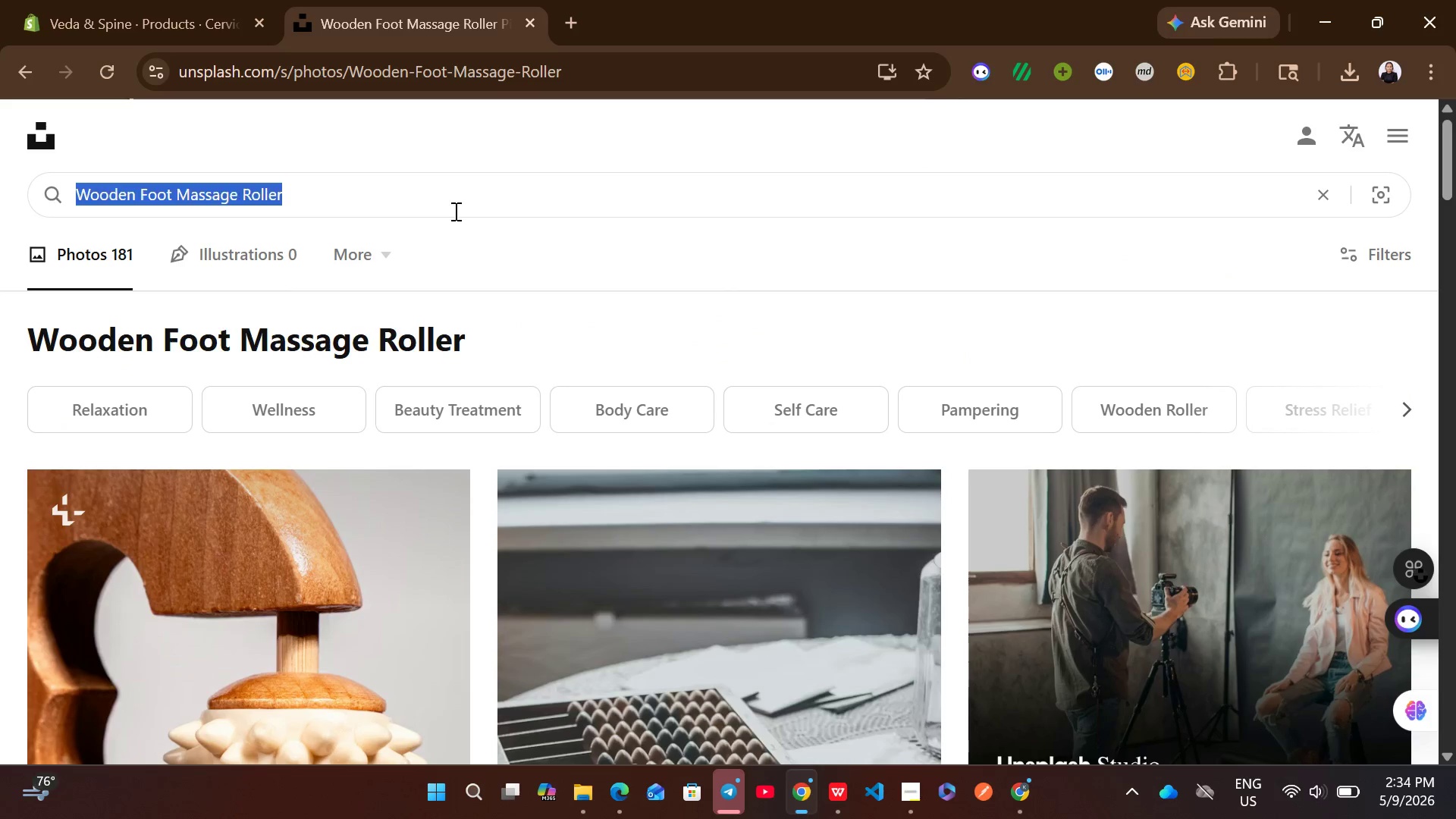 
key(Control+A)
 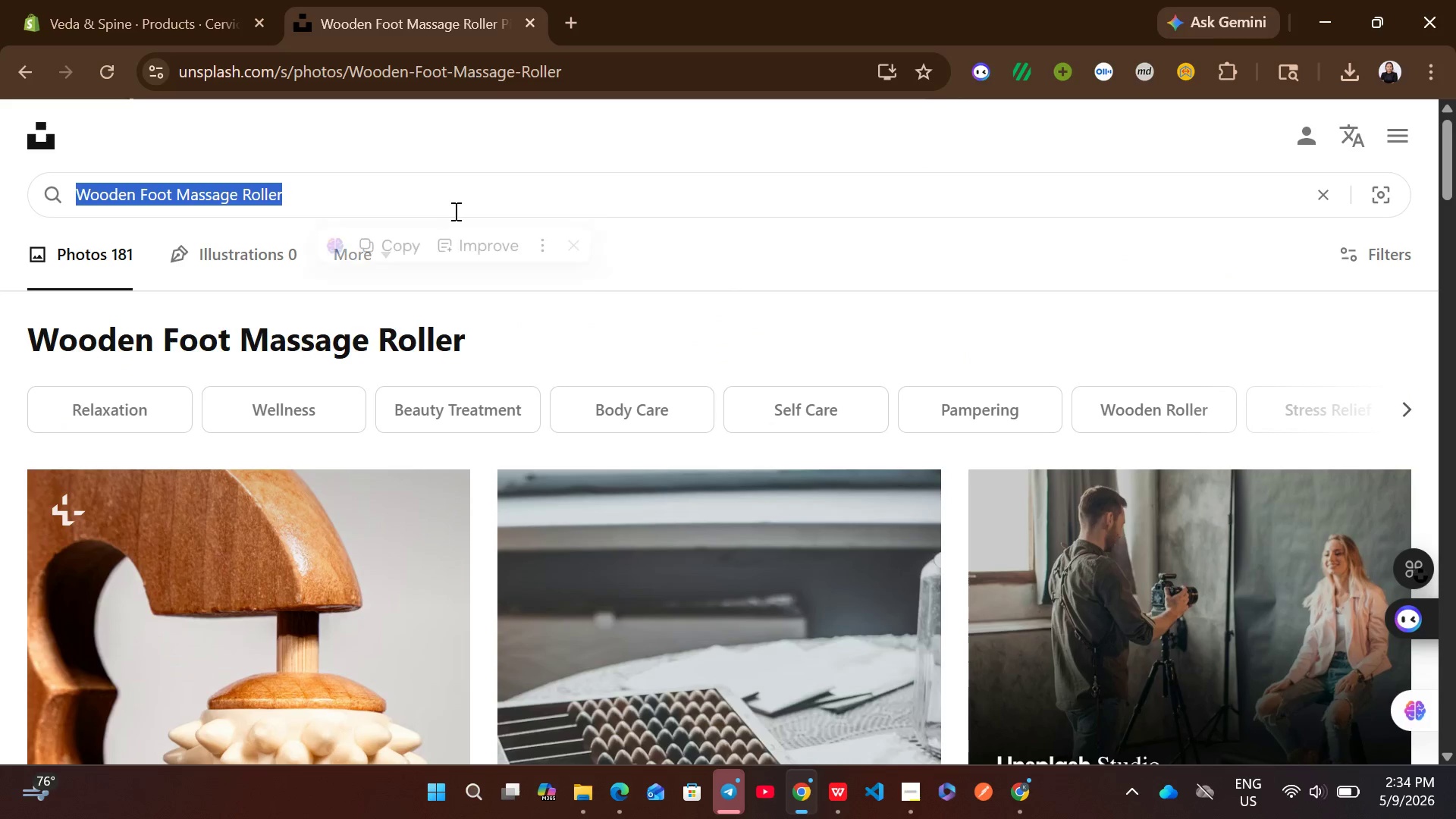 
key(Control+V)
 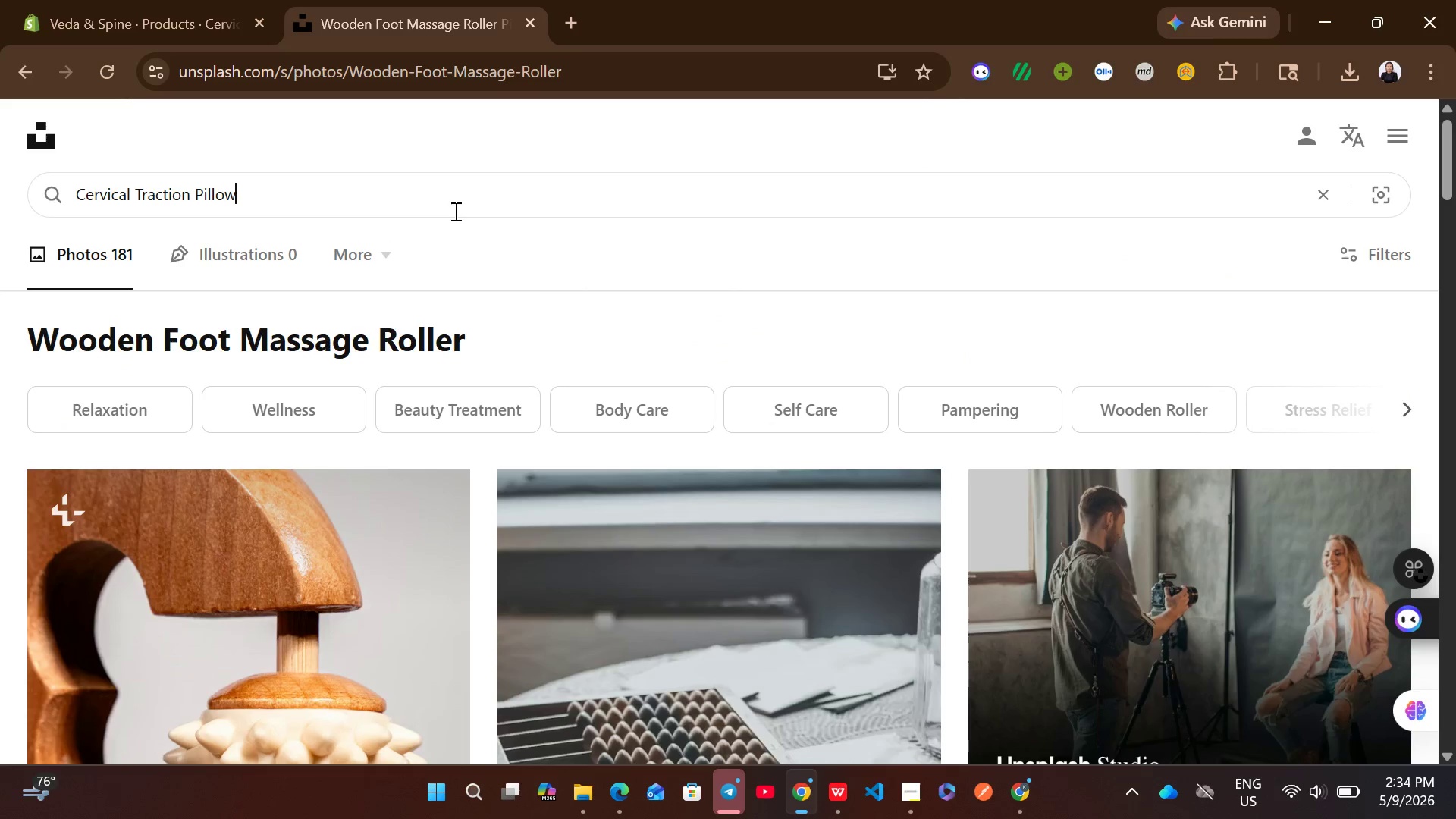 
key(Enter)
 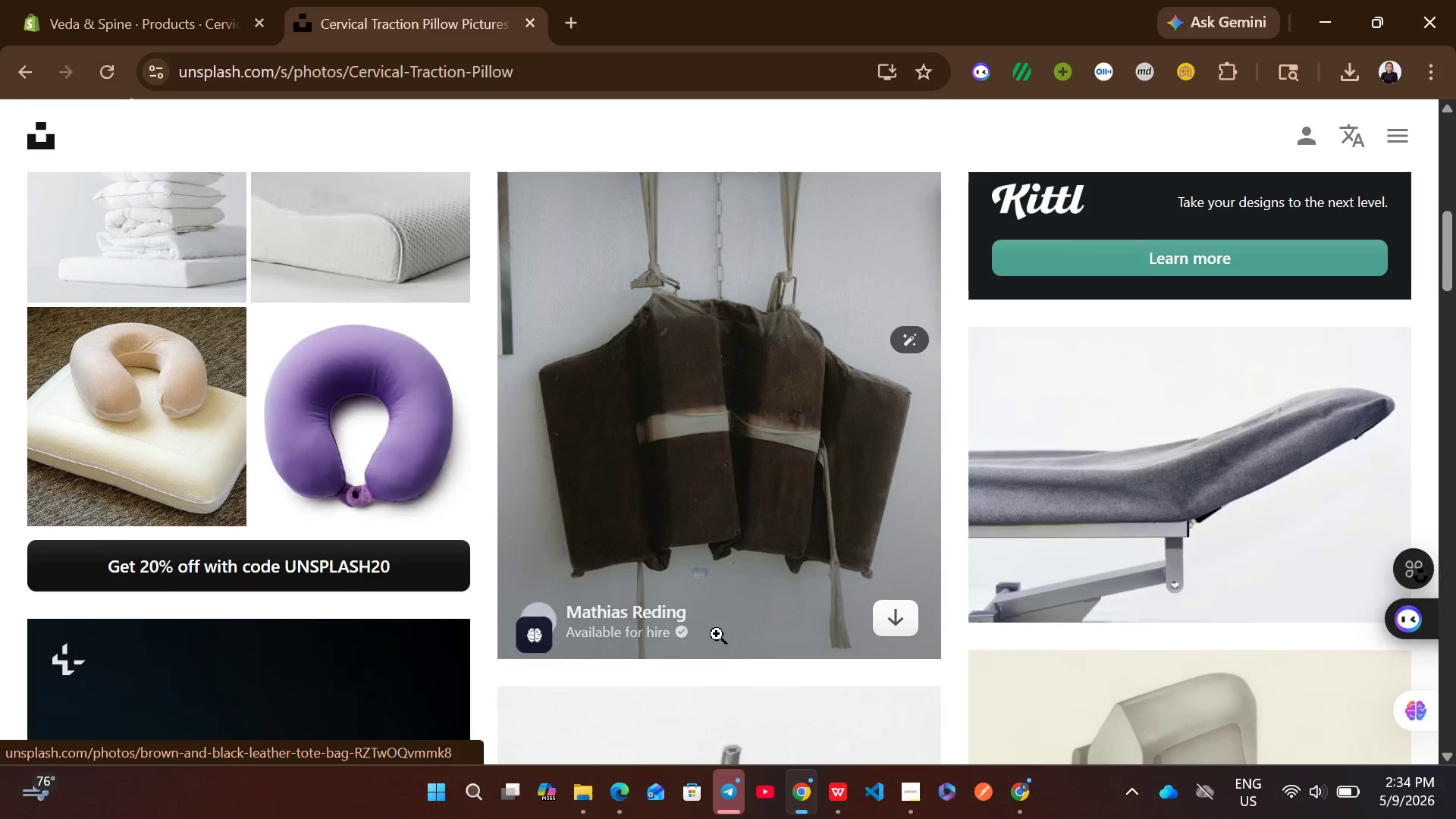 
wait(7.94)
 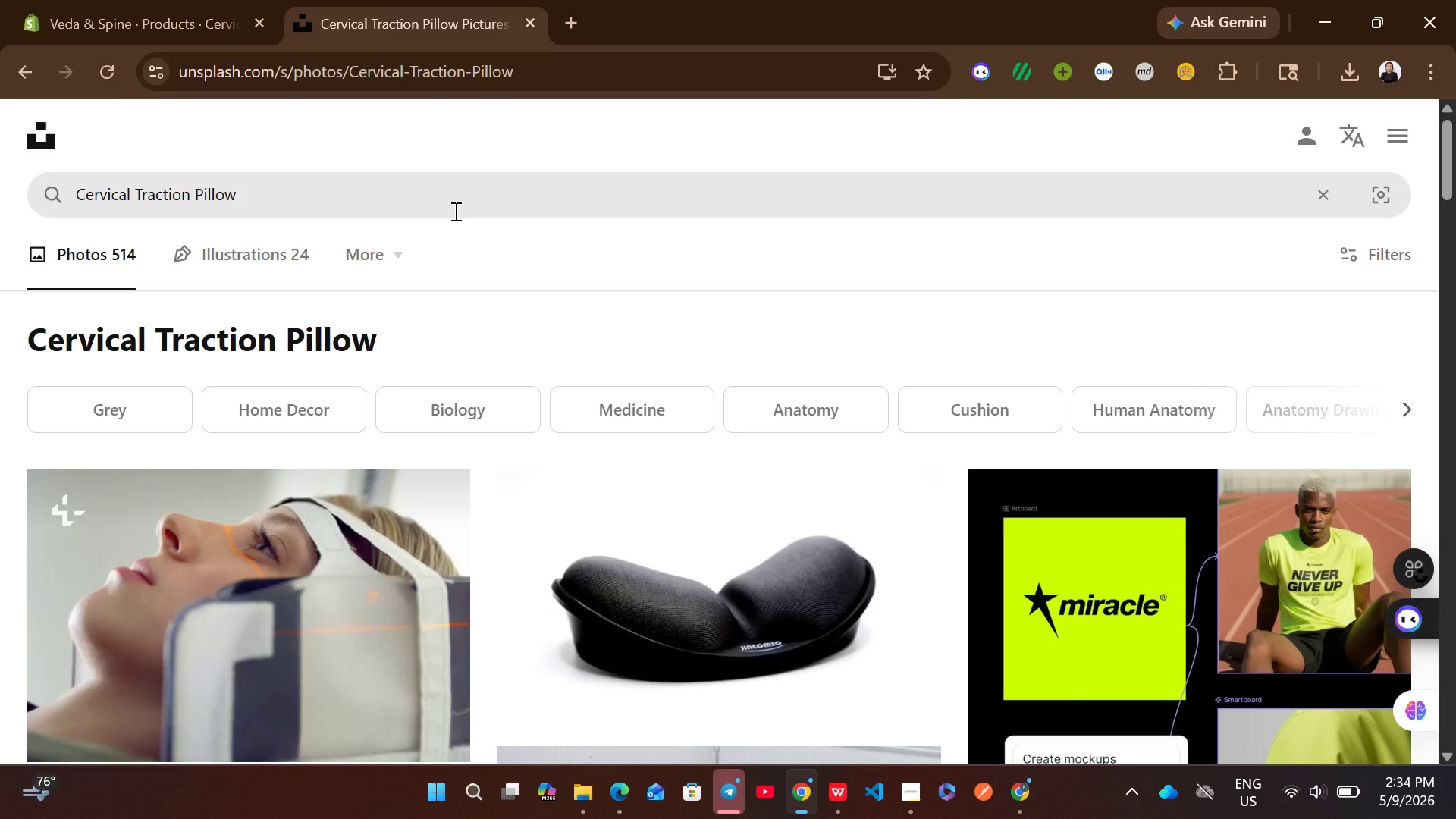 
mouse_move([836, 623])
 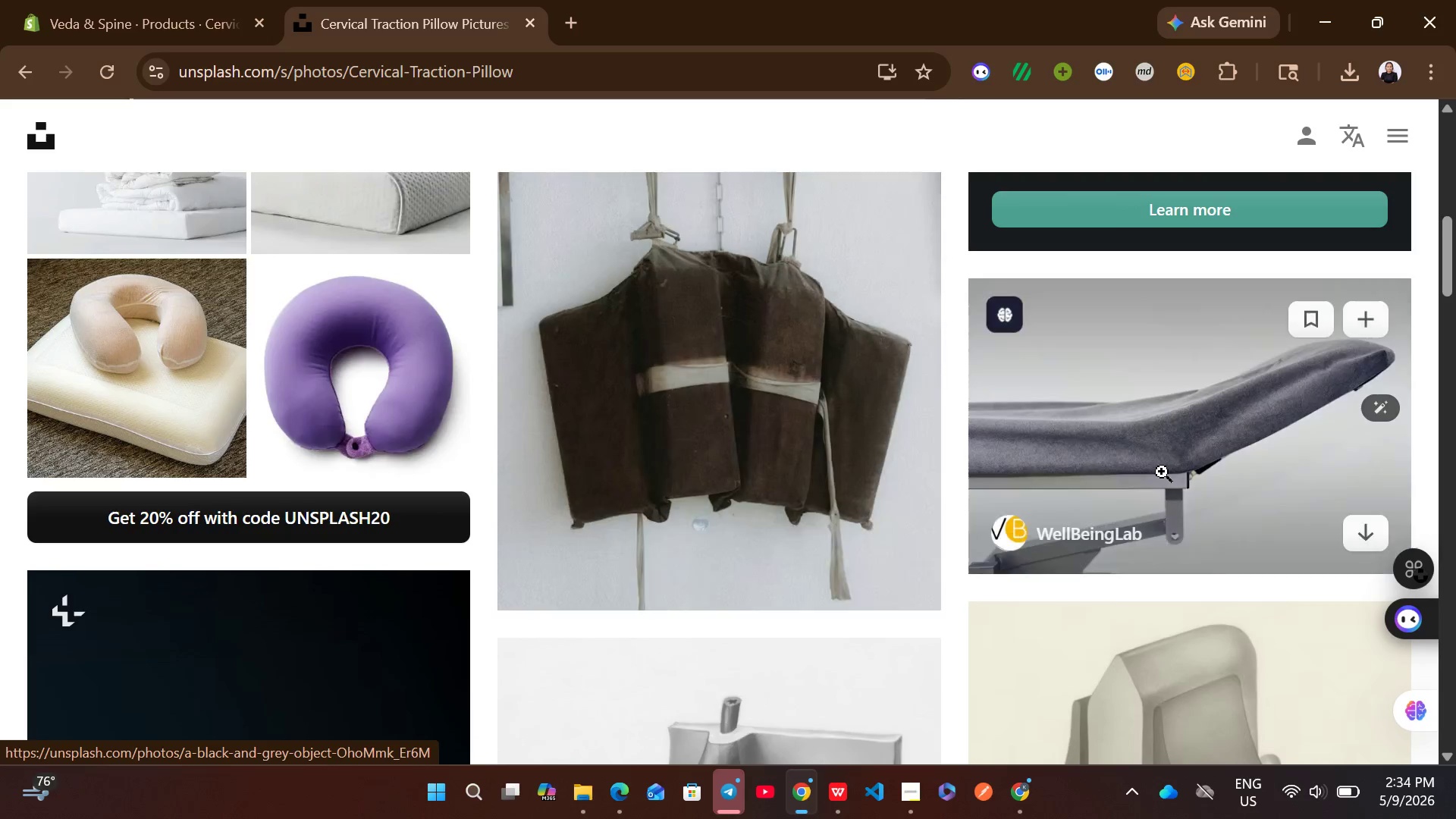 
left_click([1357, 523])
 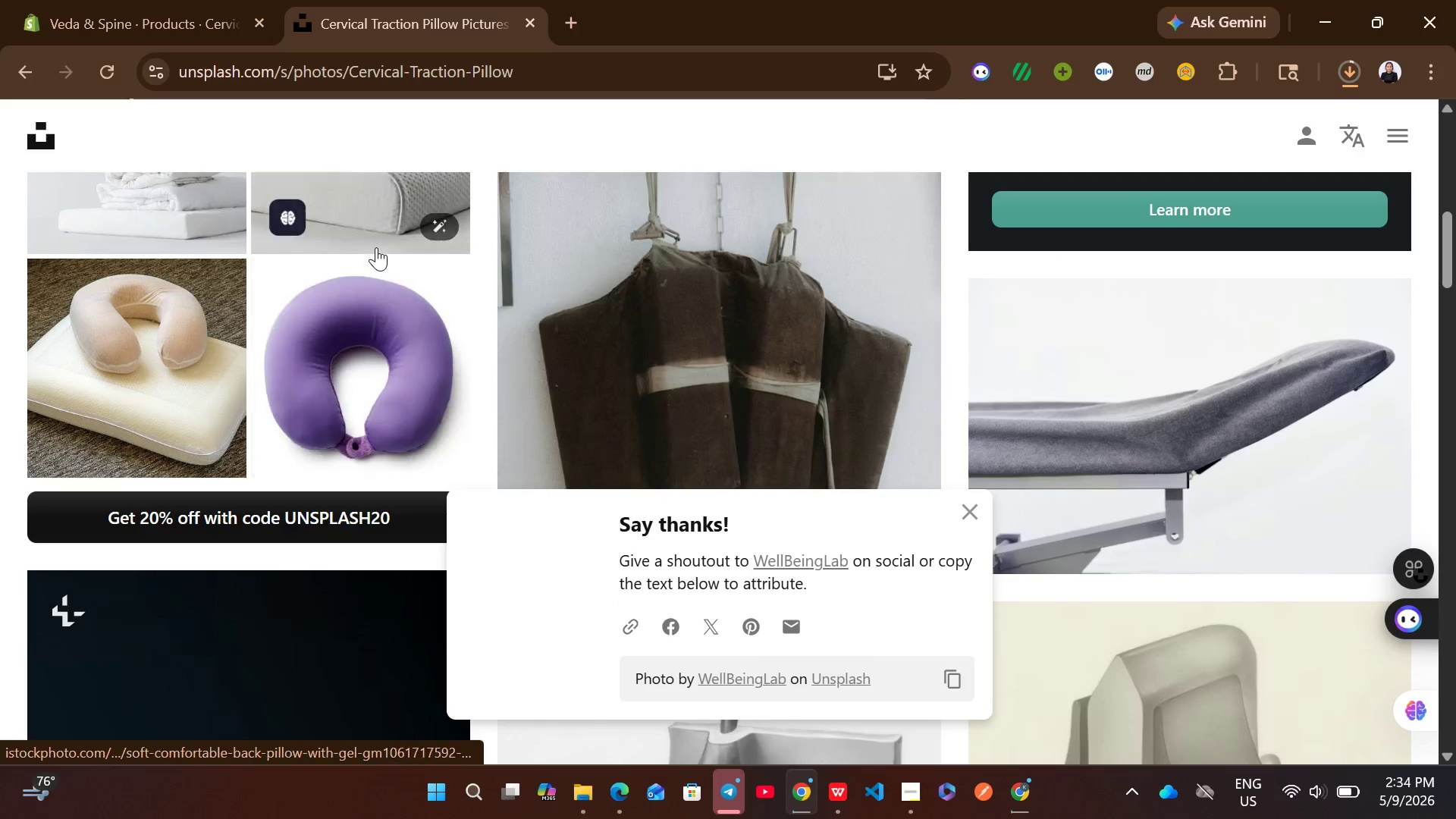 
left_click([184, 0])
 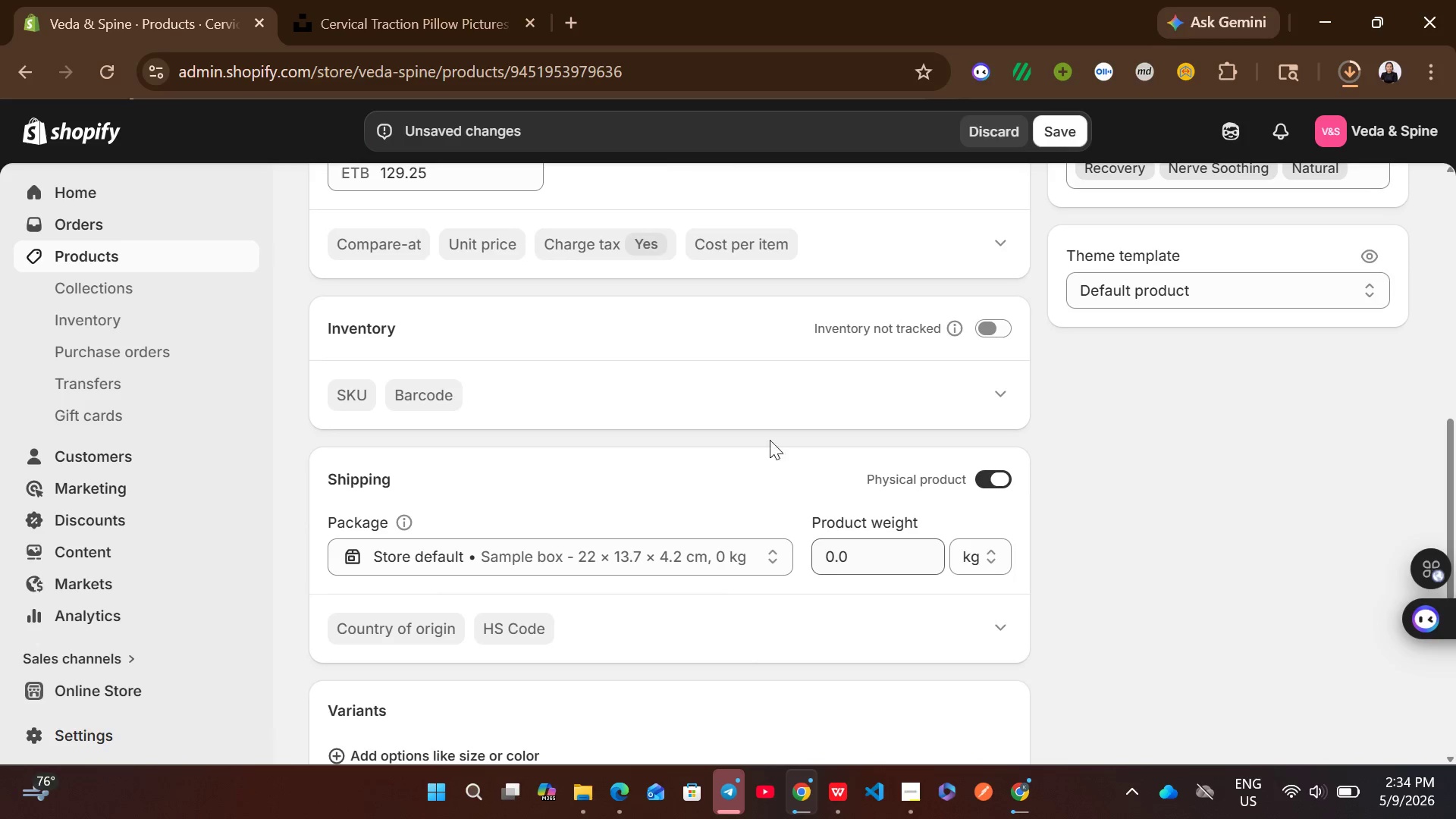 
left_click([1008, 325])
 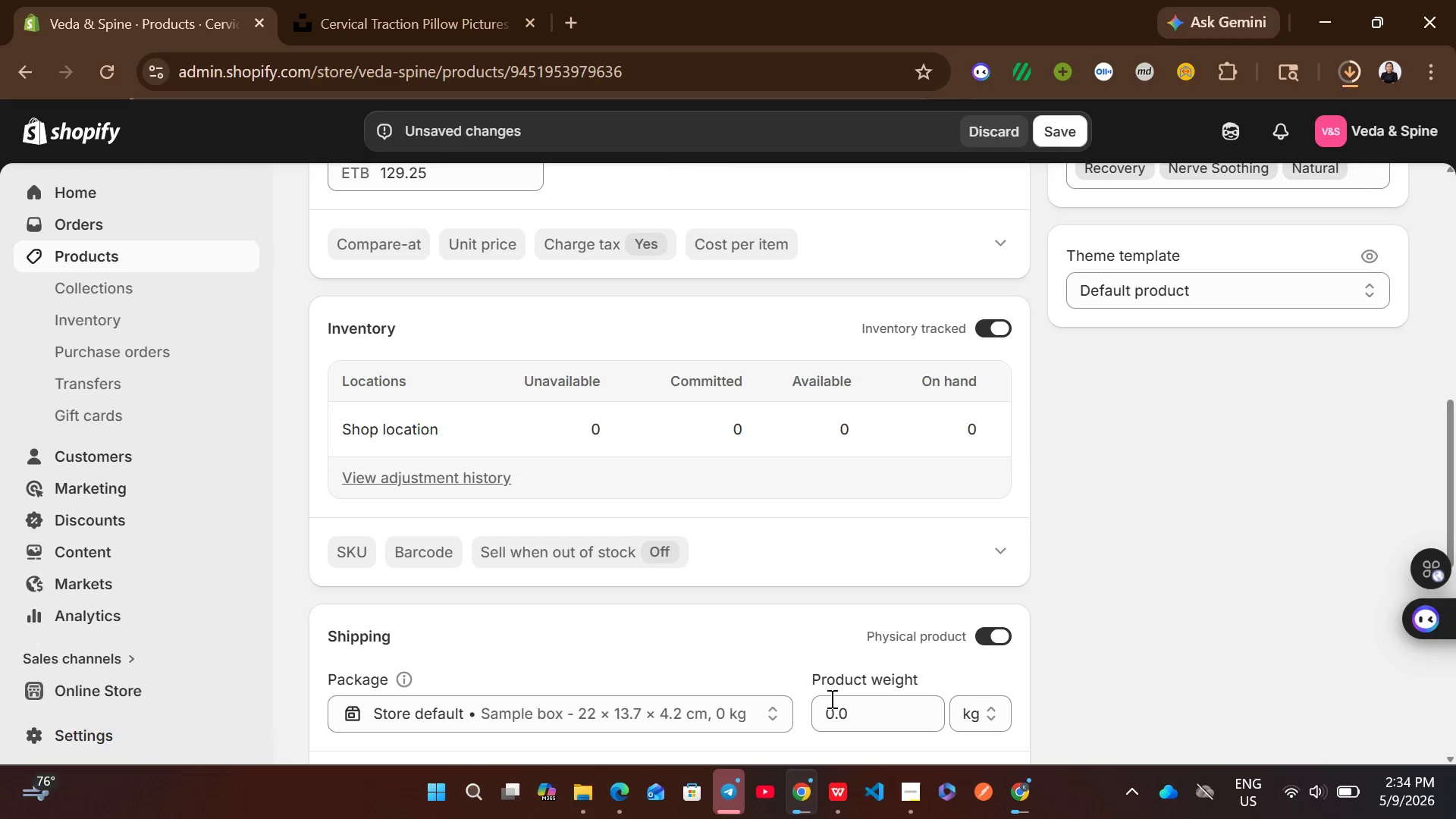 
left_click([843, 794])
 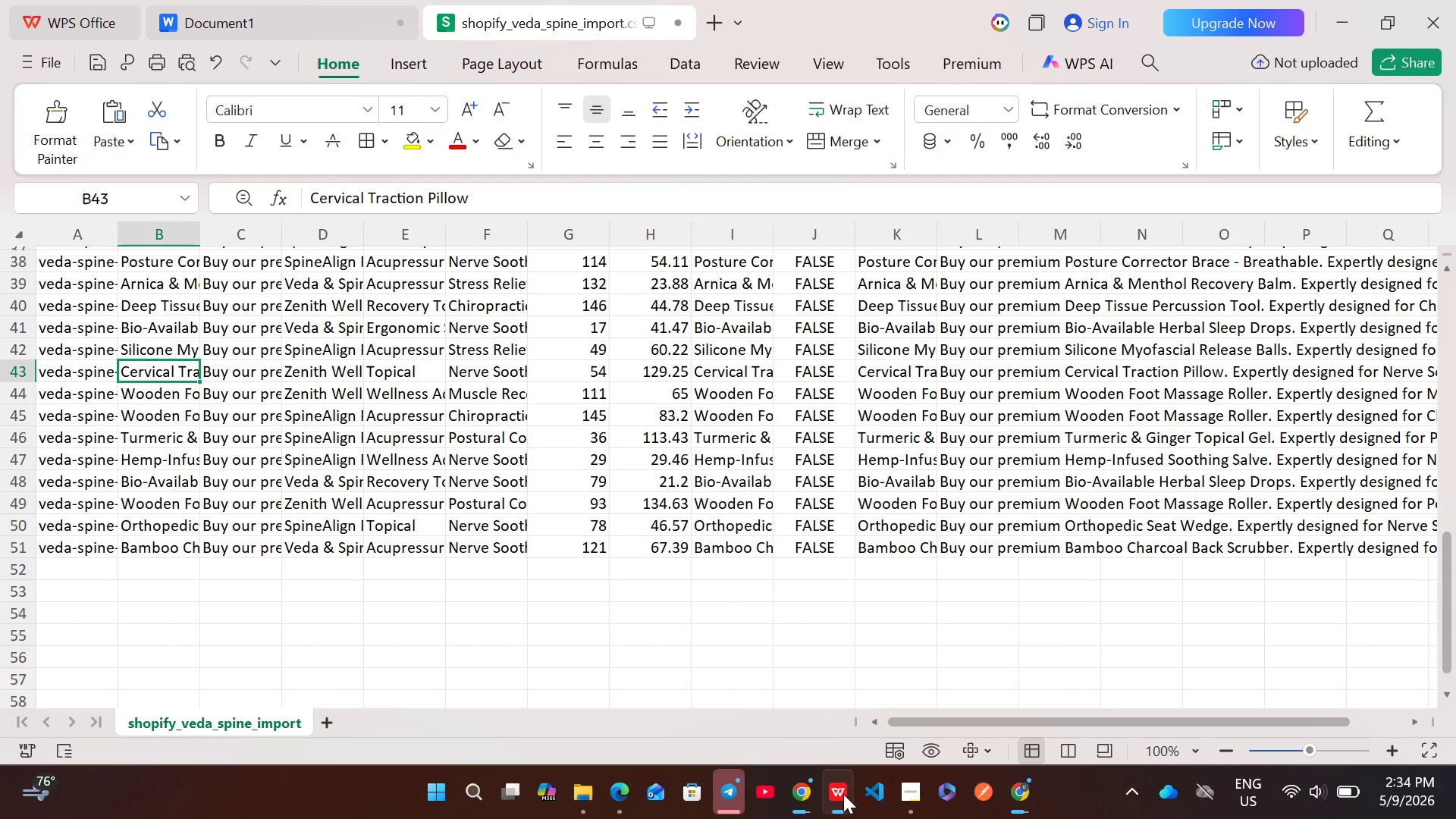 
left_click([843, 794])
 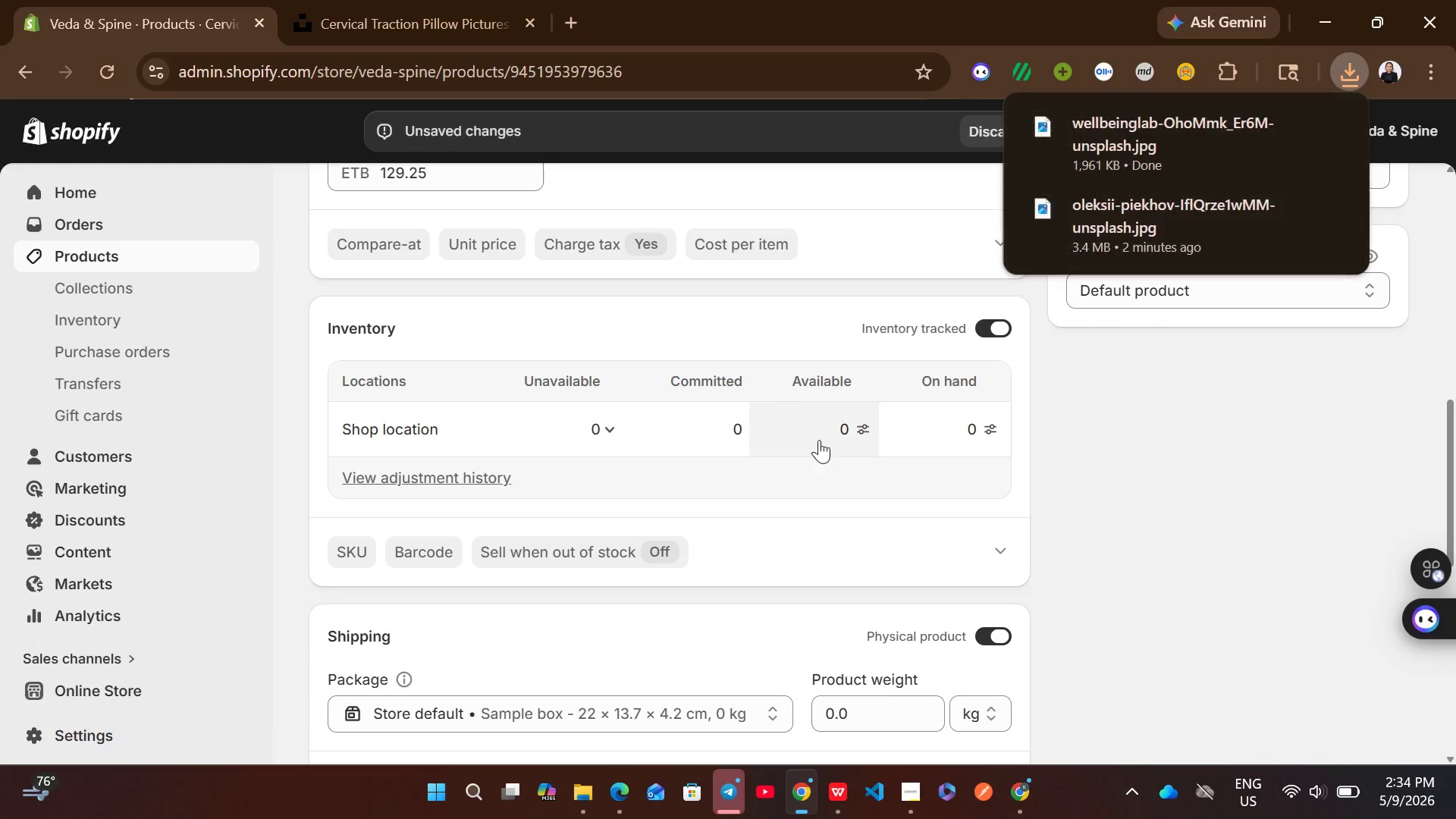 
left_click([799, 406])
 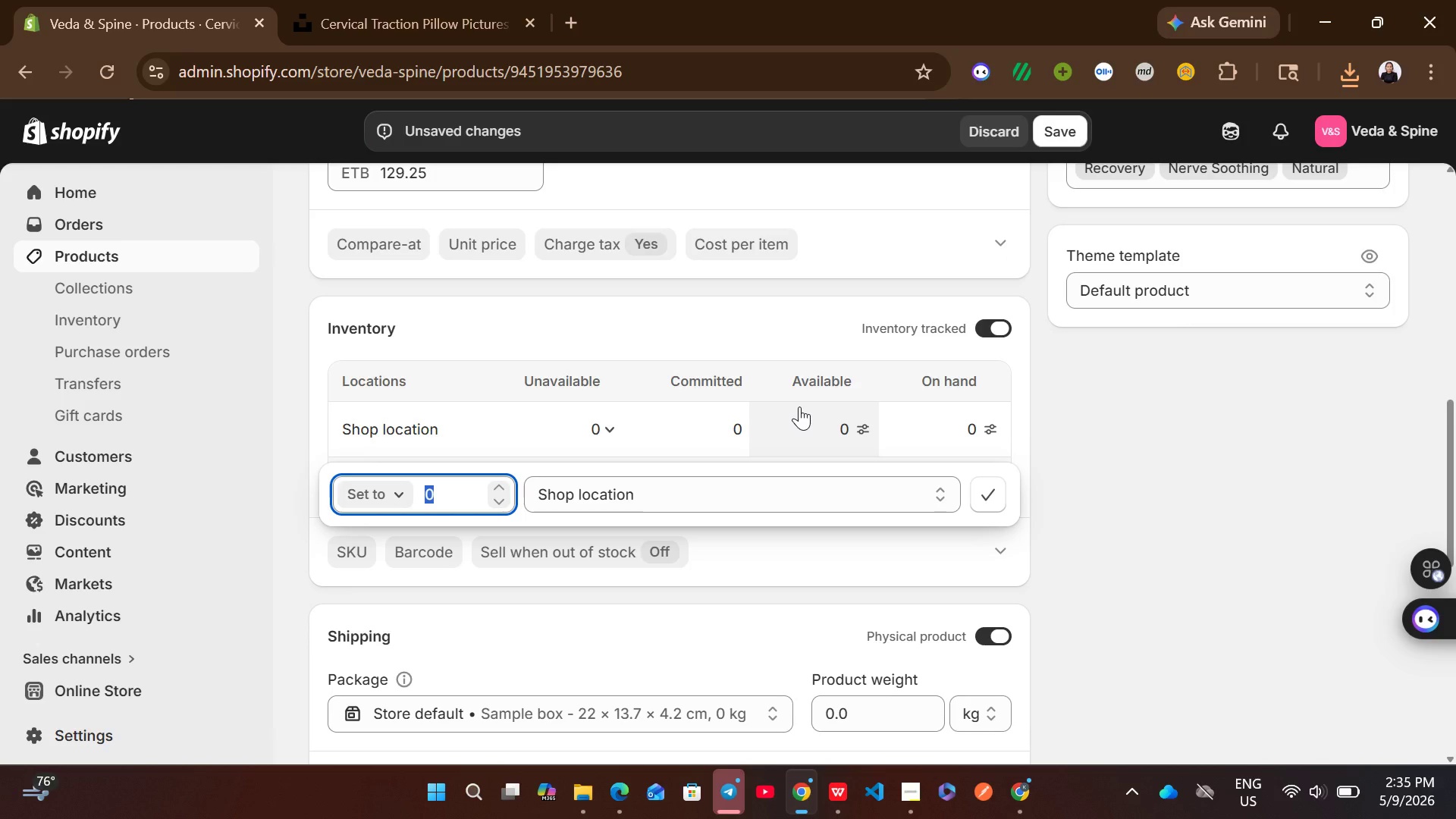 
type(4)
key(Backspace)
type(54)
 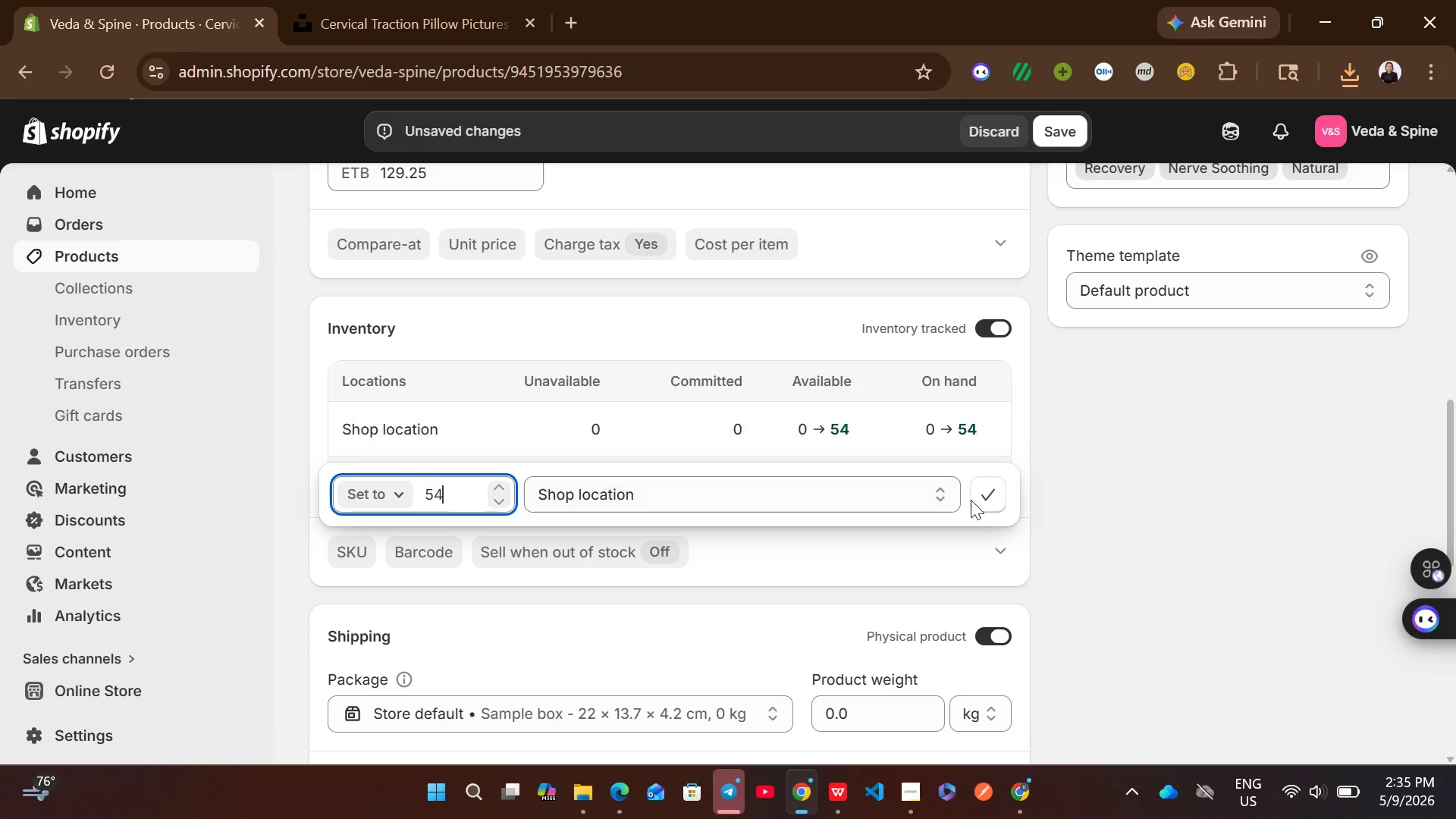 
left_click([985, 498])
 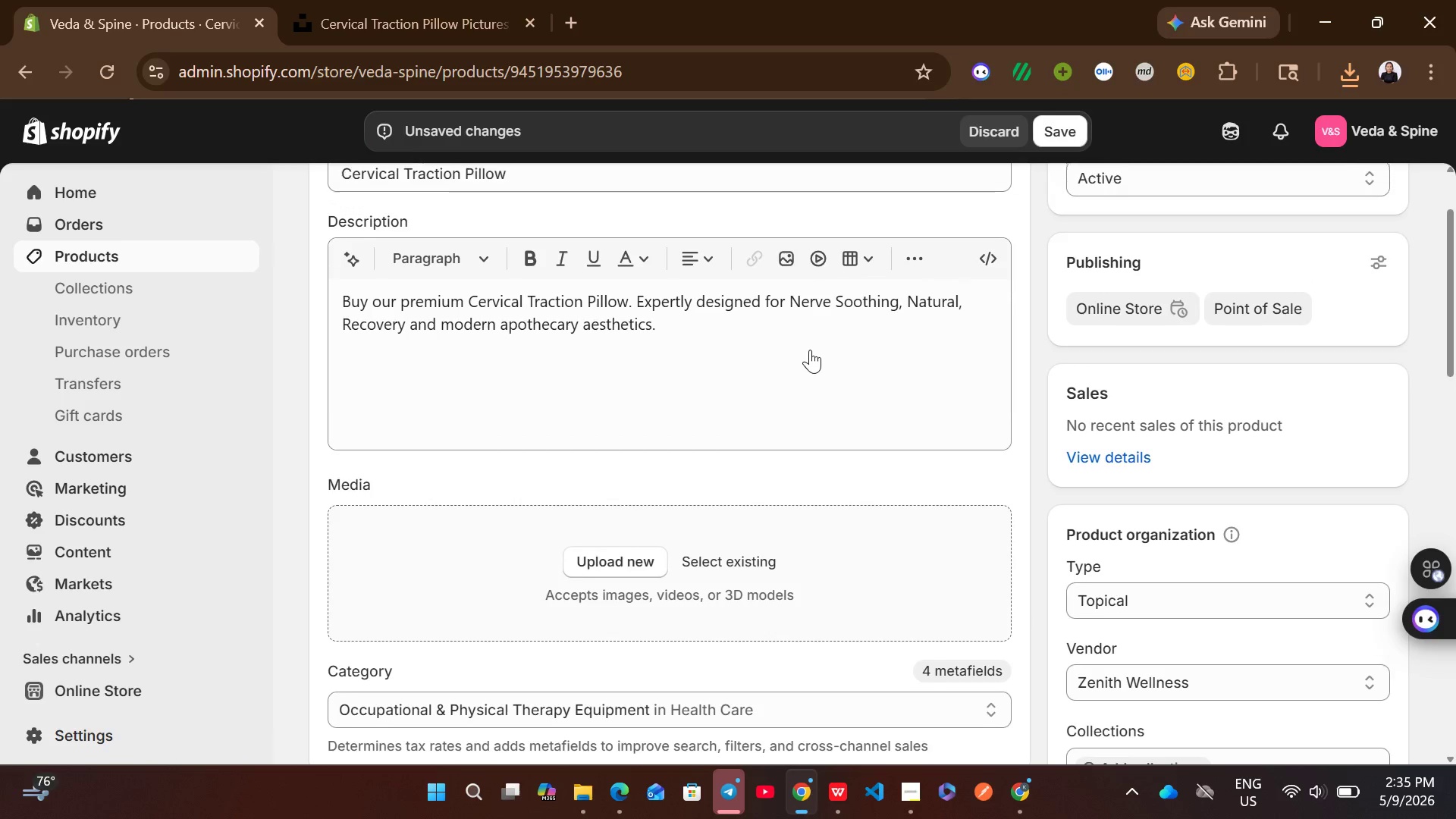 
left_click([1341, 80])
 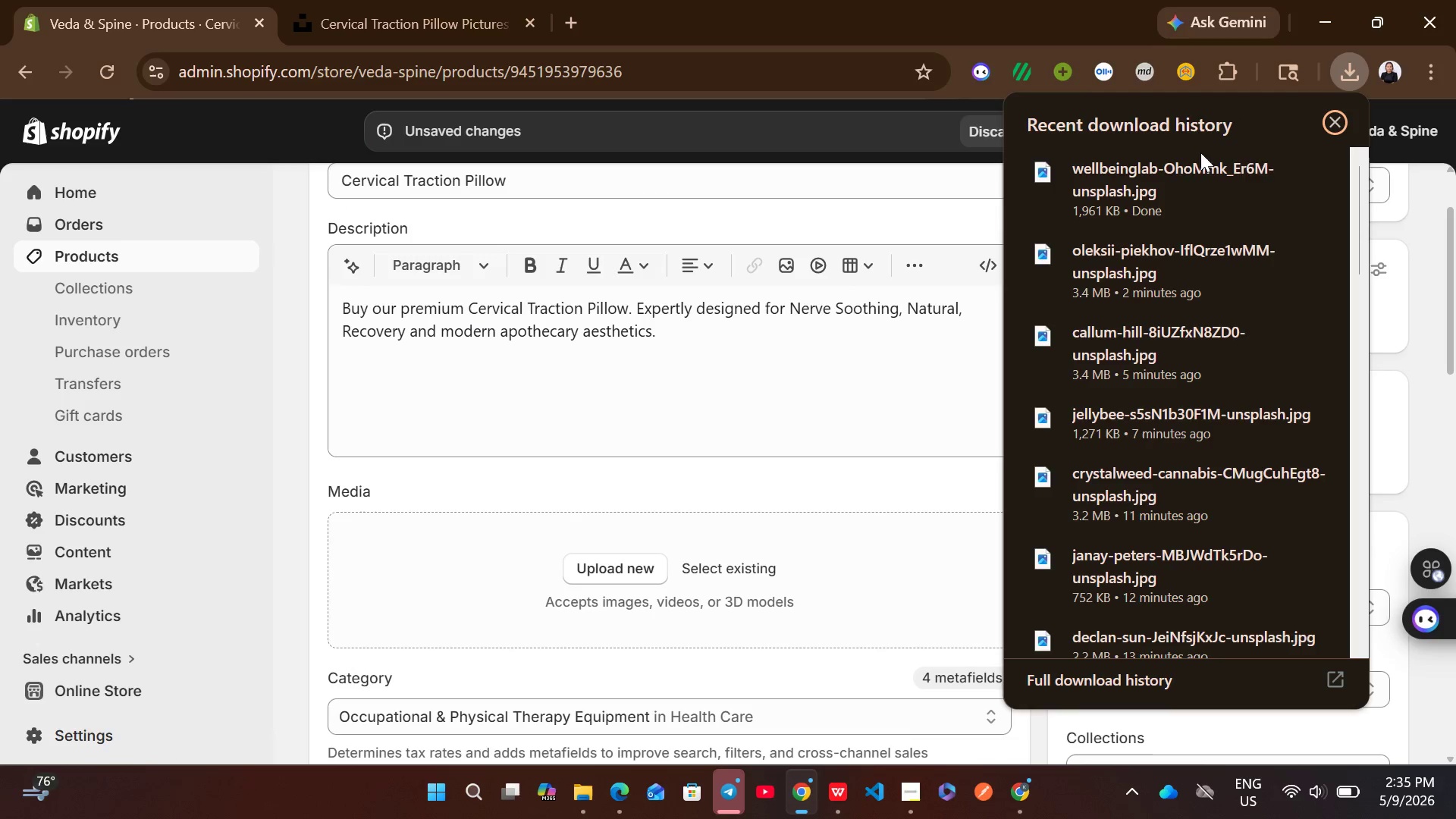 
left_click_drag(start_coordinate=[1145, 197], to_coordinate=[764, 588])
 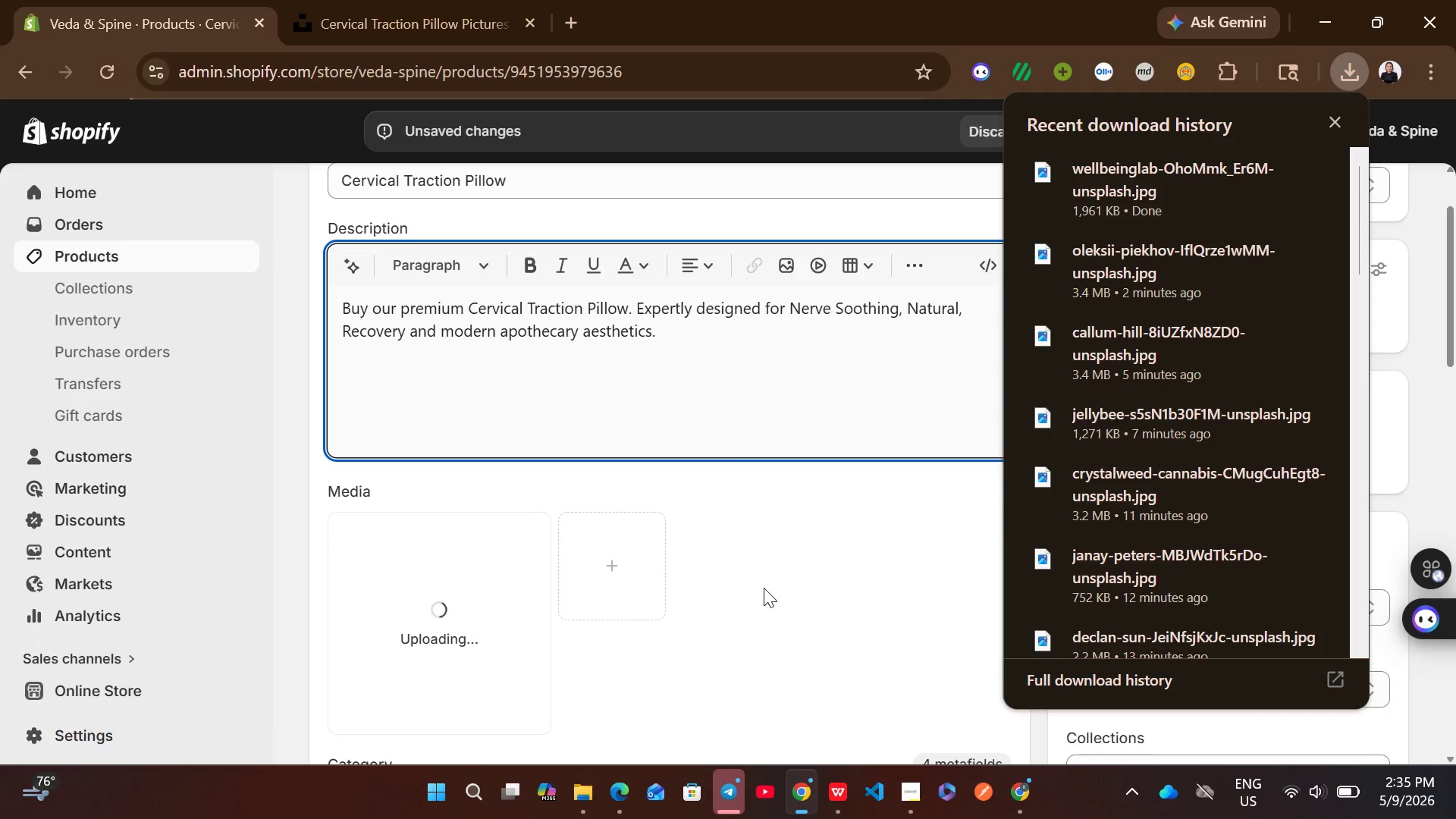 
wait(6.73)
 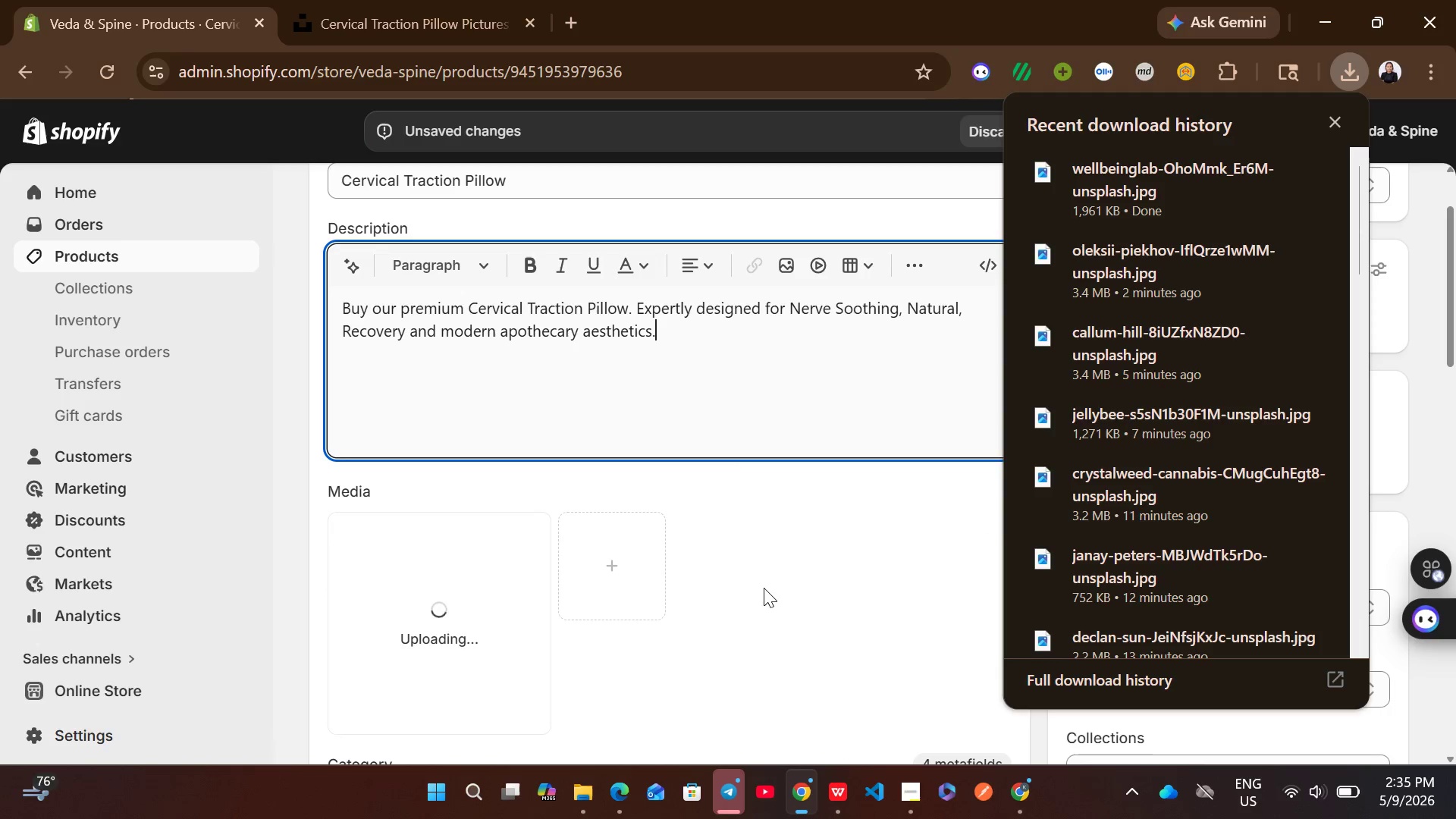 
left_click([760, 617])
 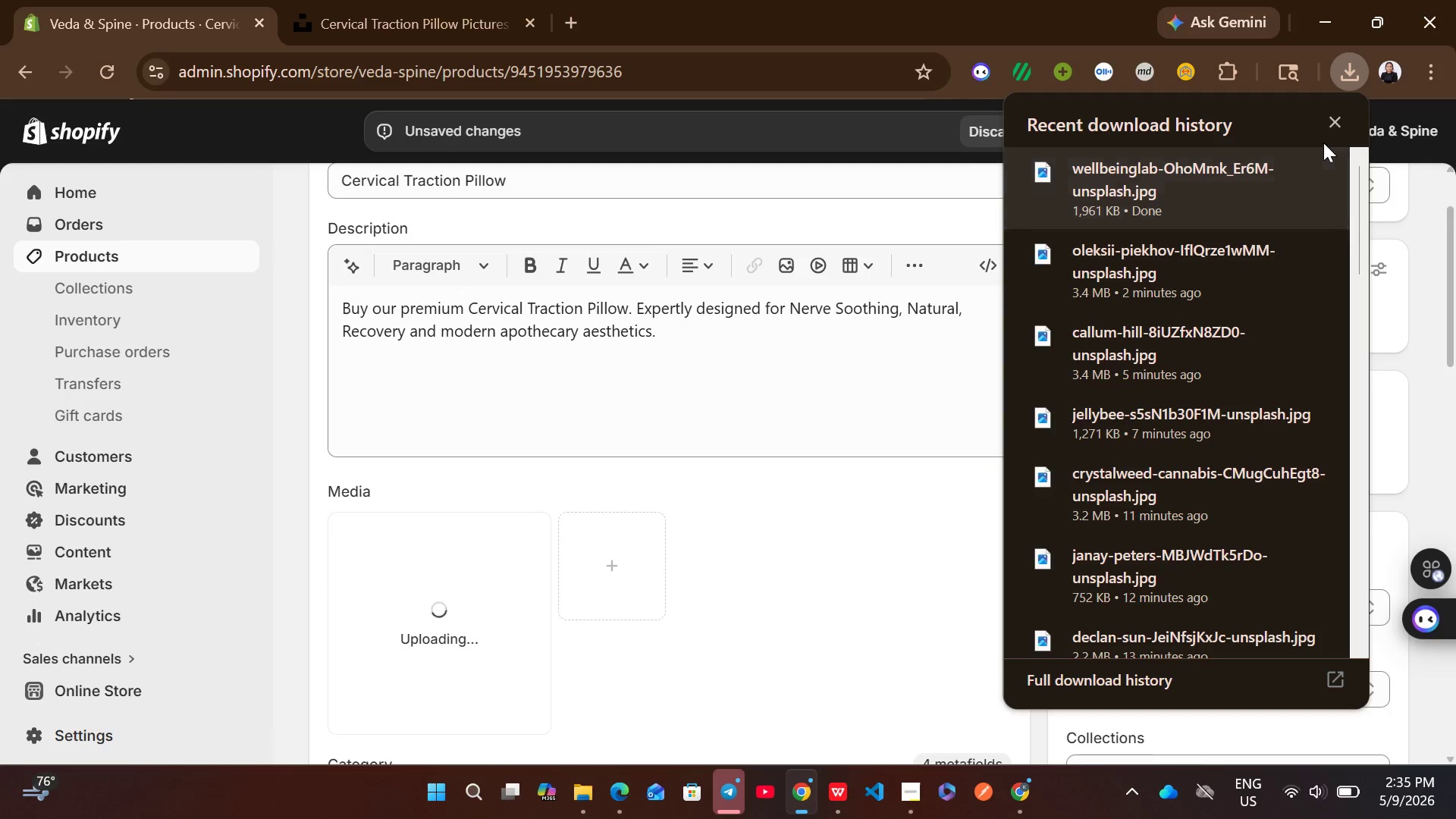 
left_click([1326, 127])
 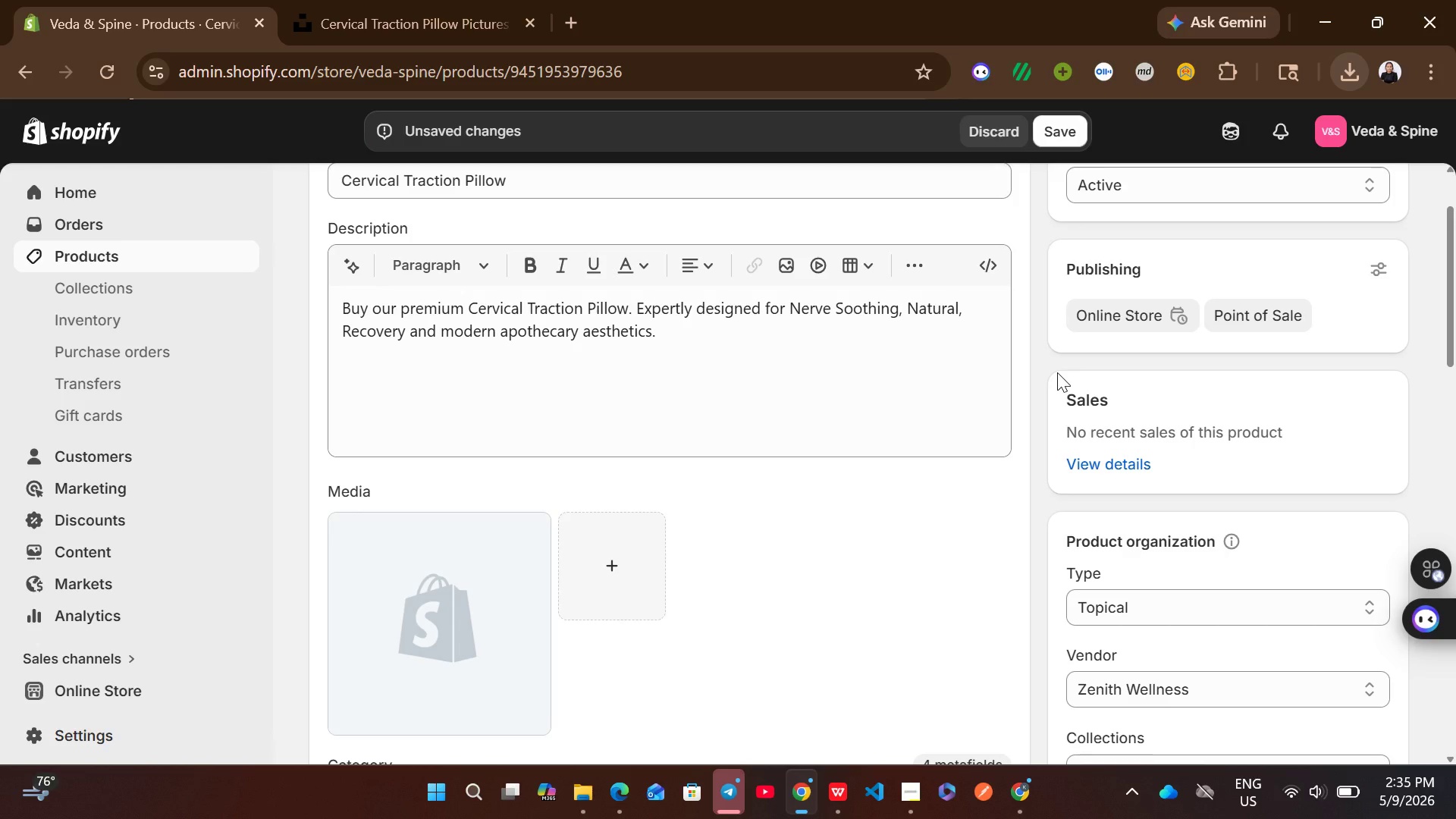 
wait(7.97)
 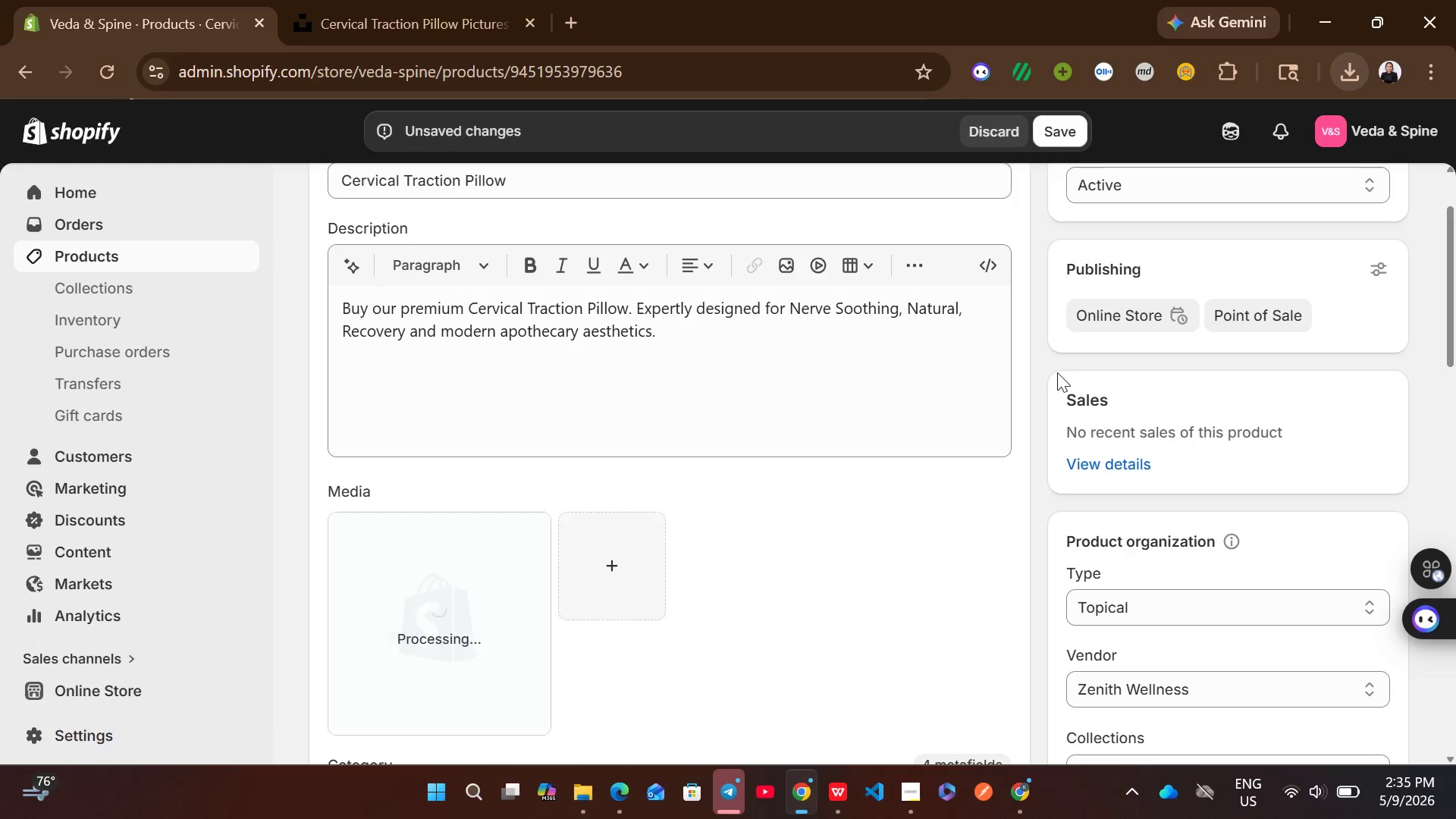 
left_click([503, 611])
 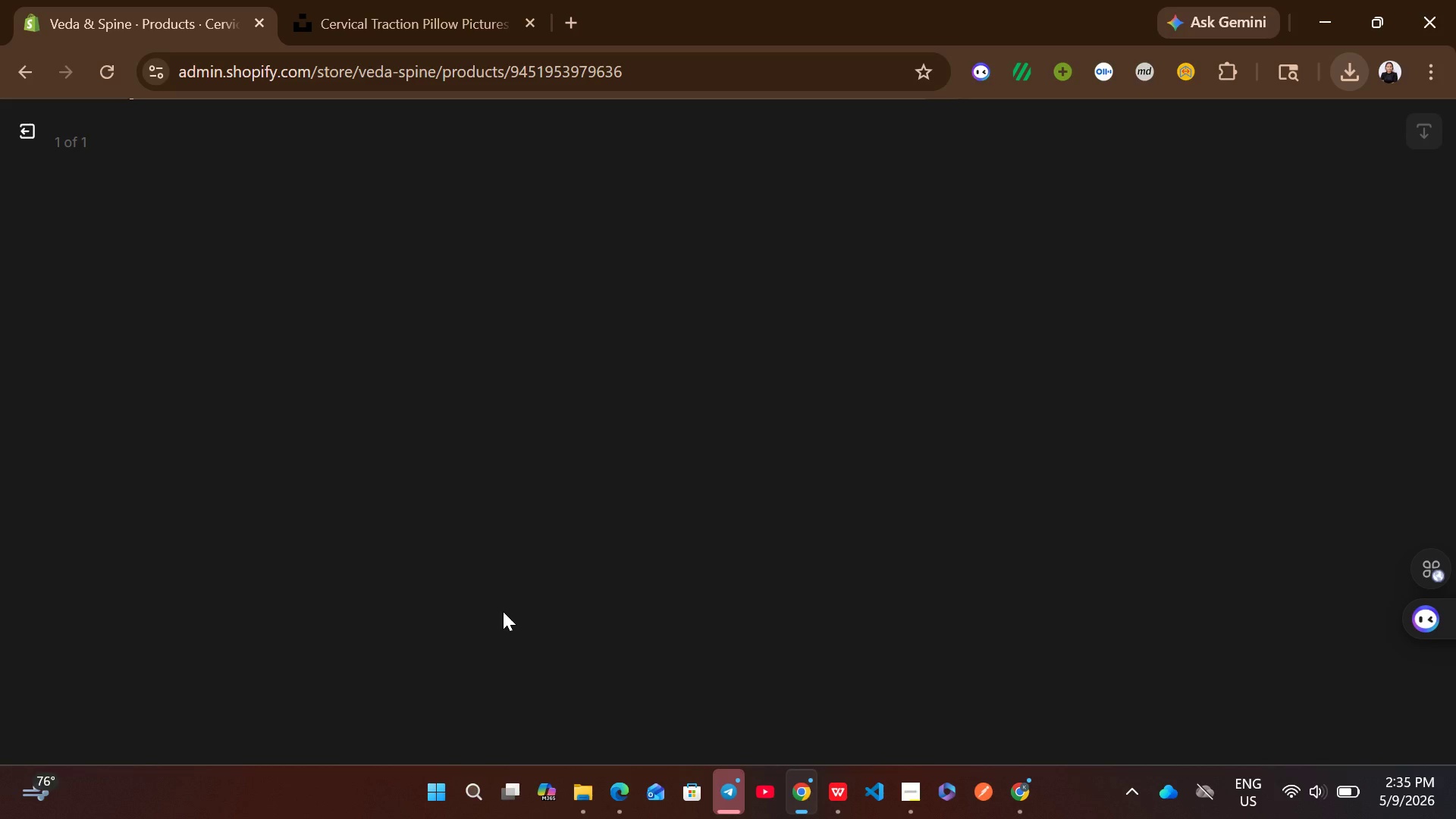 
wait(11.0)
 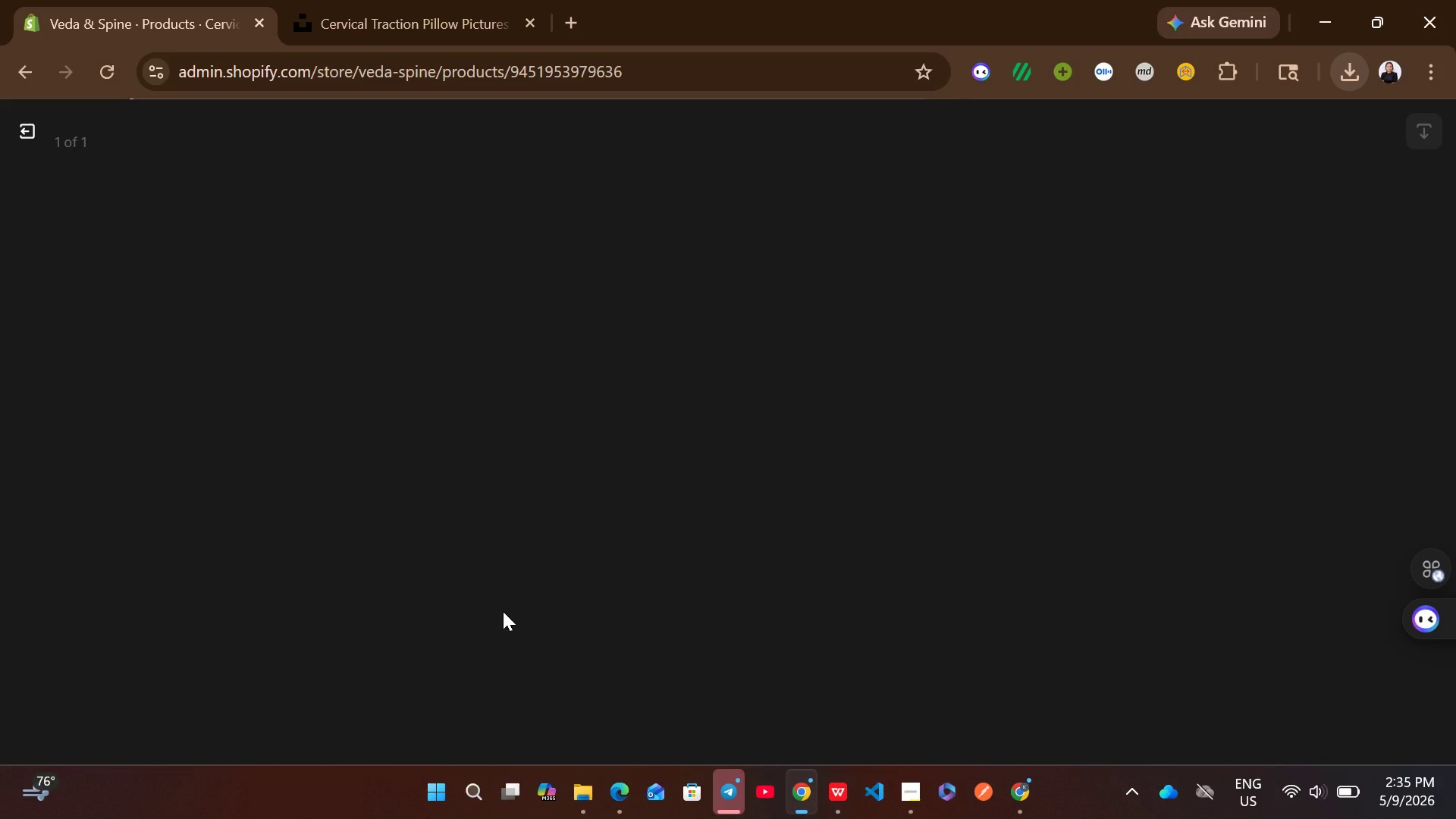 
left_click([1090, 392])
 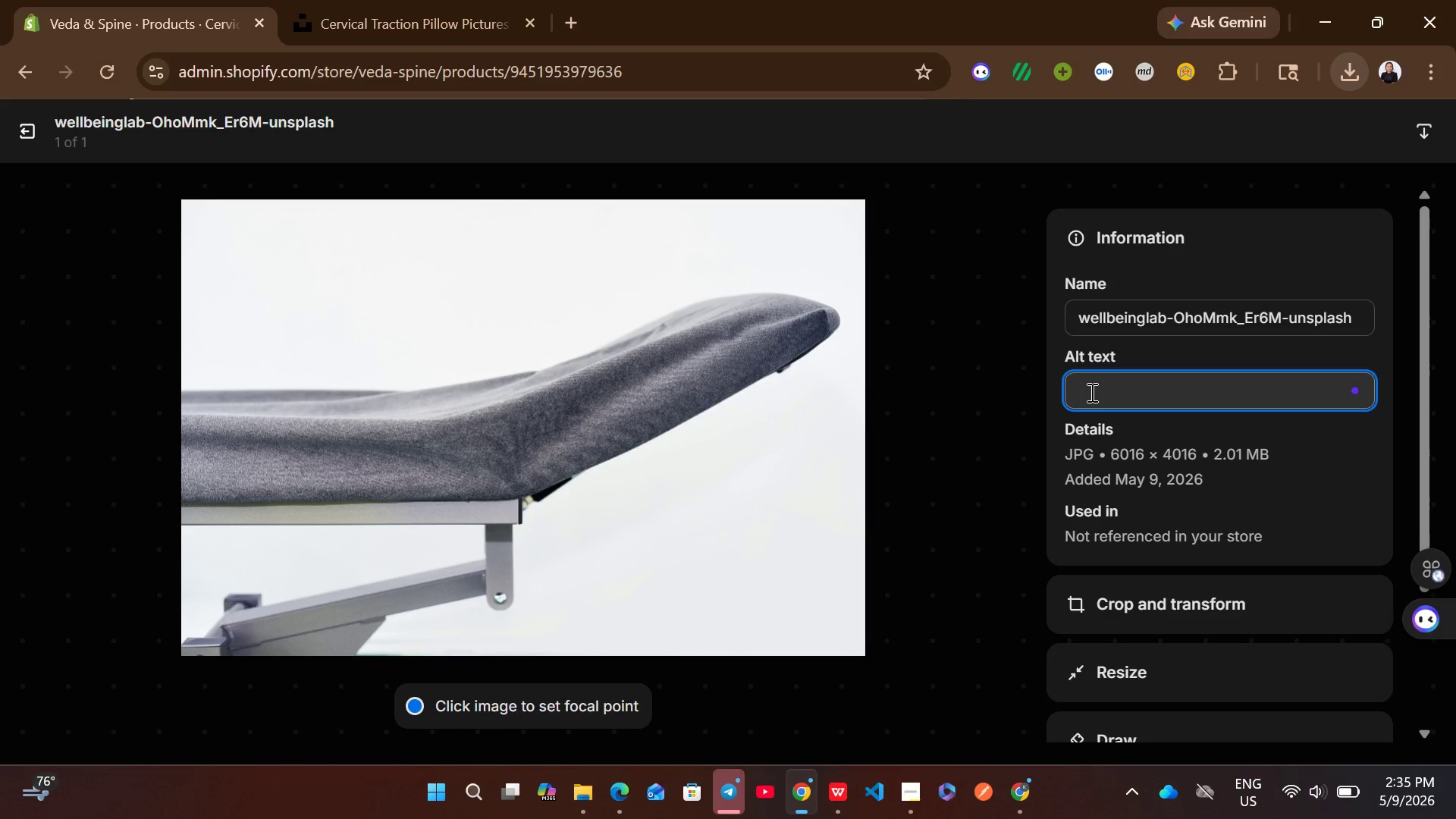 
key(Control+V)
 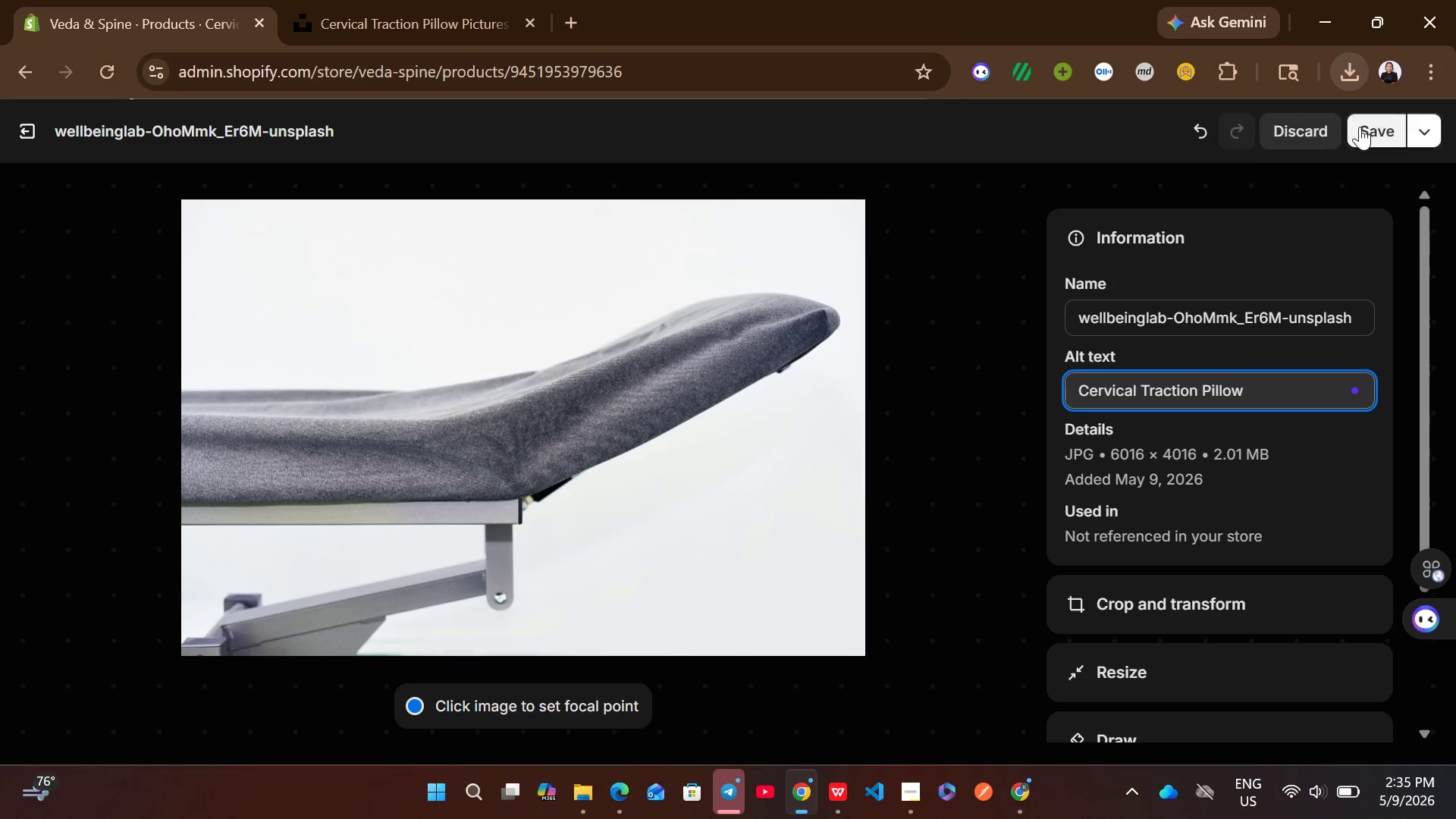 
left_click([1359, 126])
 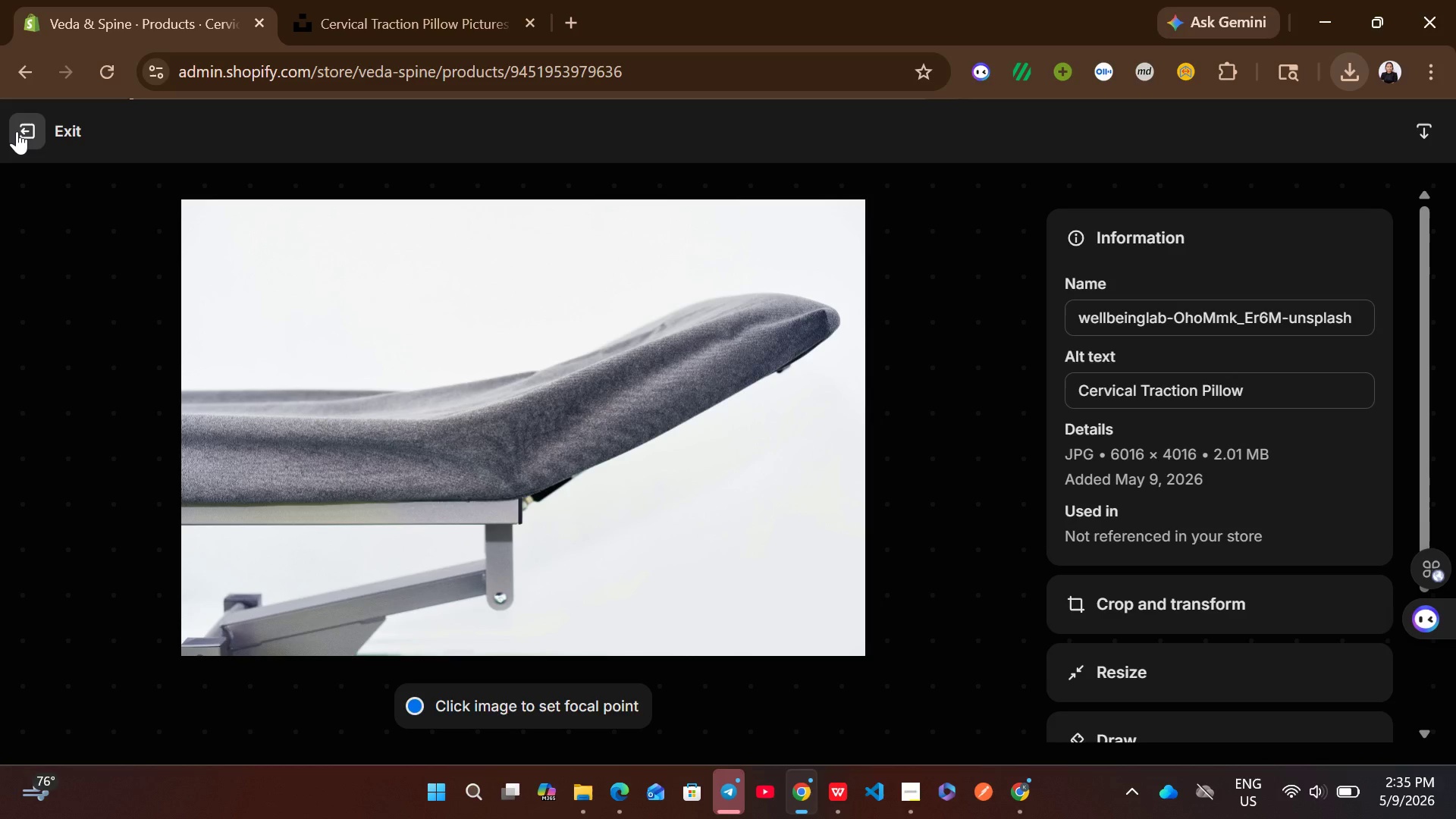 
left_click([17, 131])
 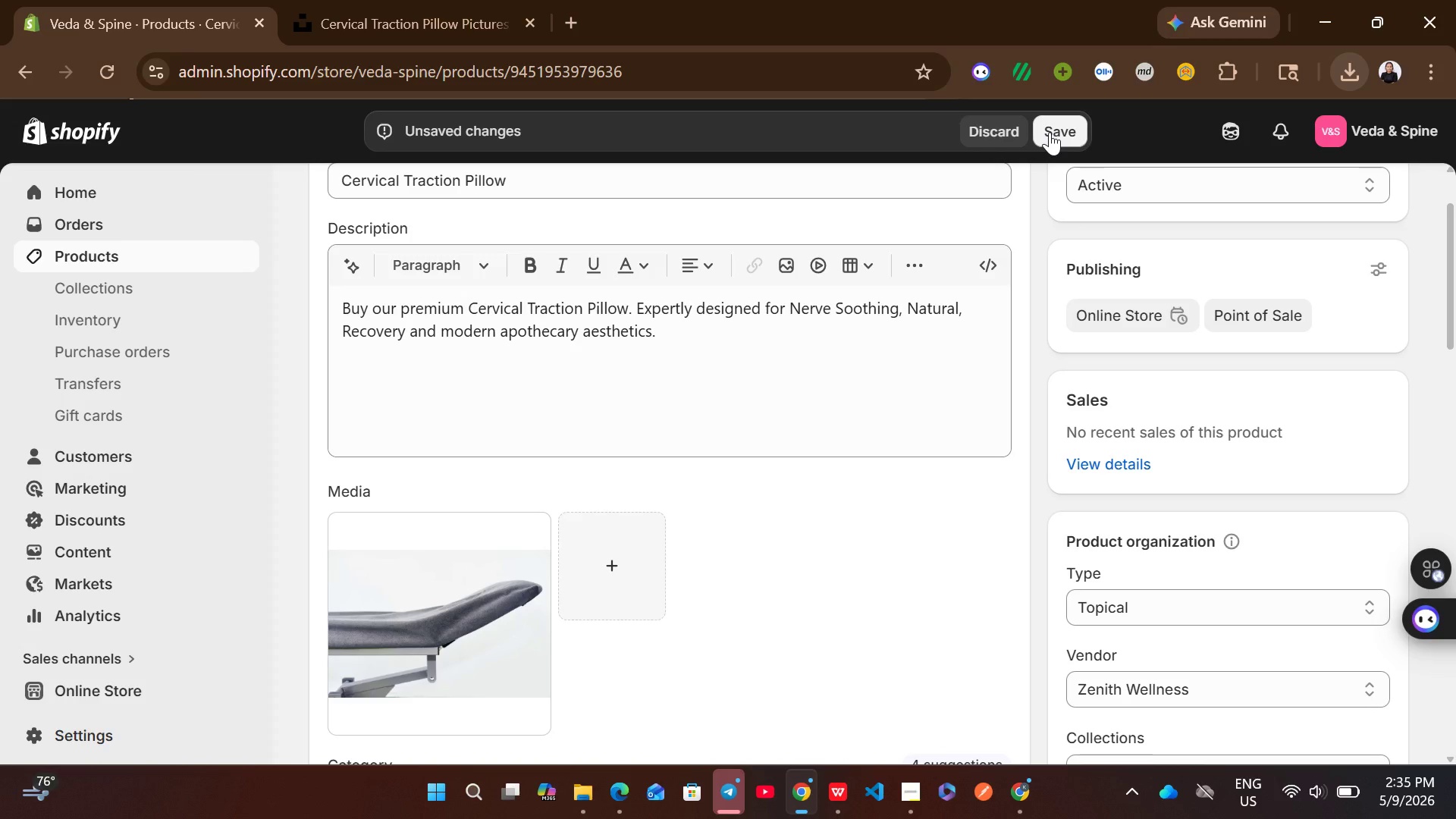 
left_click([1050, 132])
 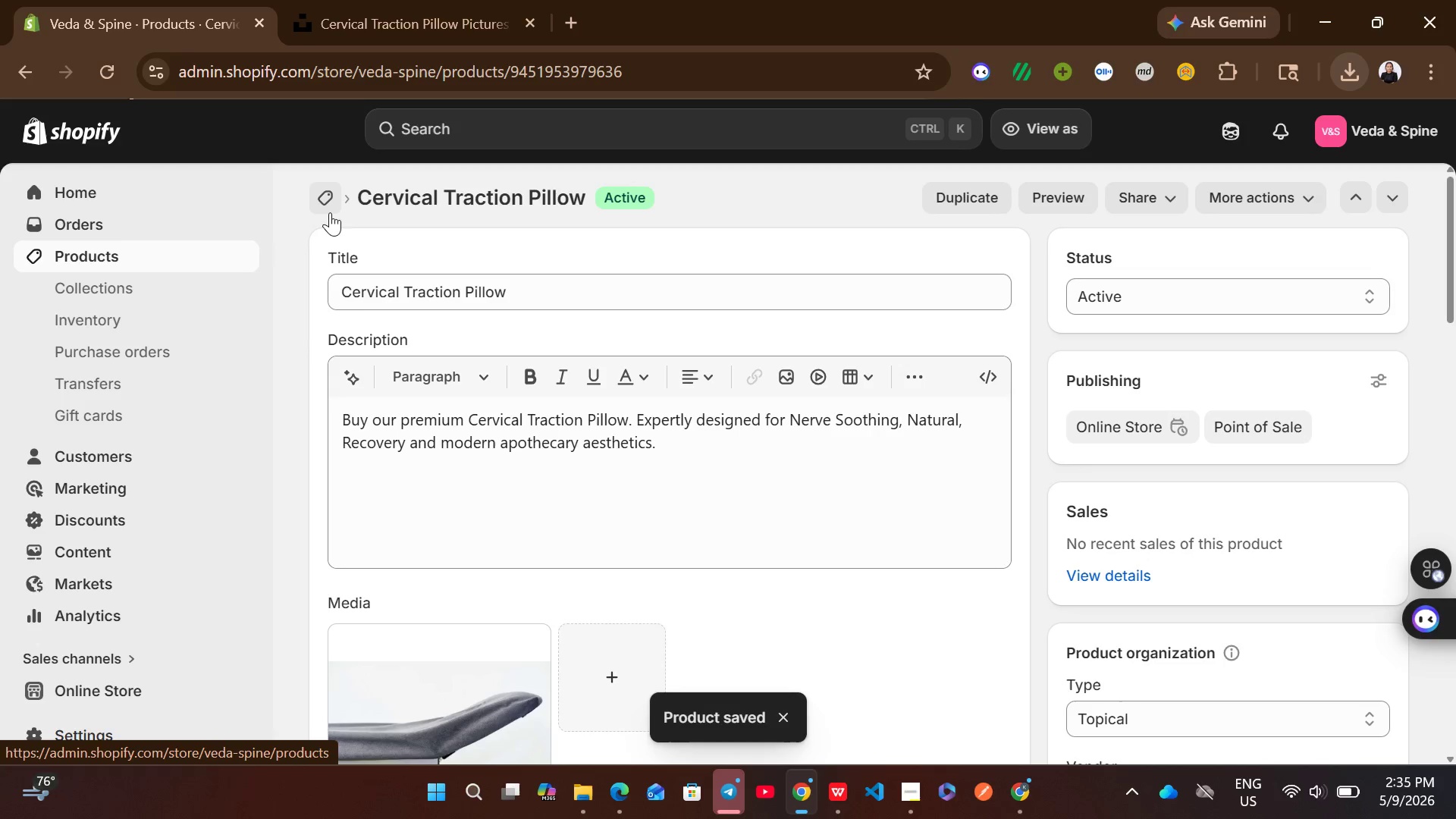 
wait(11.67)
 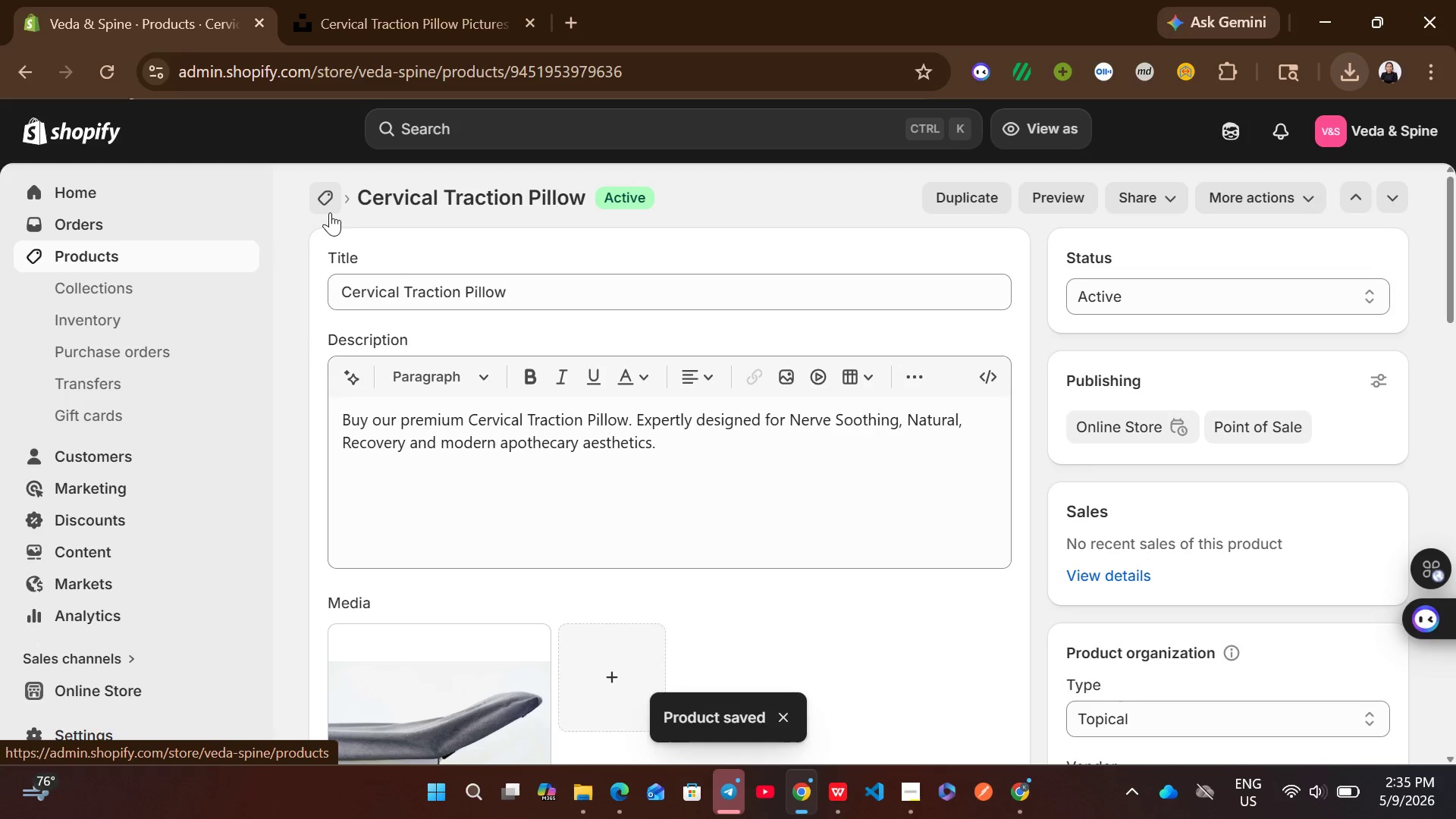 
left_click([330, 199])
 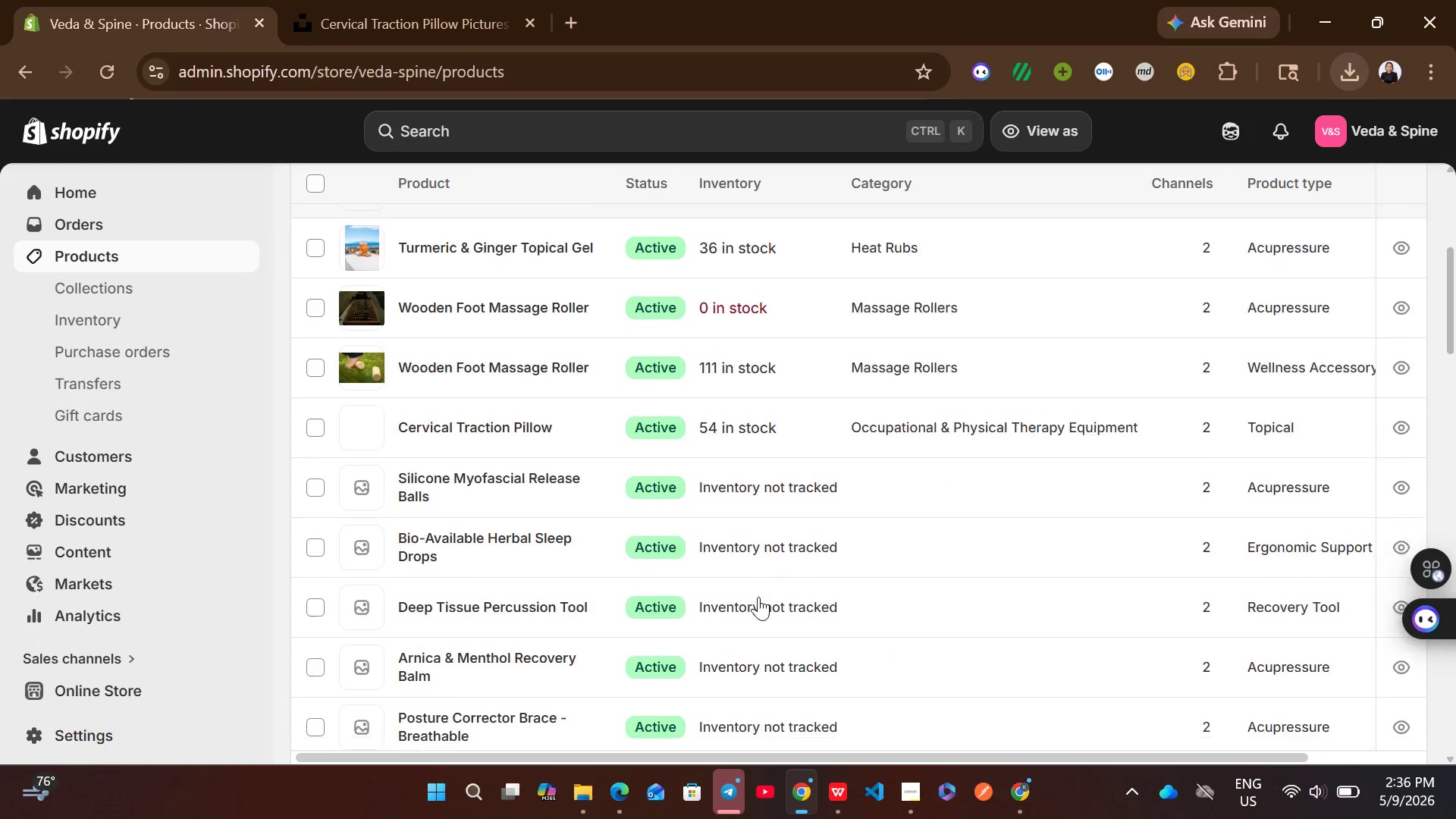 
wait(6.05)
 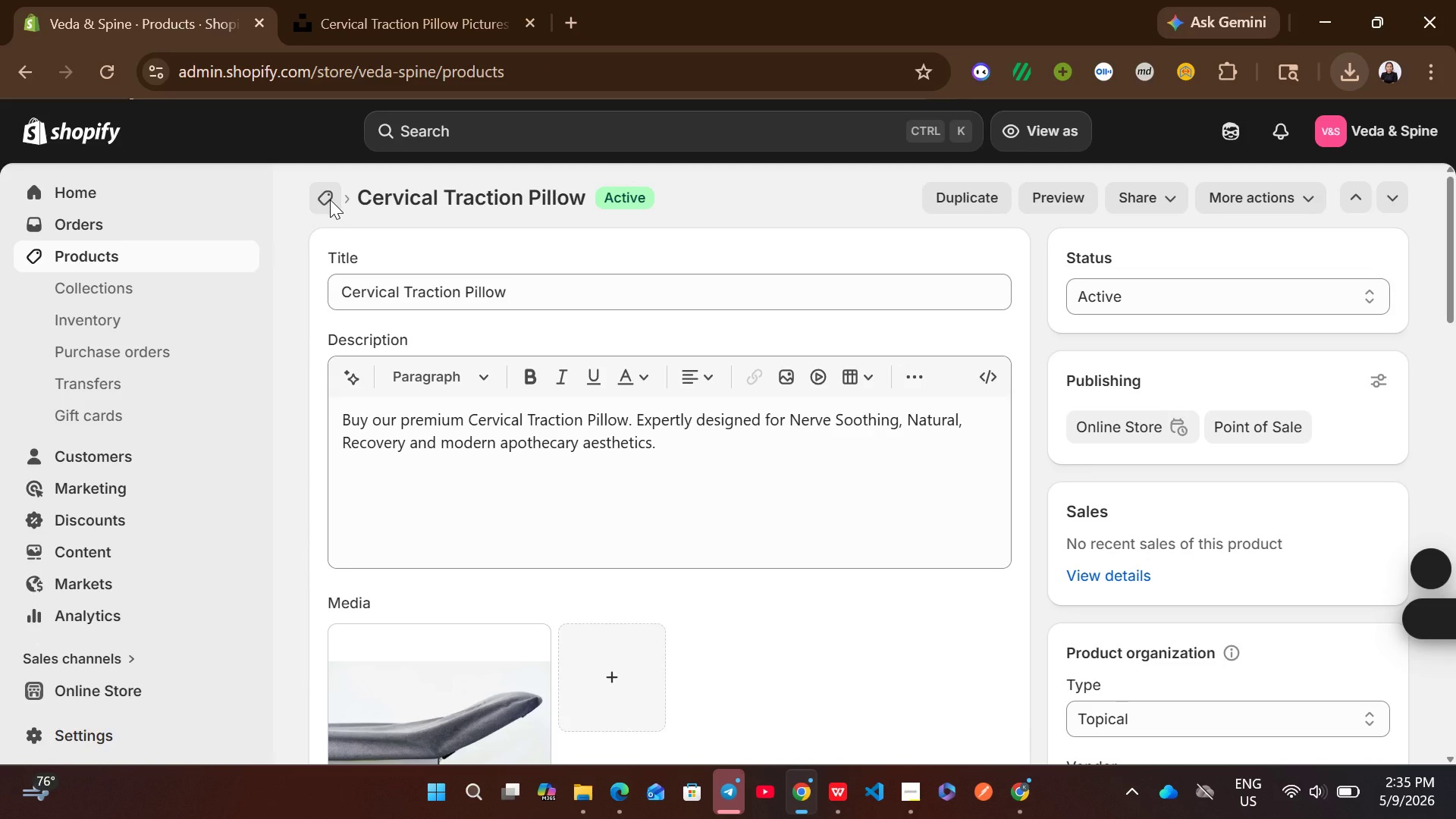 
left_click([844, 491])
 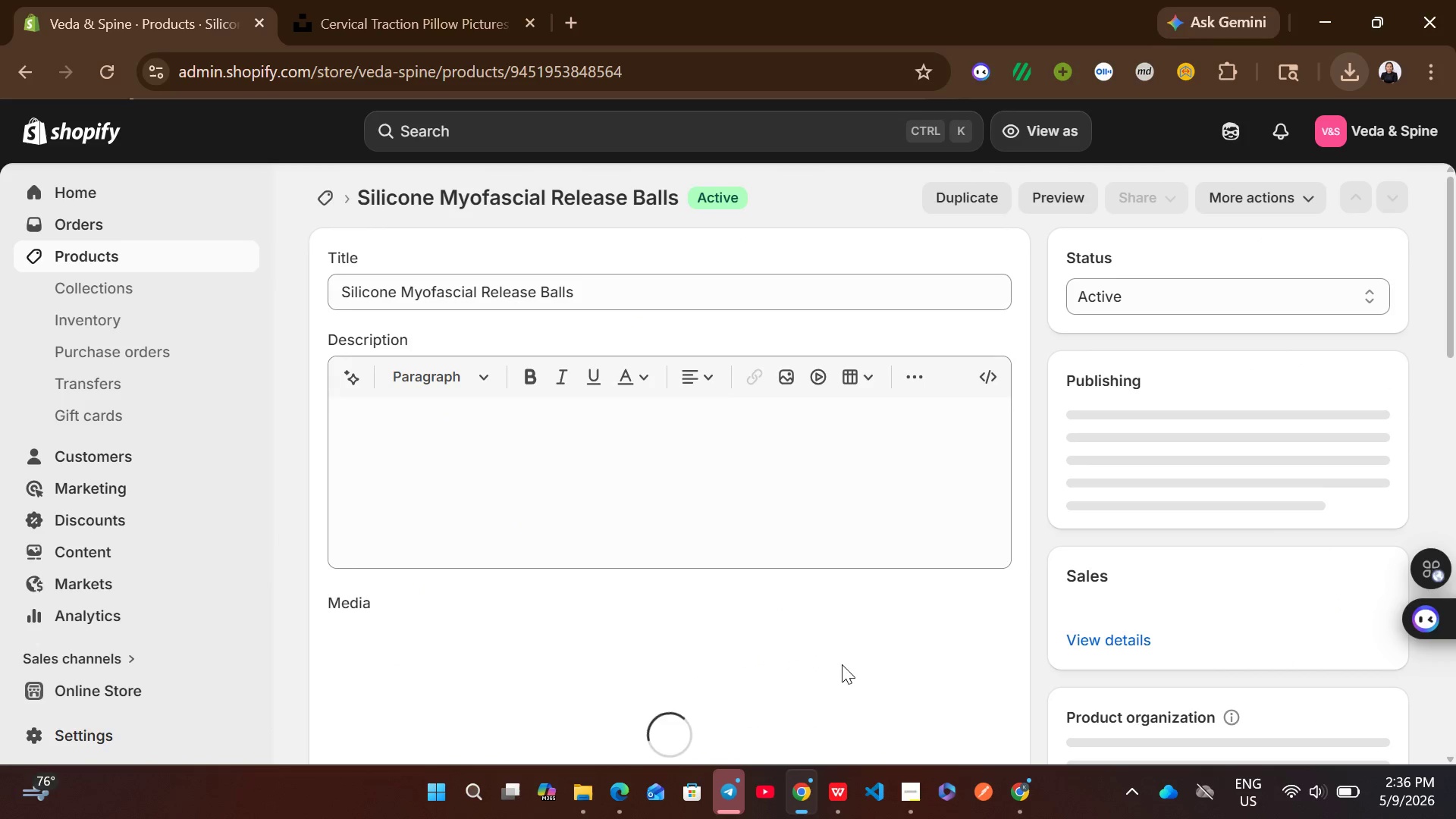 
left_click([830, 779])
 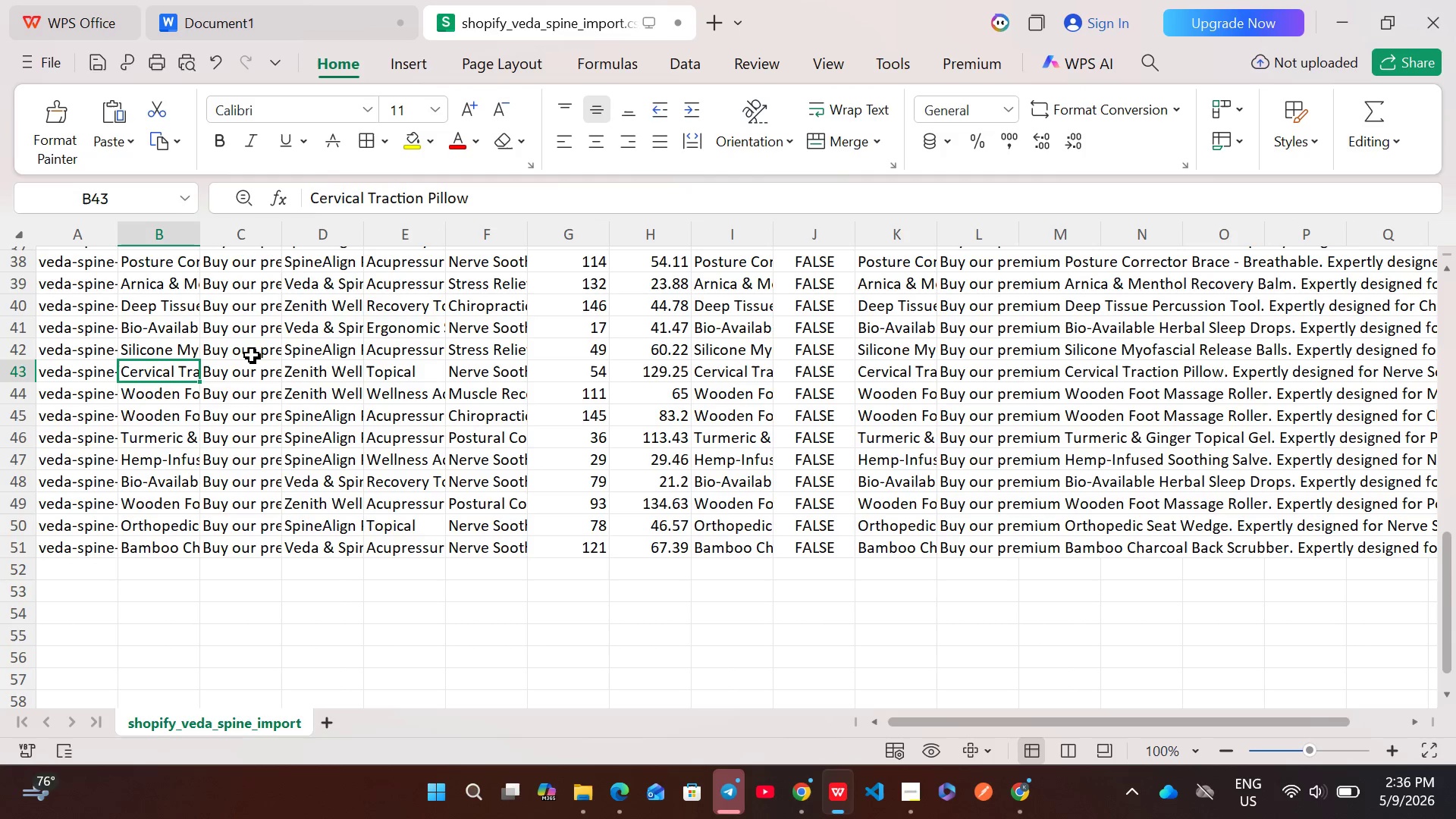 
double_click([252, 354])
 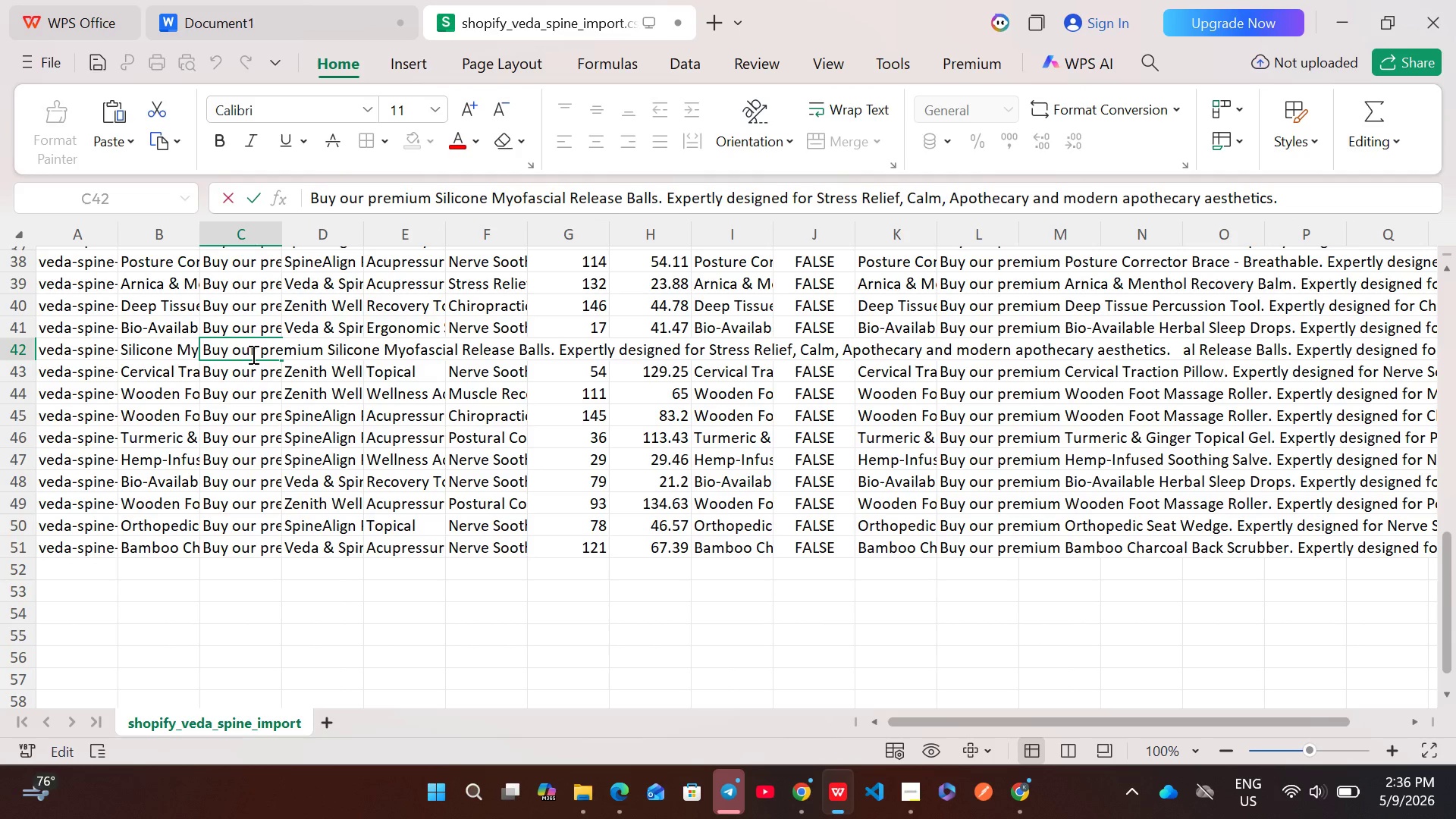 
key(Control+A)
 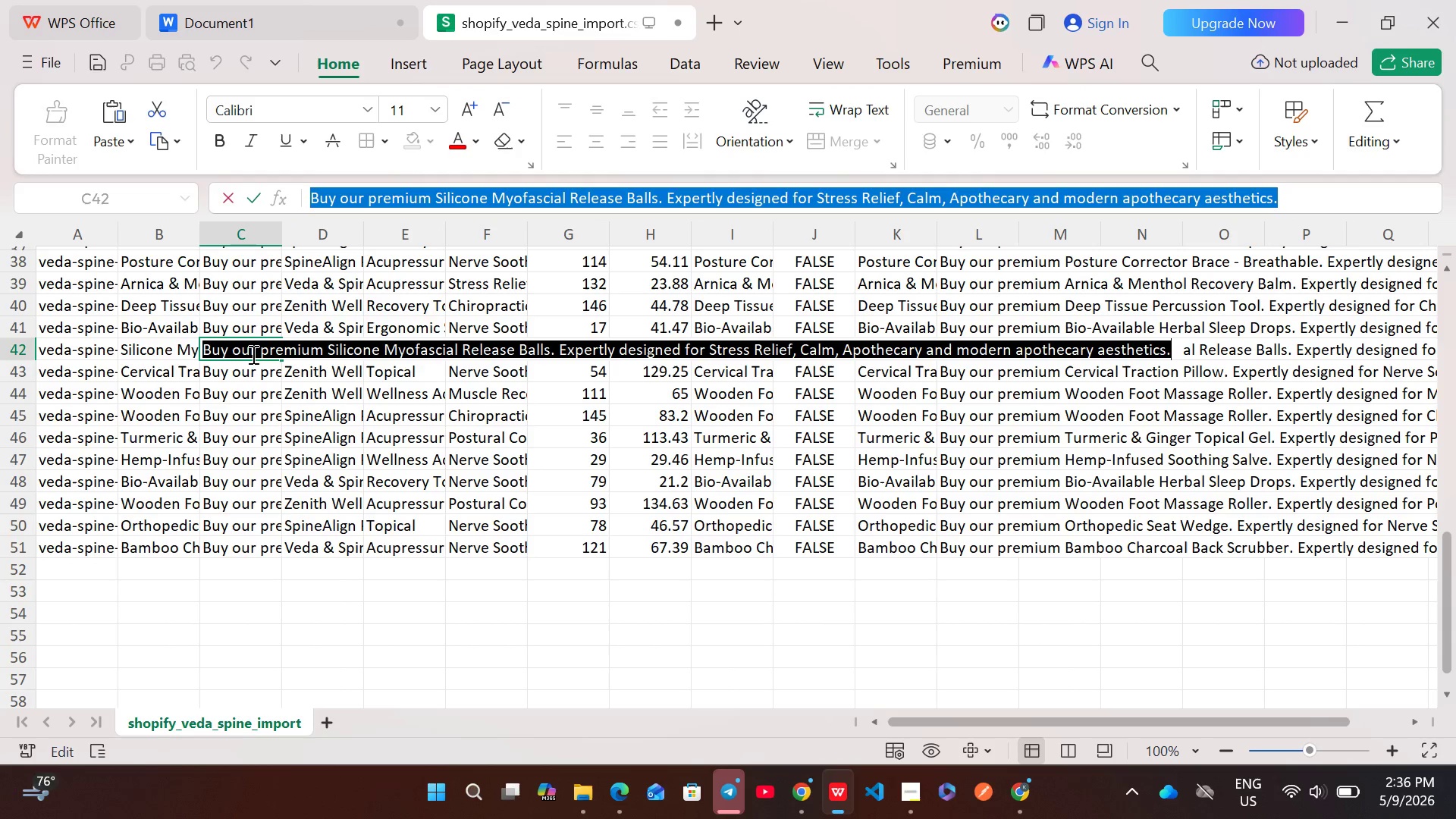 
key(C)
 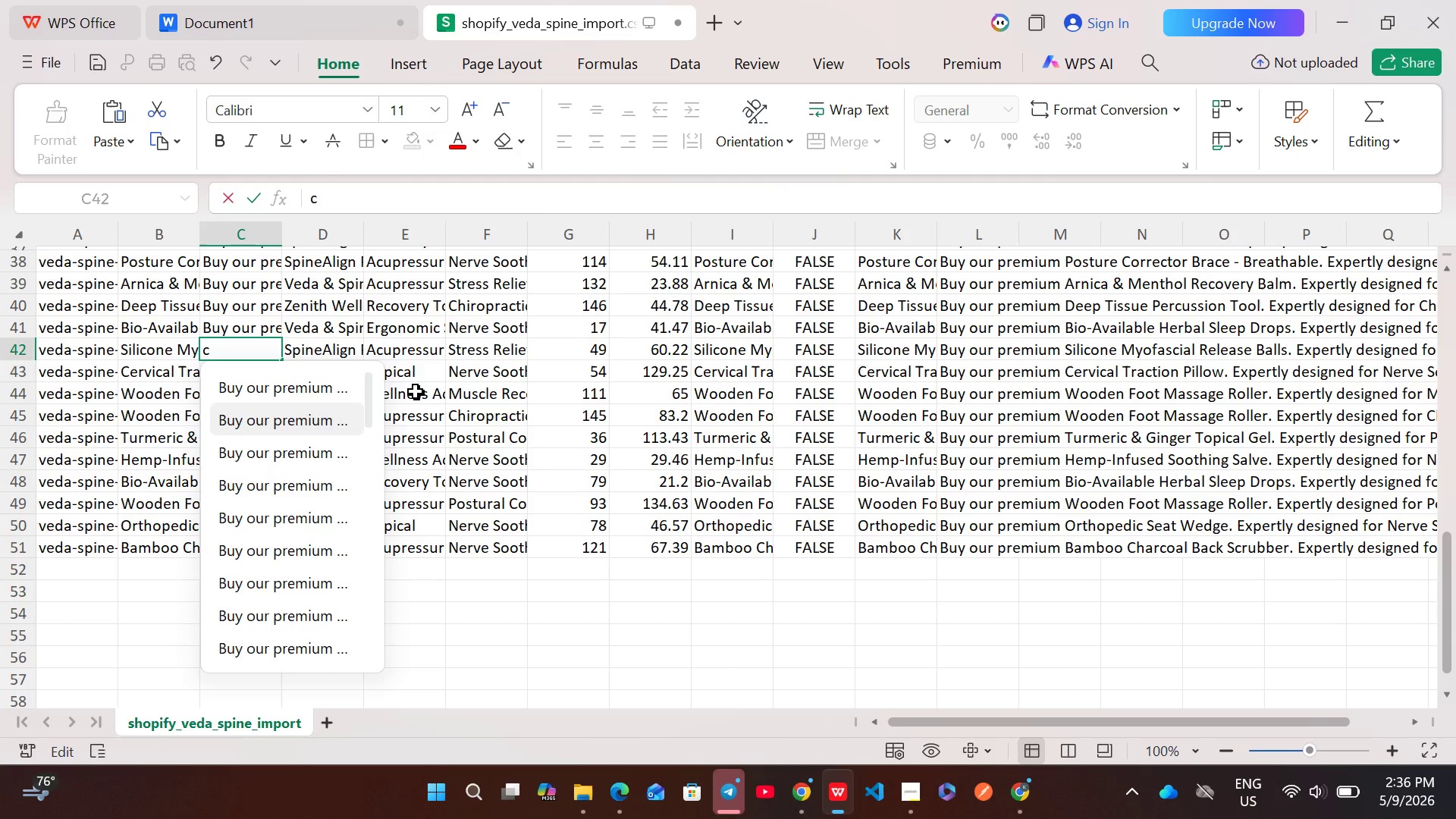 
key(Control+Z)
 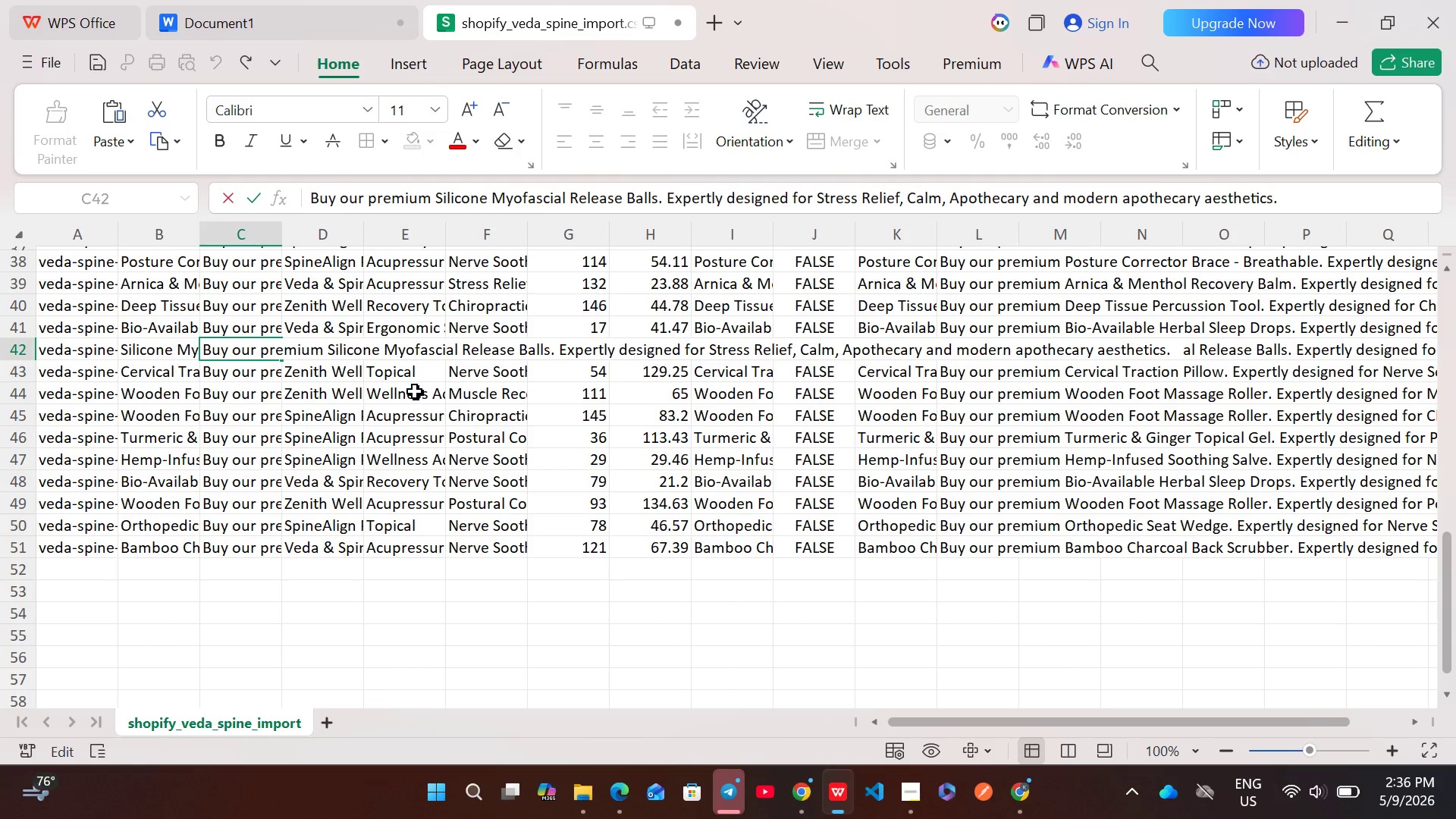 
key(Control+A)
 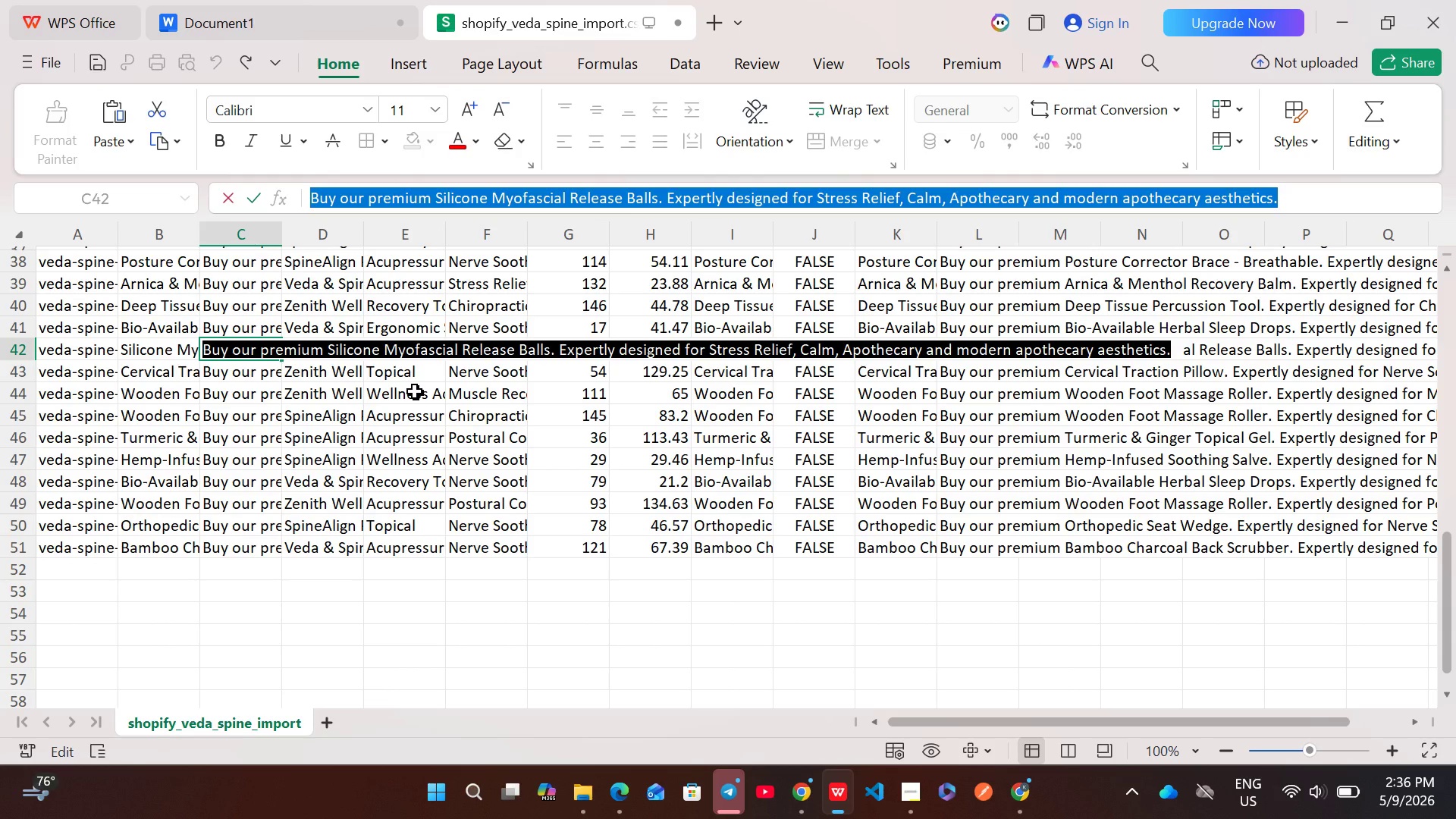 
key(Control+C)
 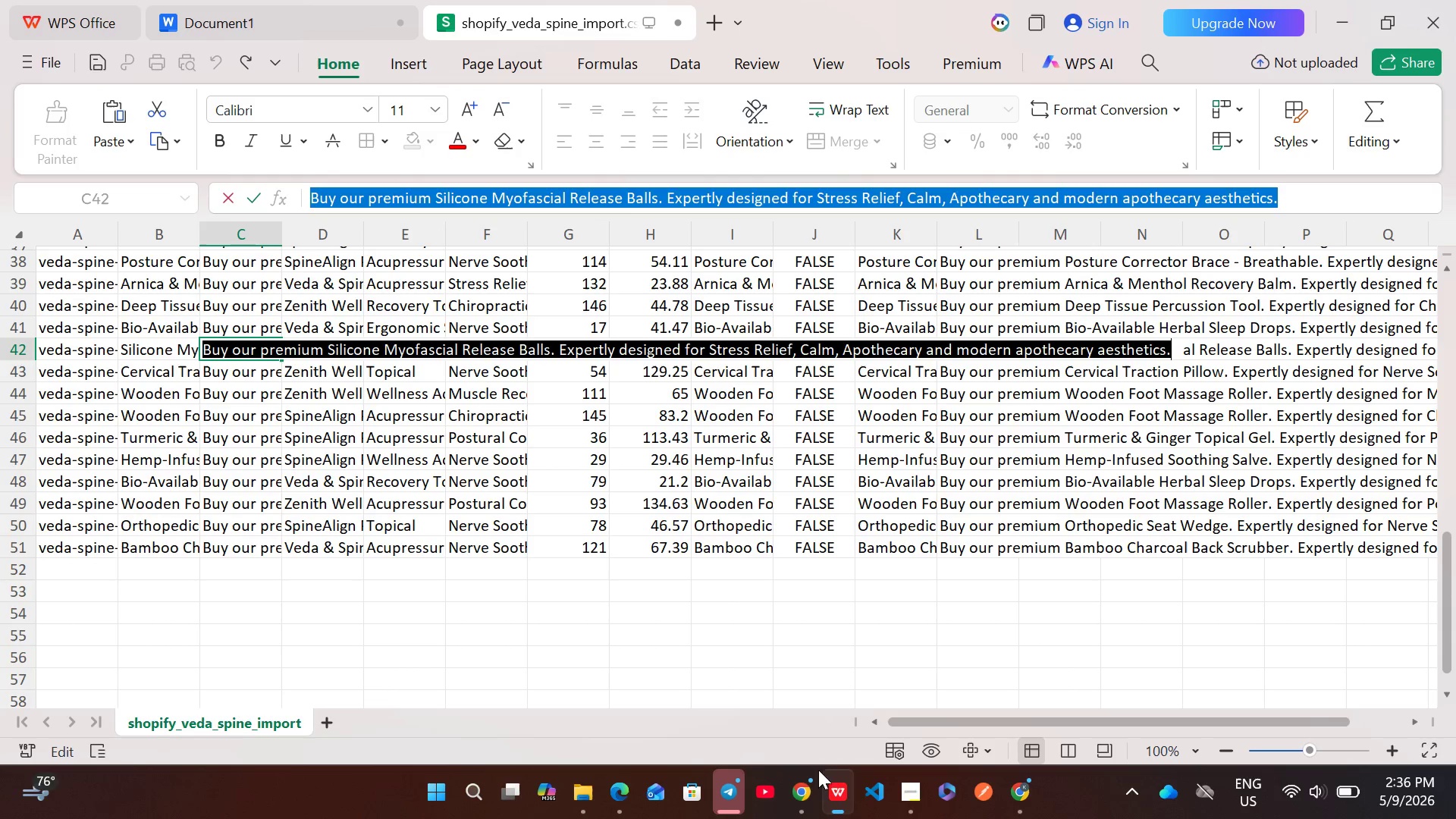 
left_click([805, 806])
 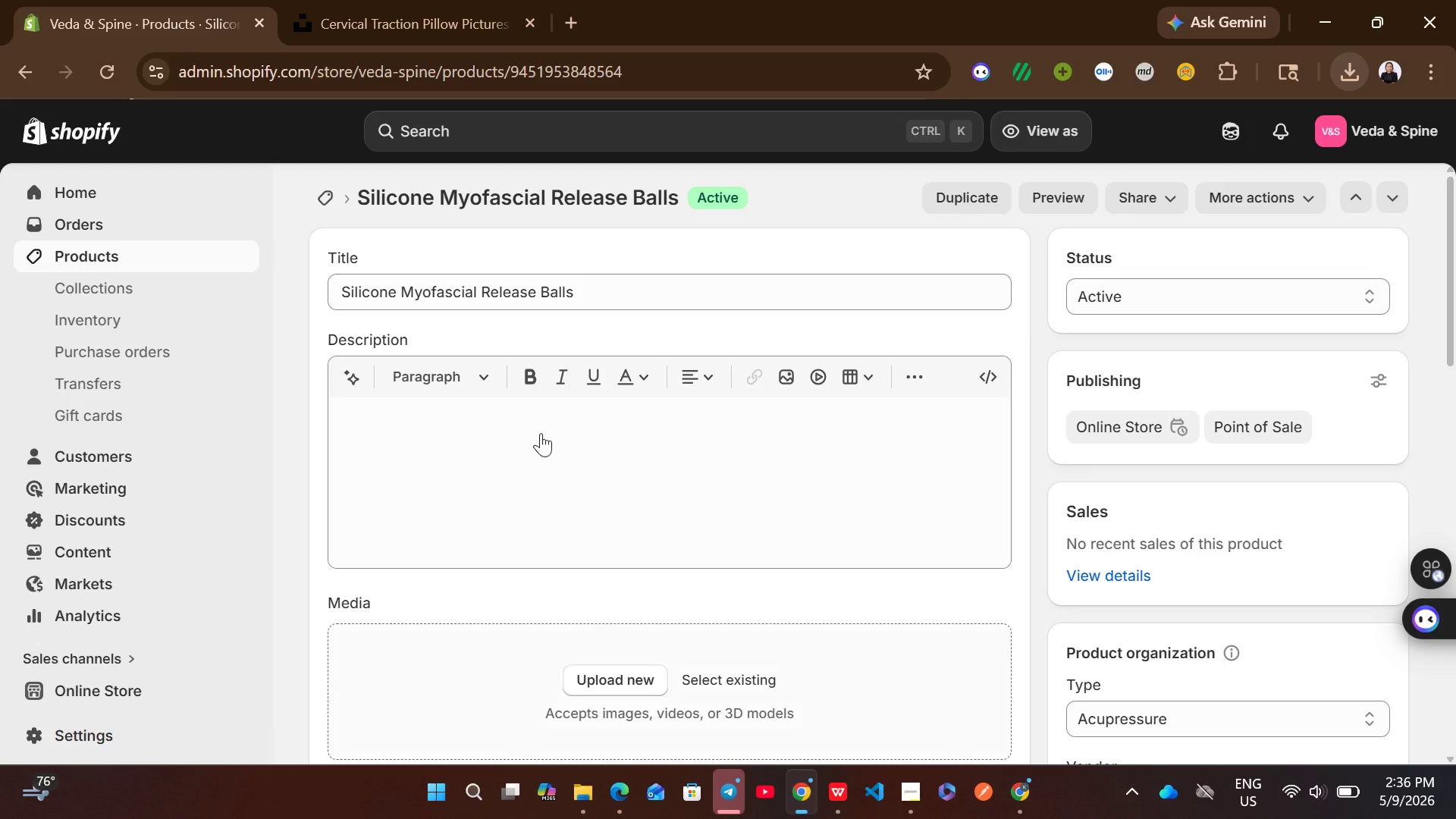 
left_click([541, 433])
 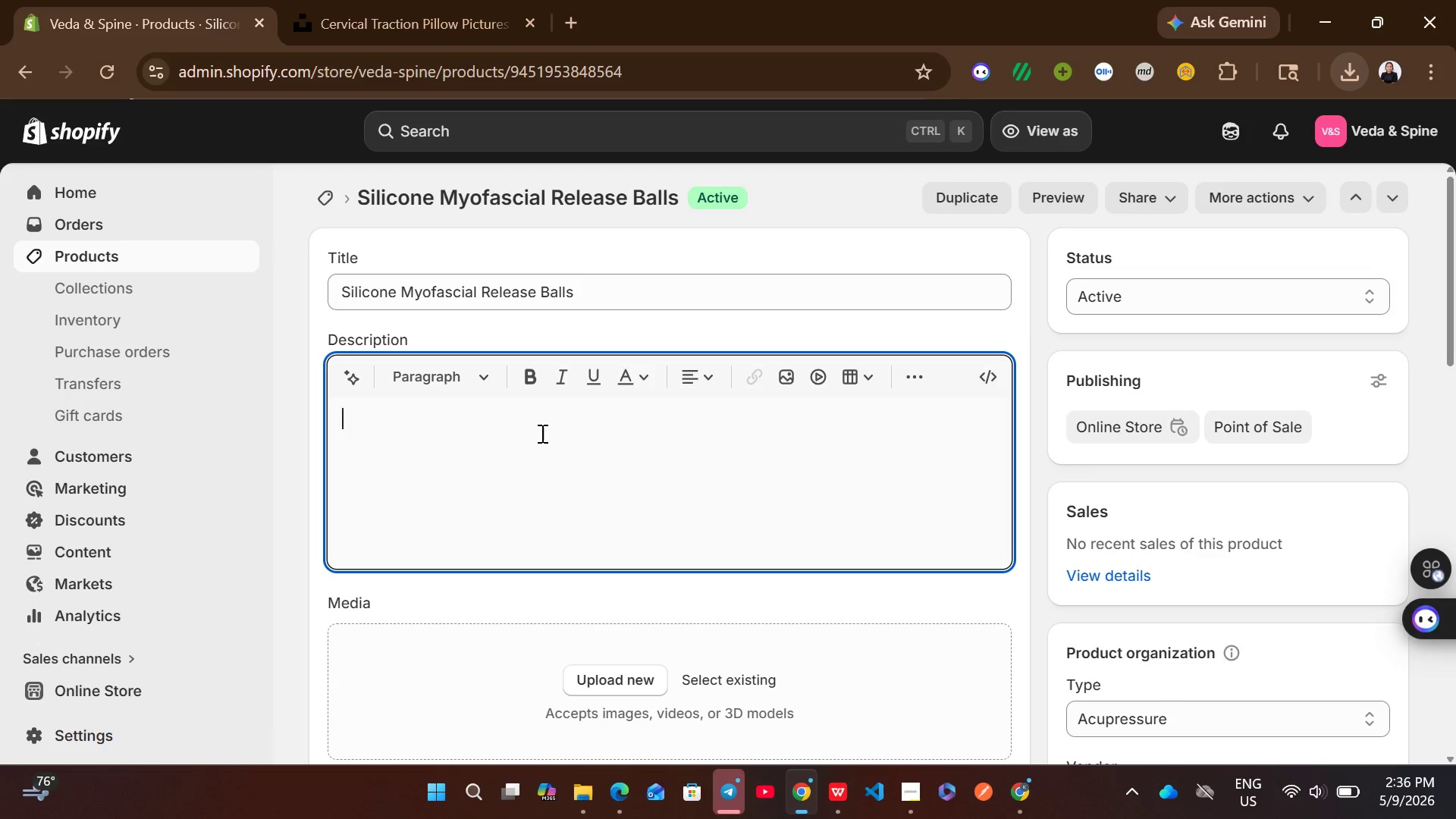 
key(Control+V)
 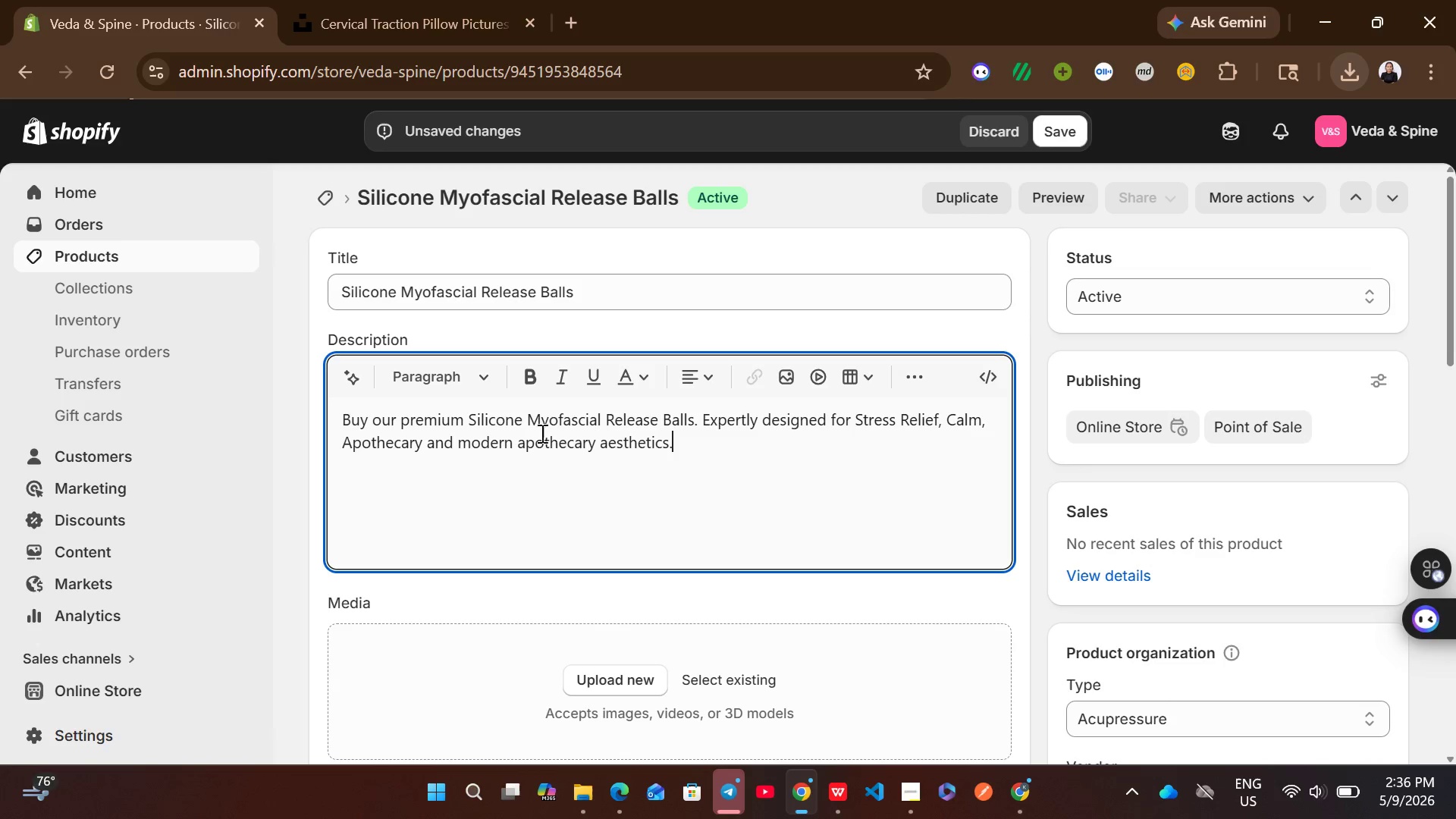 
mouse_move([593, 557])
 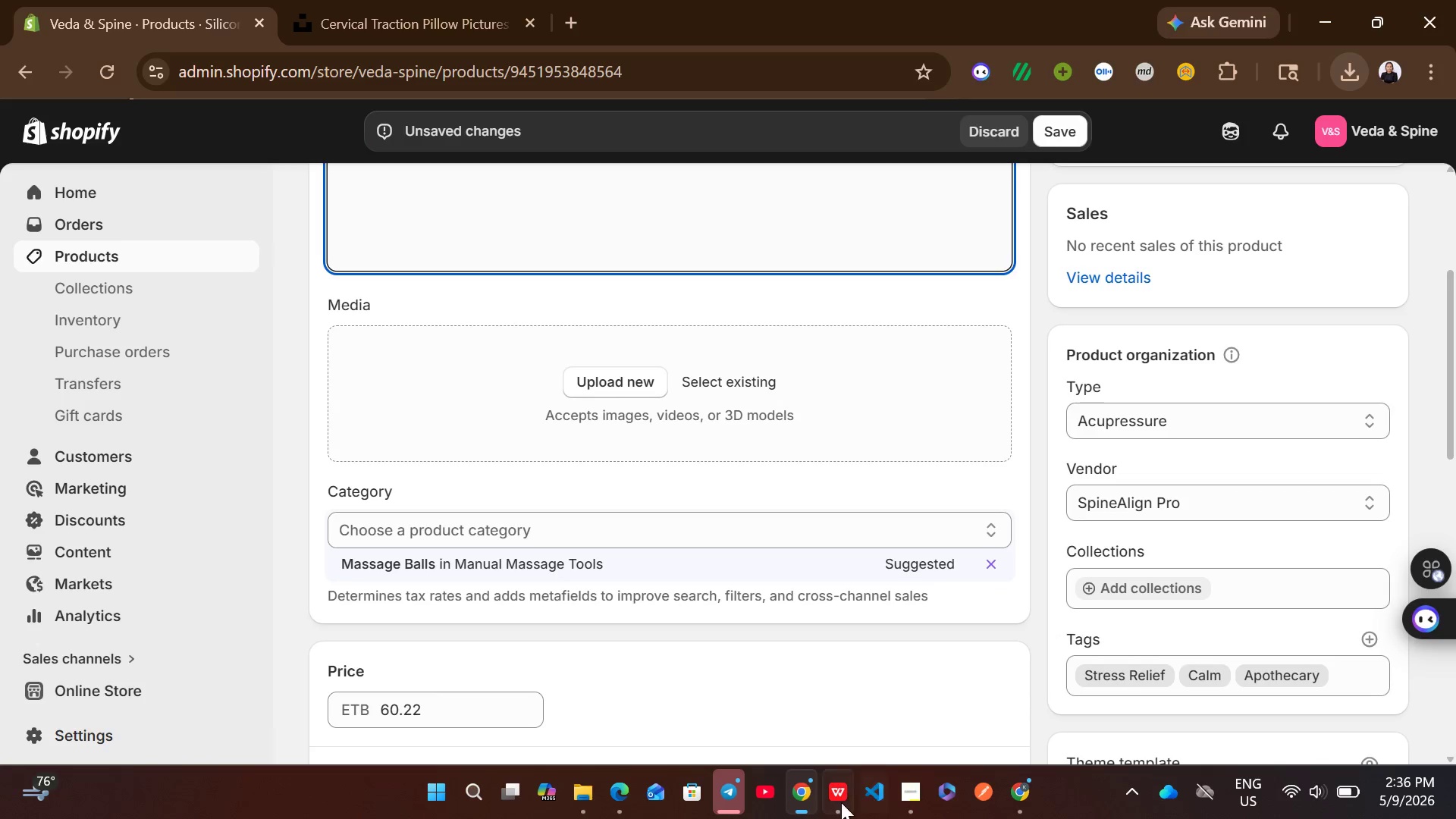 
left_click([839, 802])
 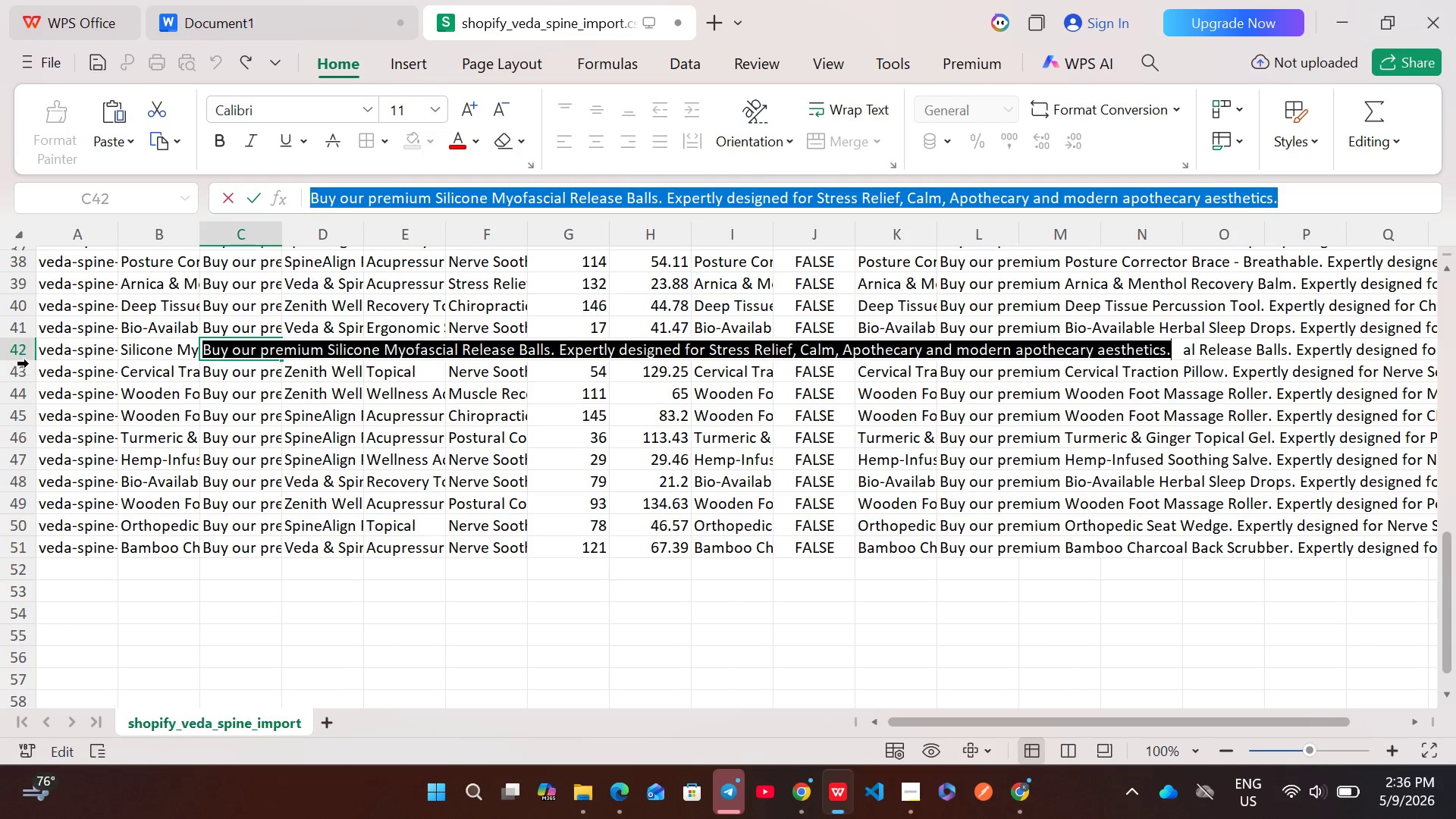 
left_click([23, 351])
 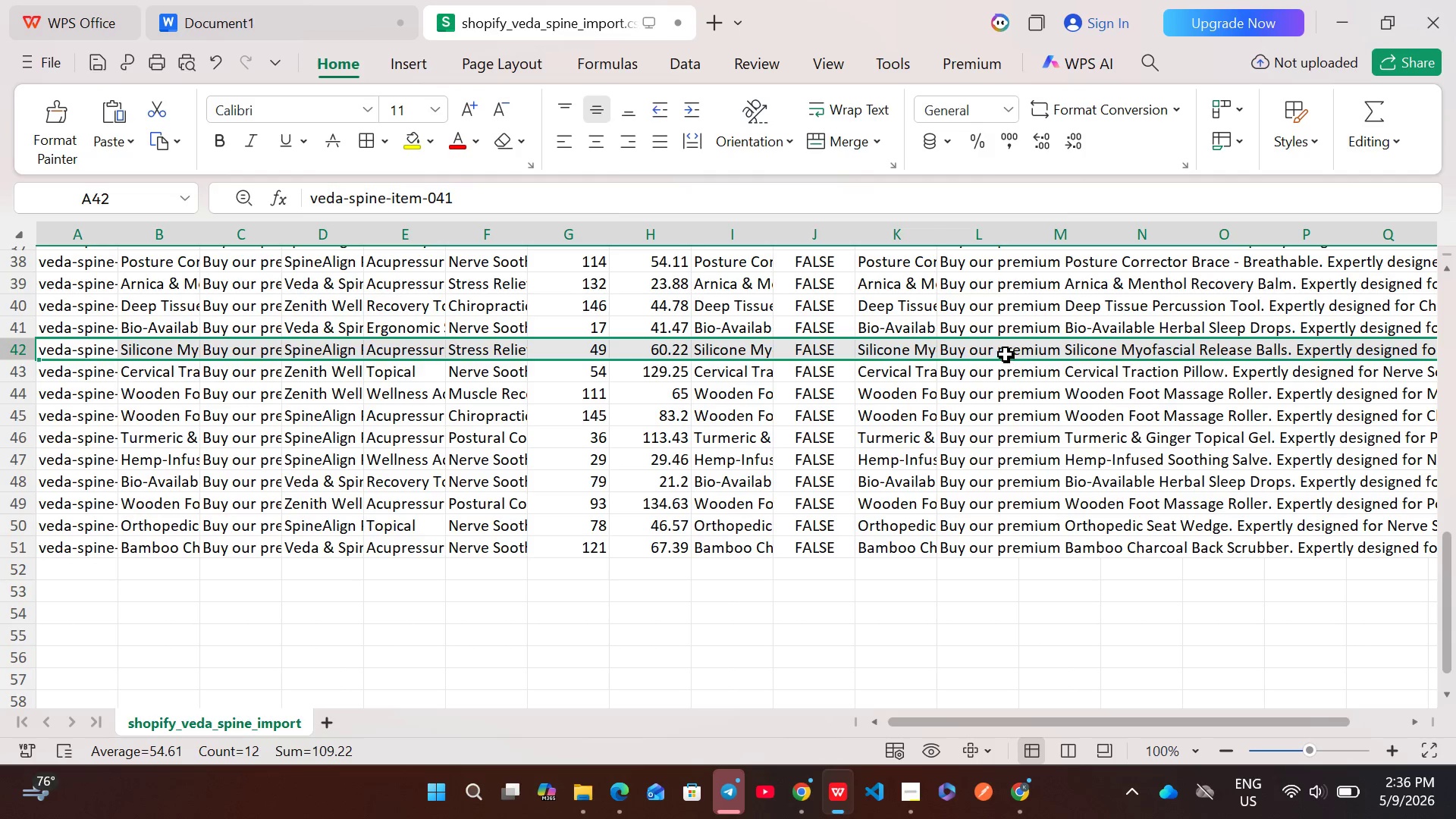 
double_click([984, 353])
 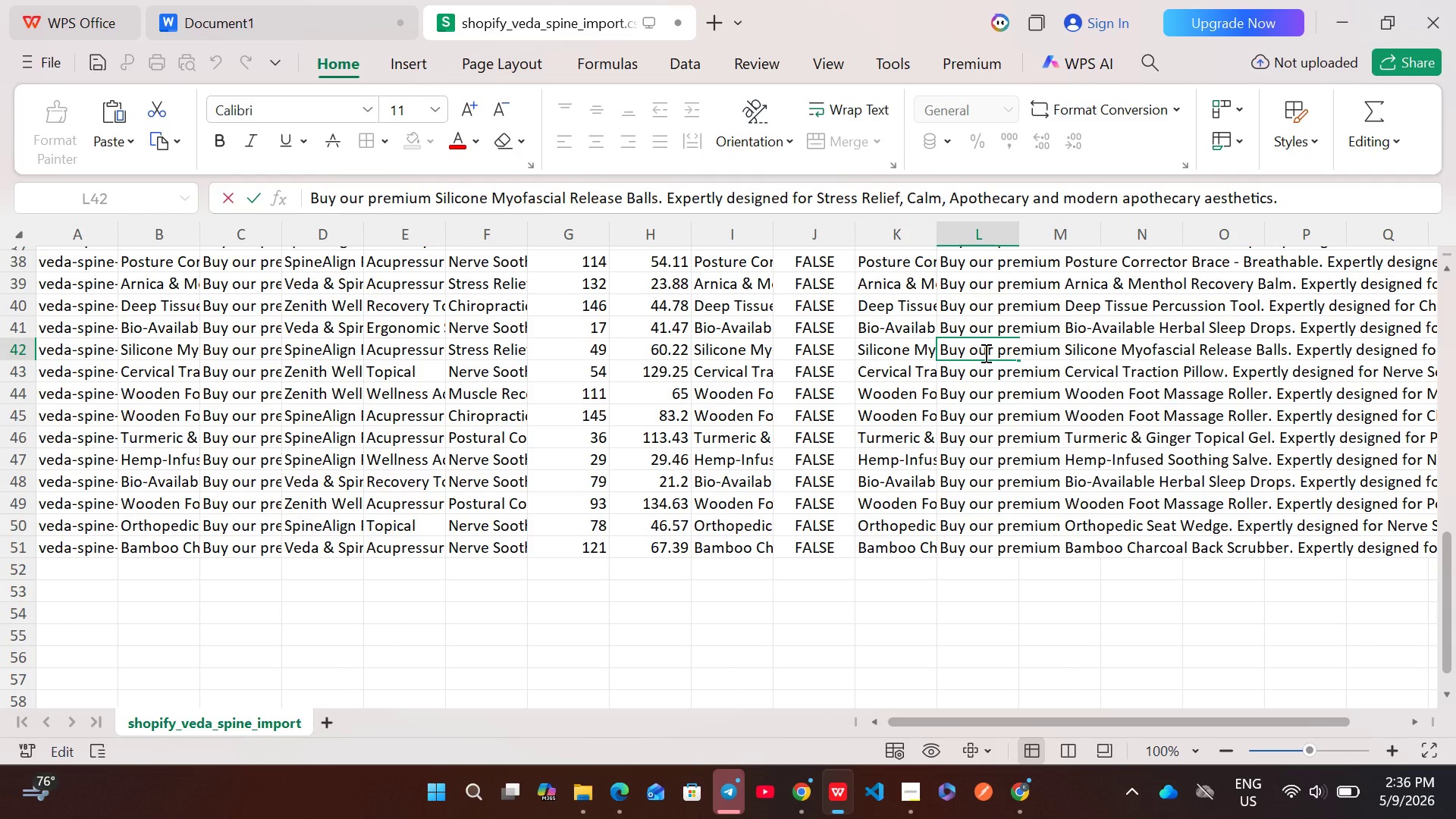 
key(Control+A)
 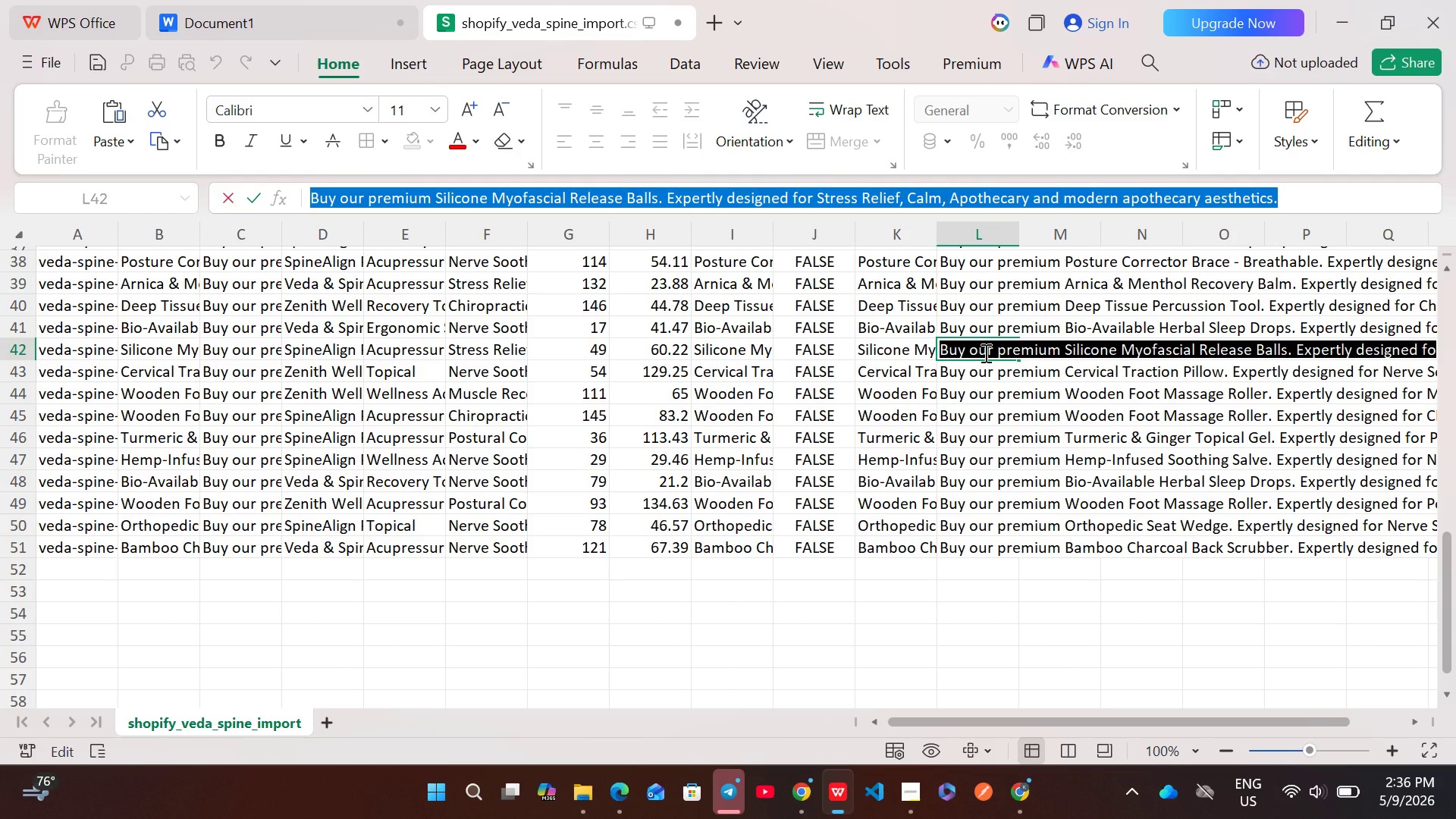 
key(Control+C)
 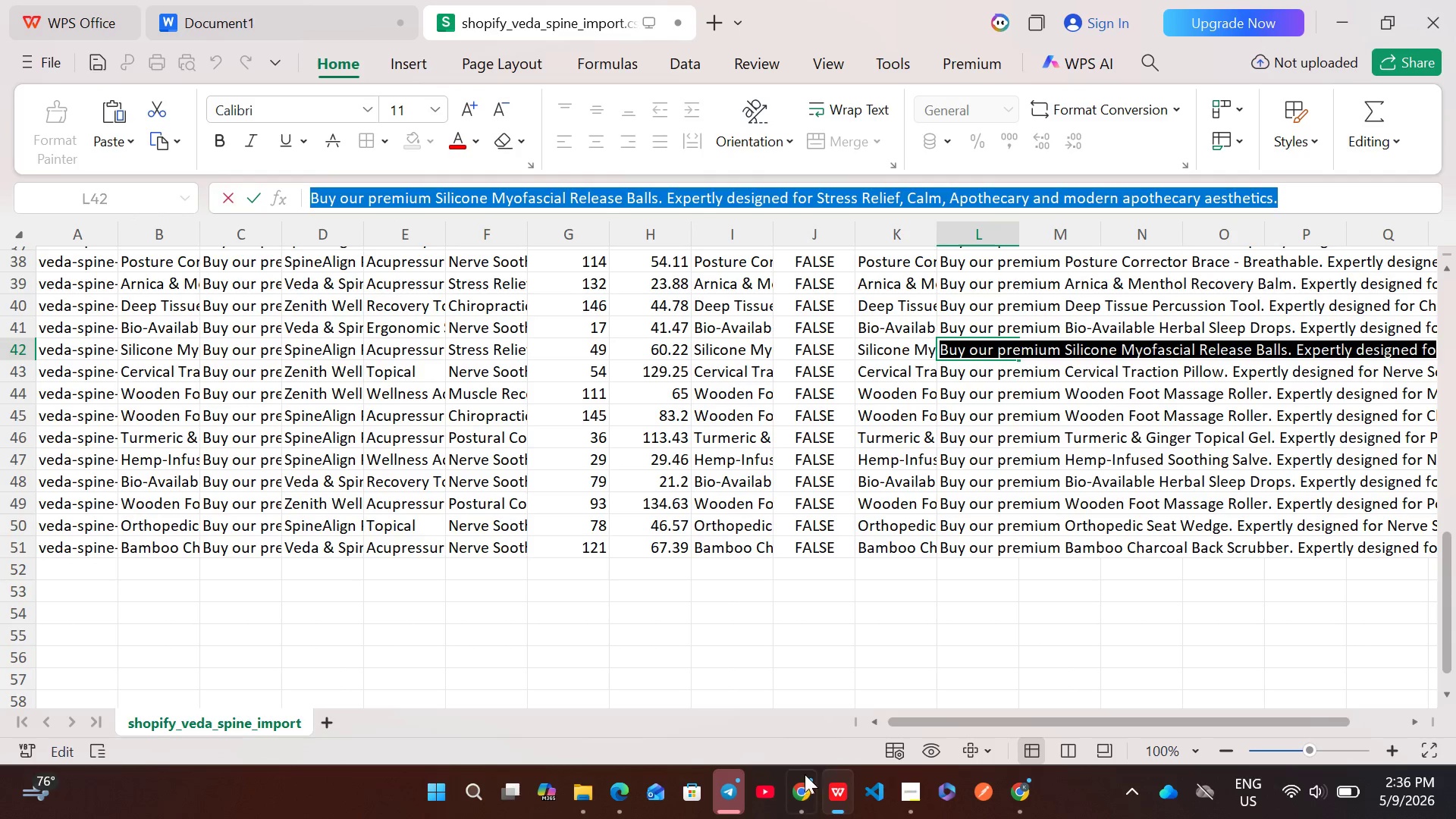 
left_click([805, 783])
 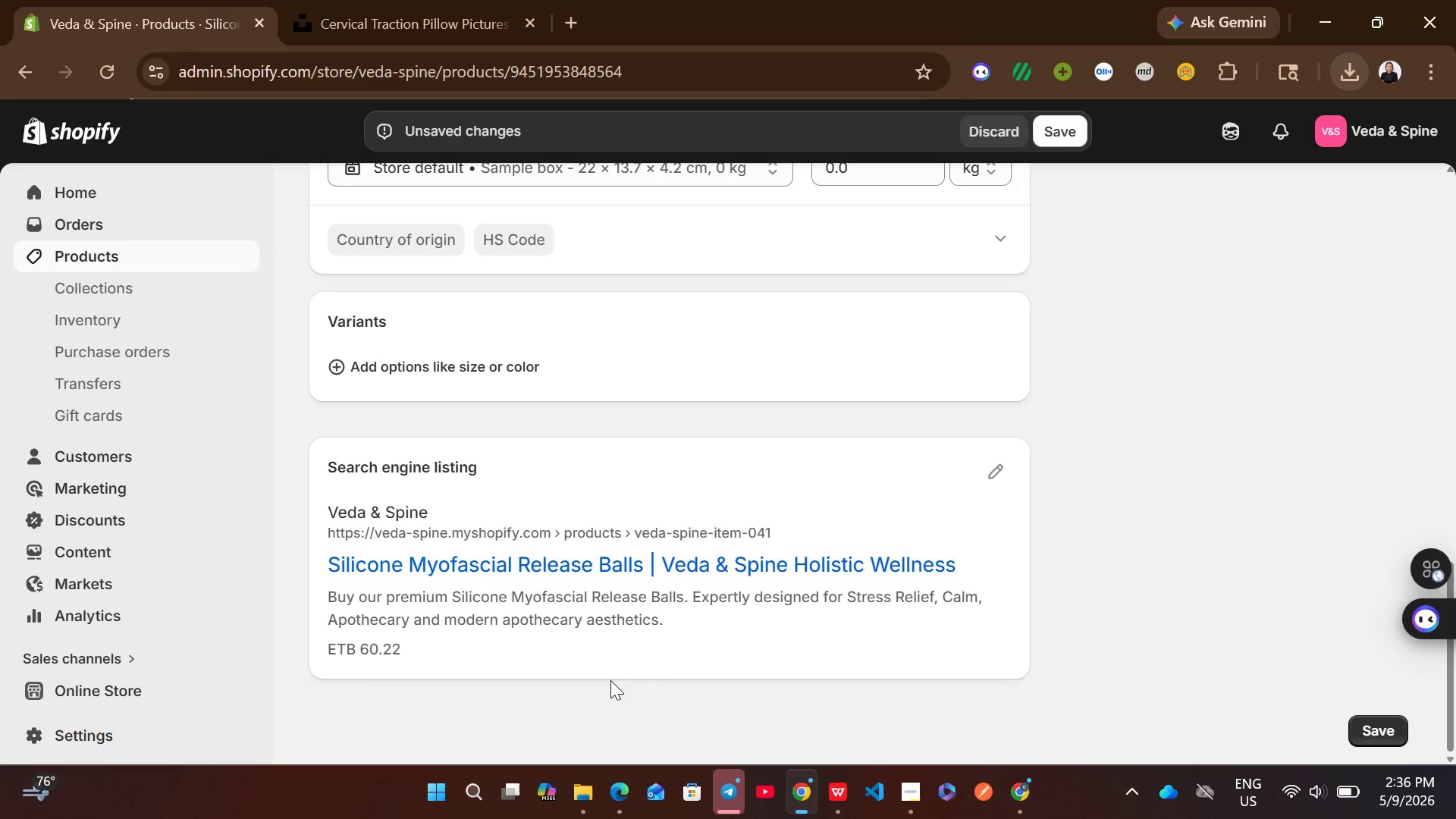 
left_click([987, 470])
 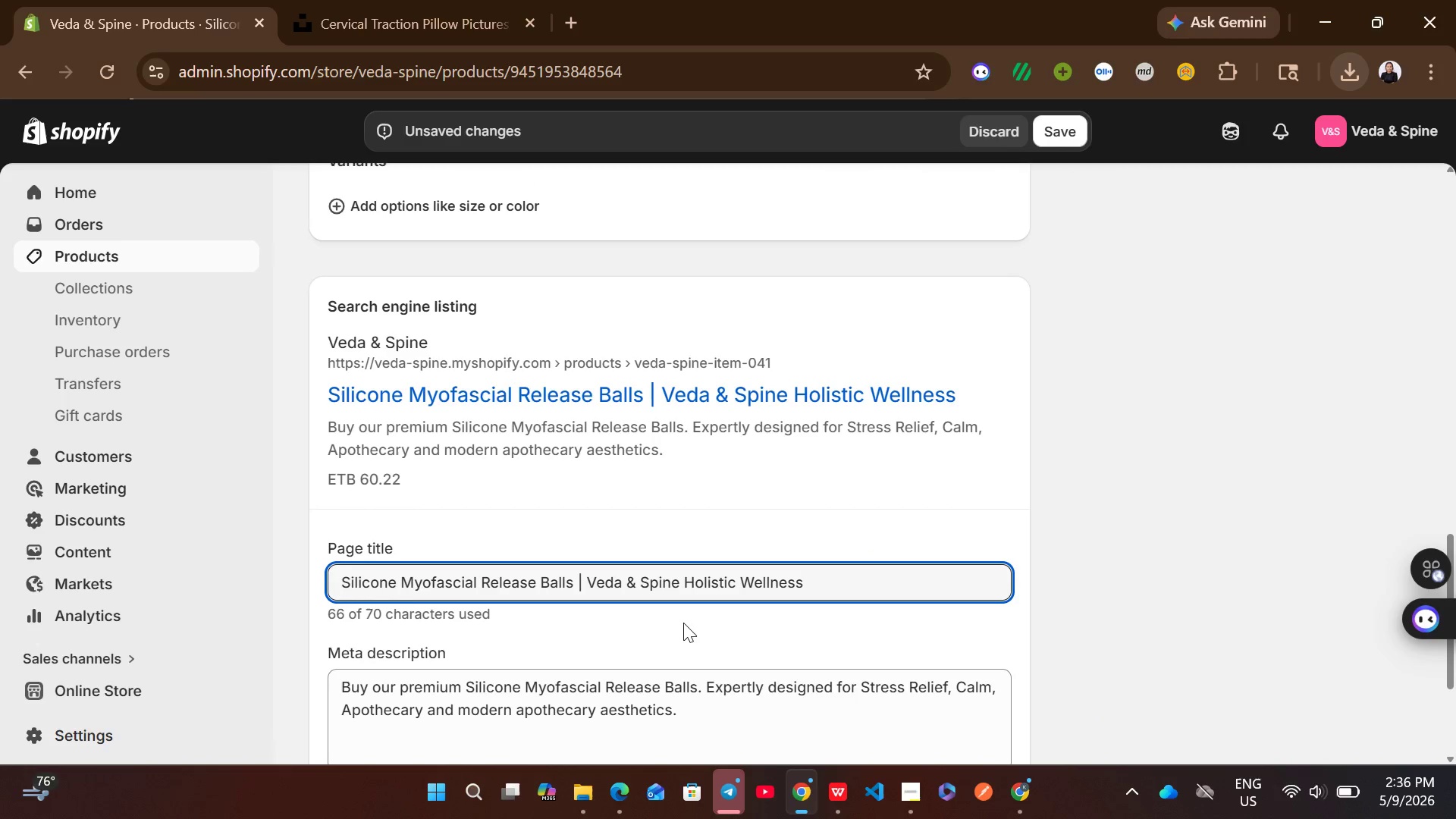 
left_click([633, 709])
 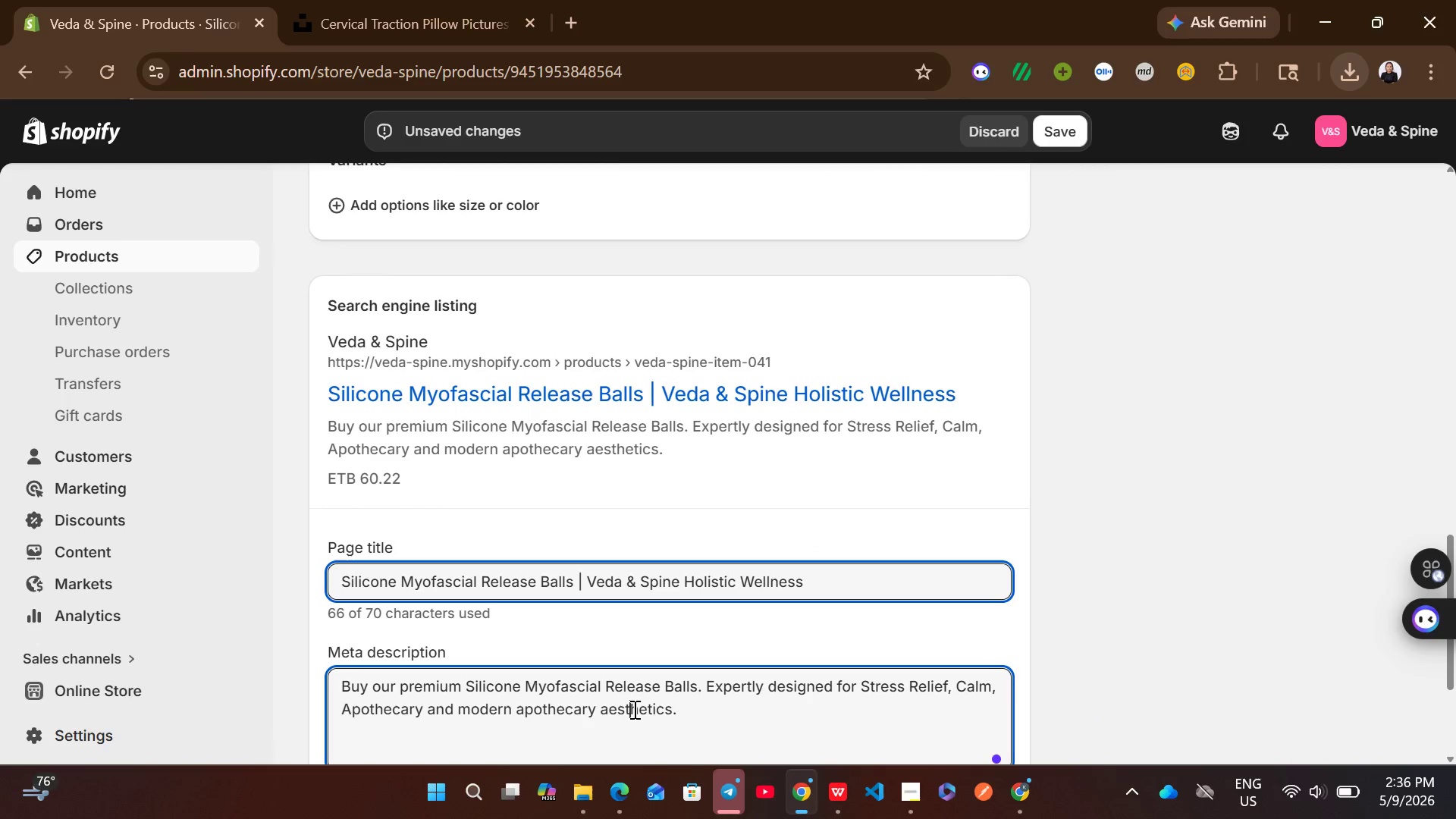 
key(Control+ControlLeft)
 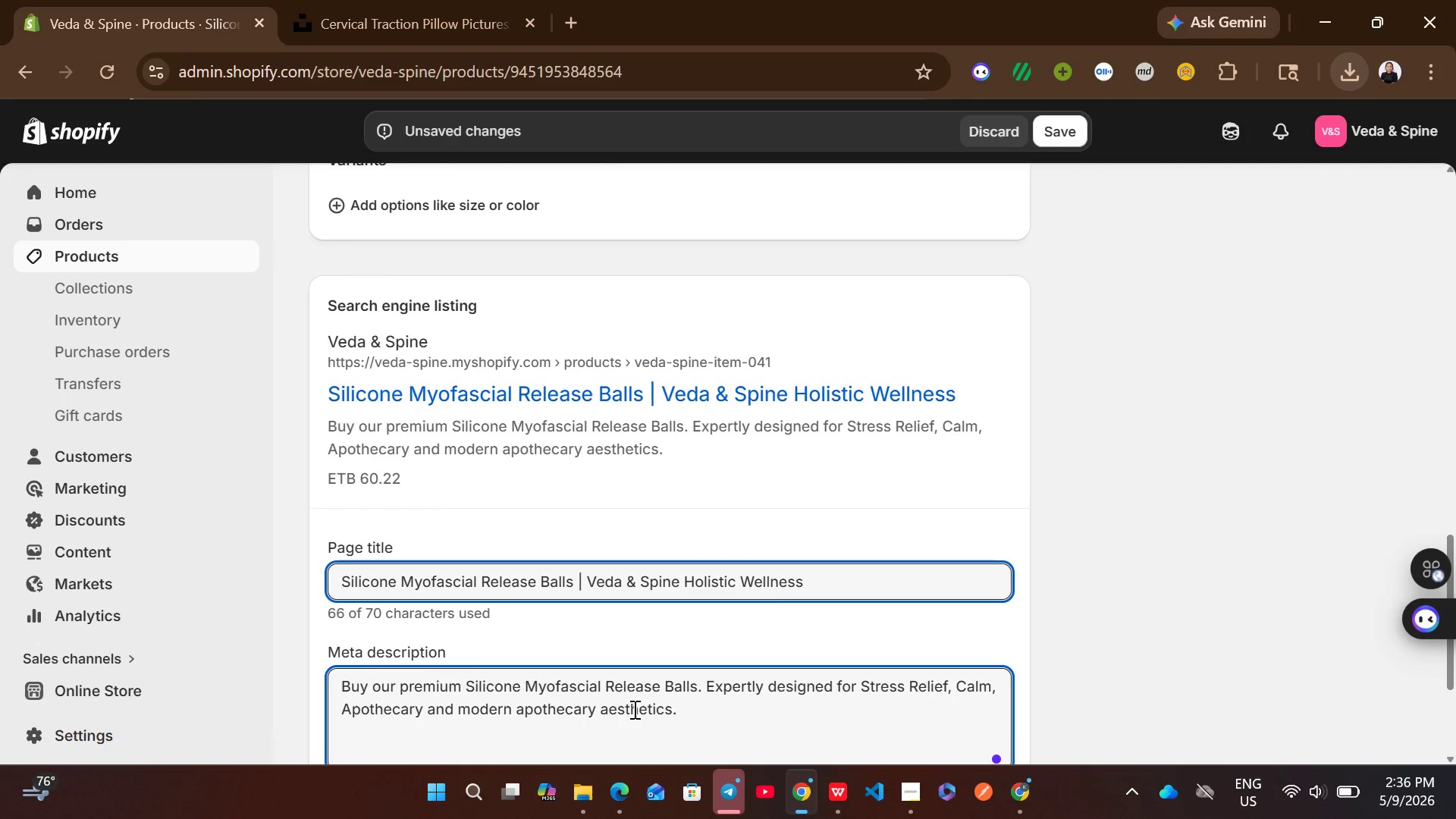 
key(Control+A)
 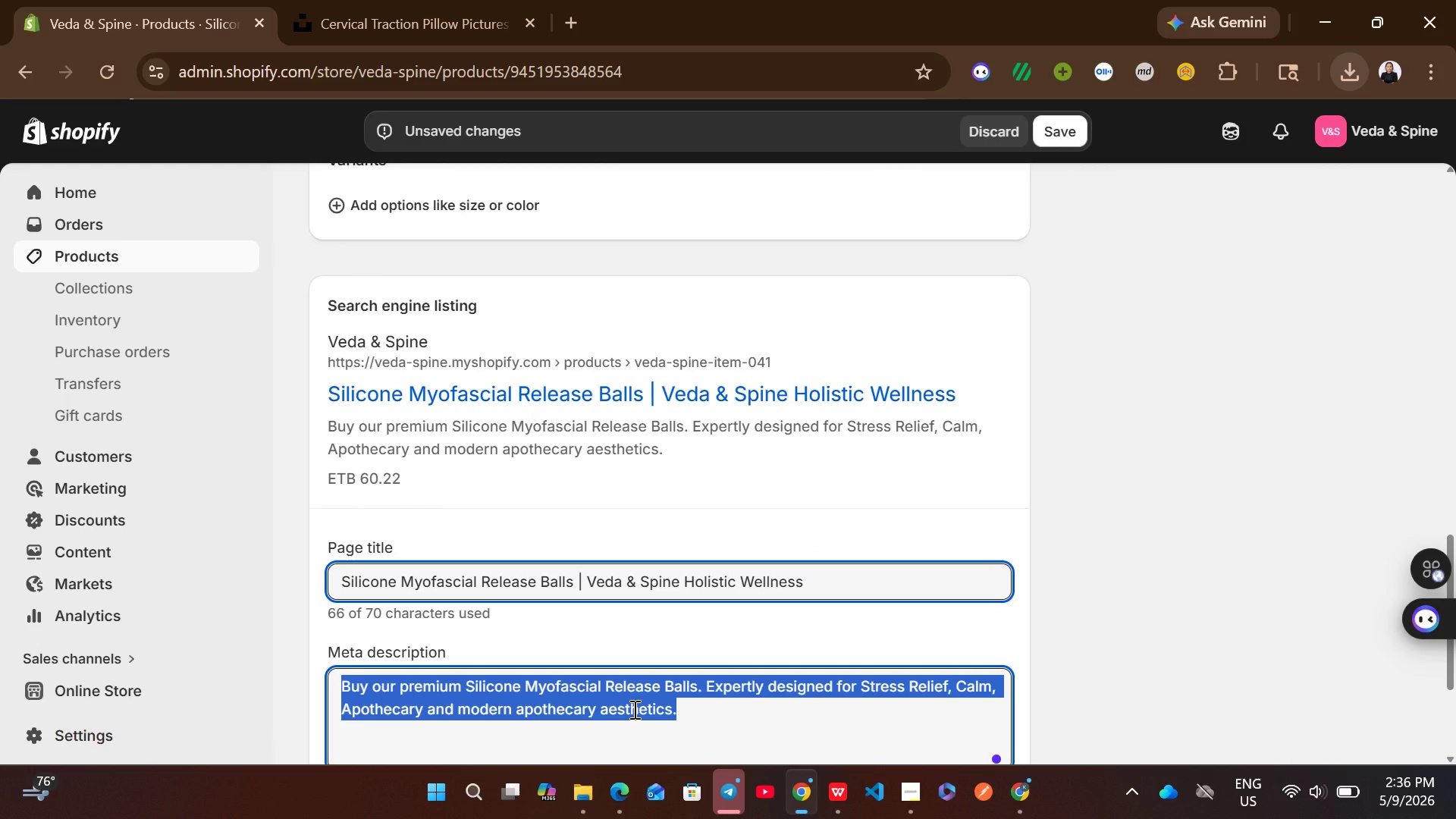 
key(Backspace)
 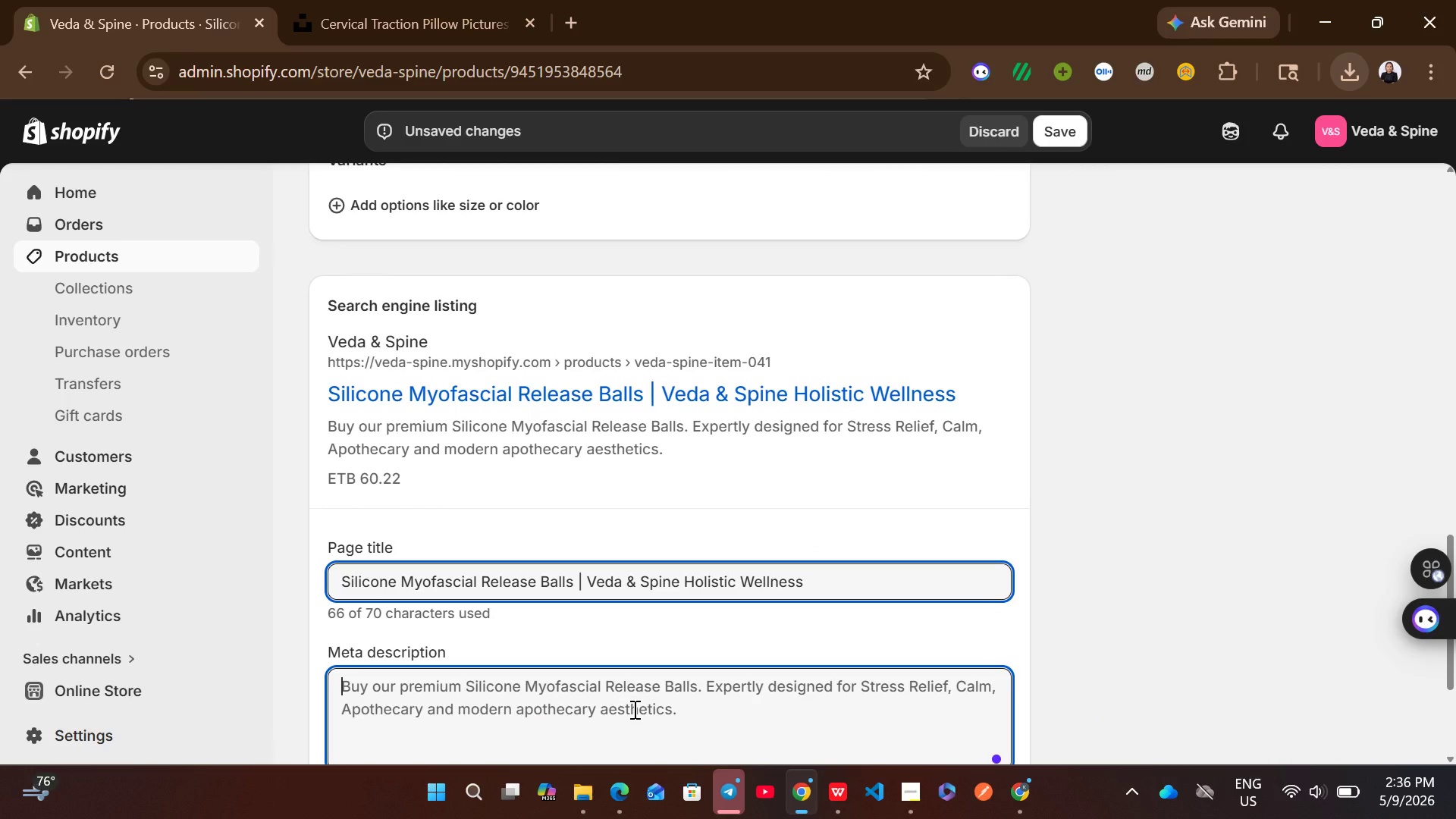 
key(Control+V)
 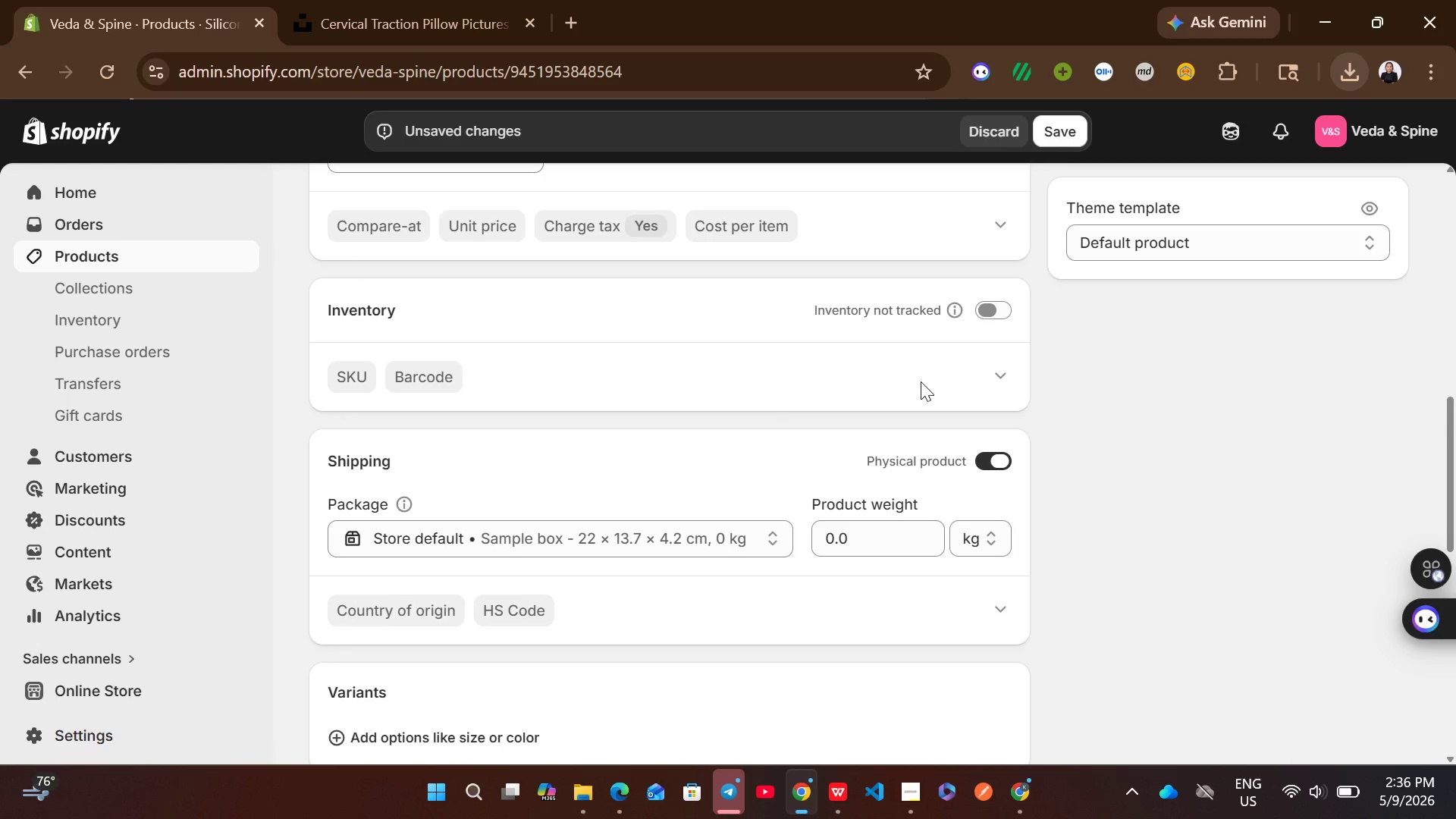 
left_click([995, 309])
 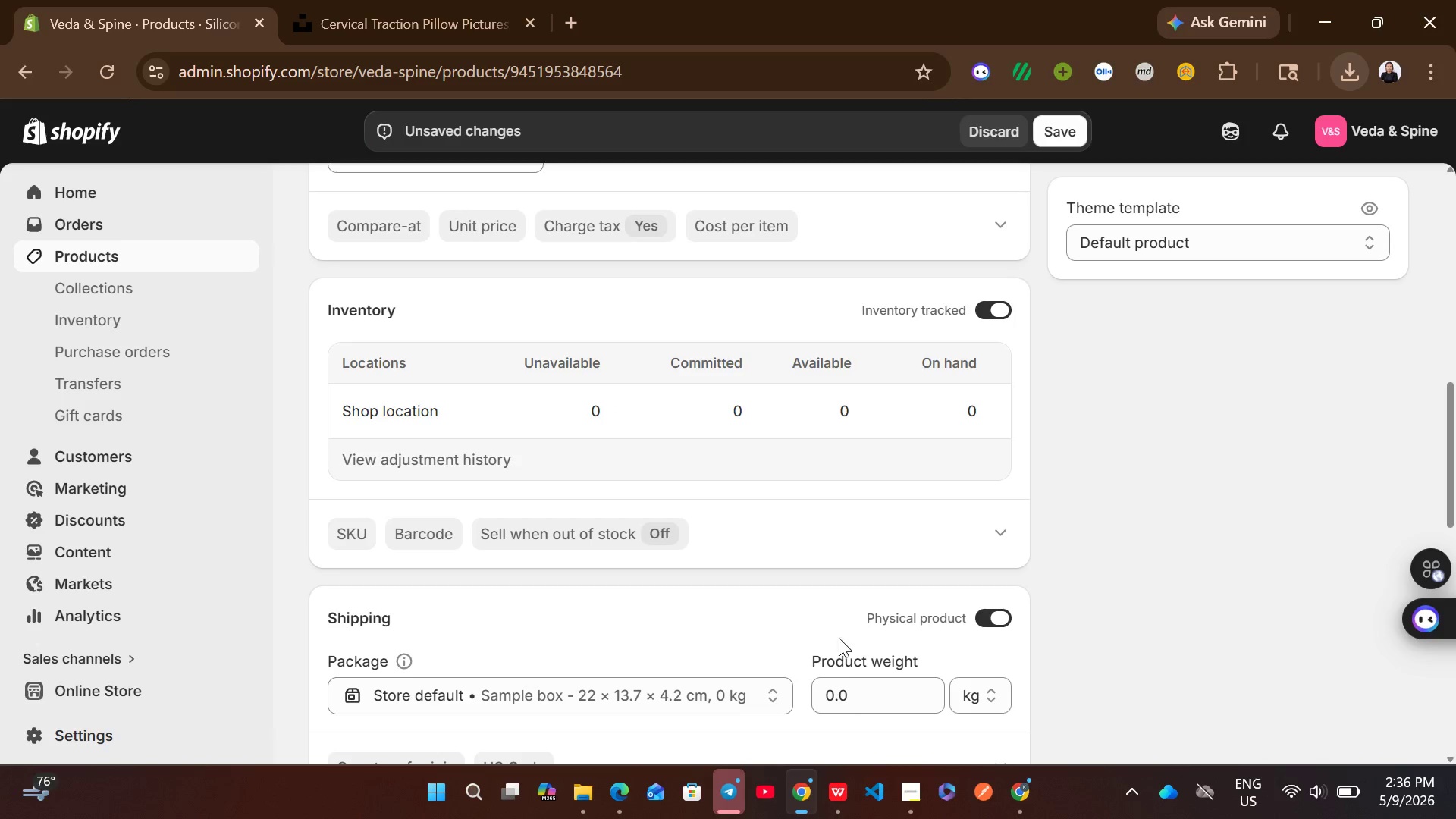 
left_click([828, 802])
 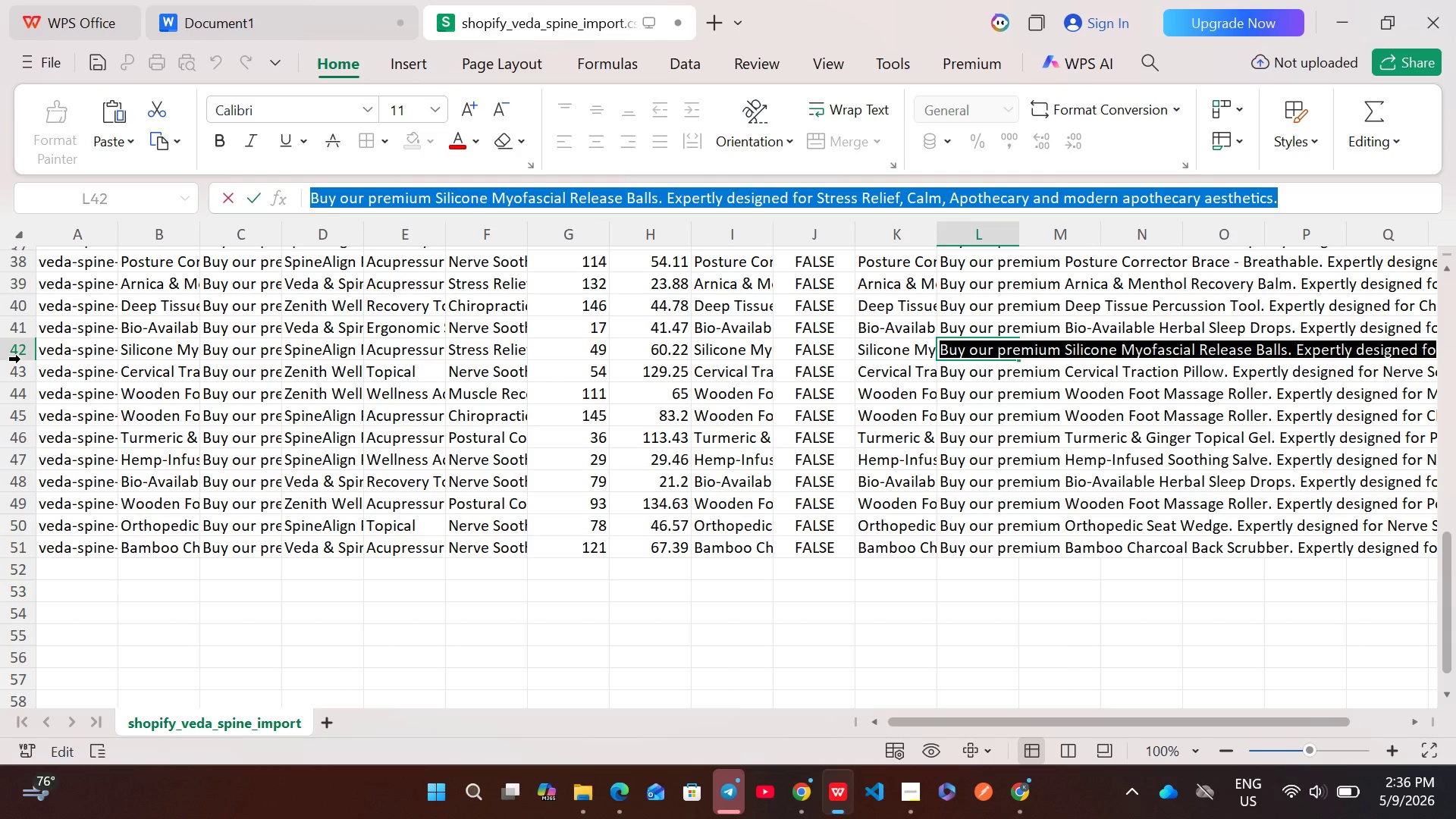 
left_click([20, 347])
 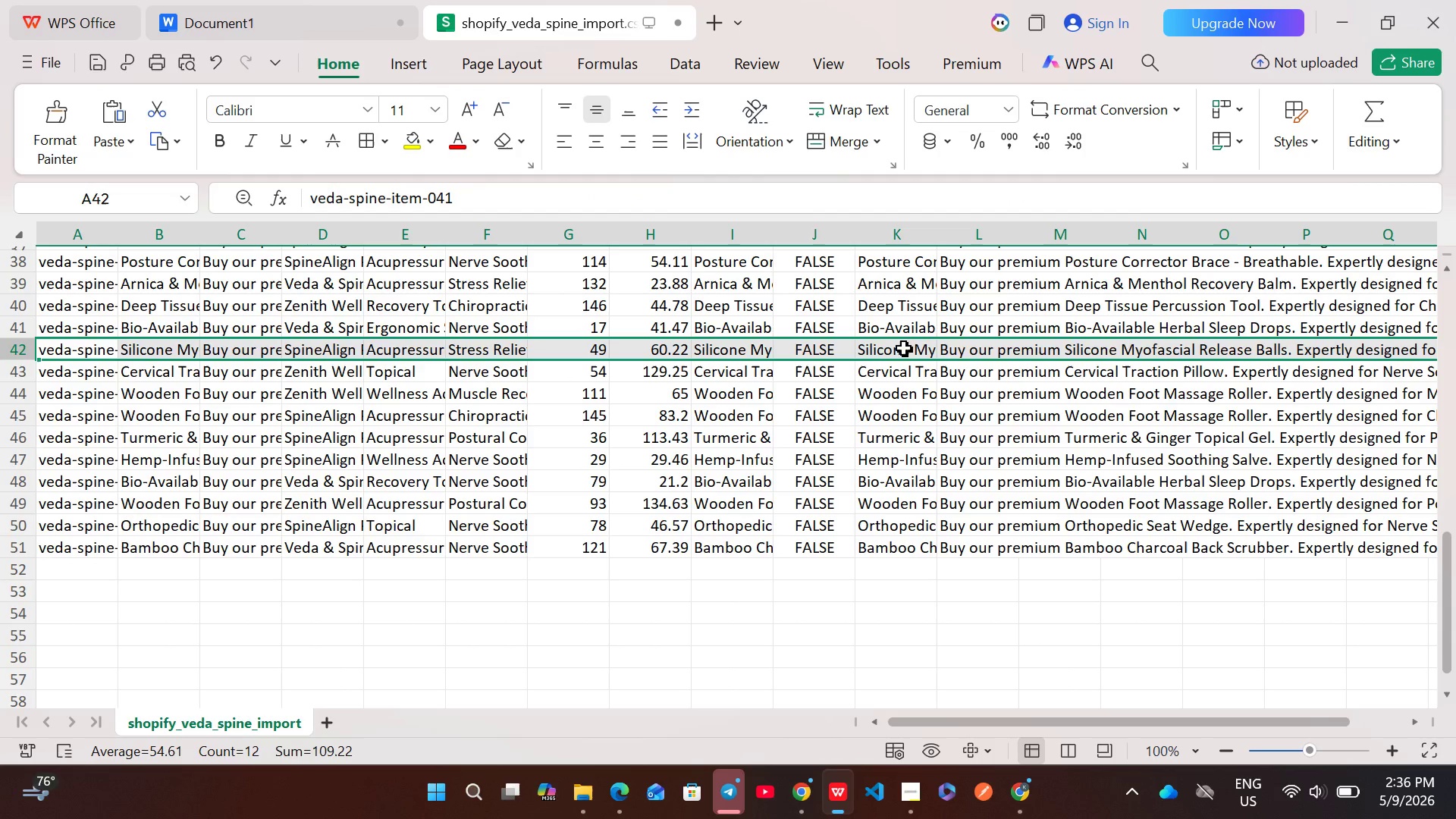 
double_click([904, 349])
 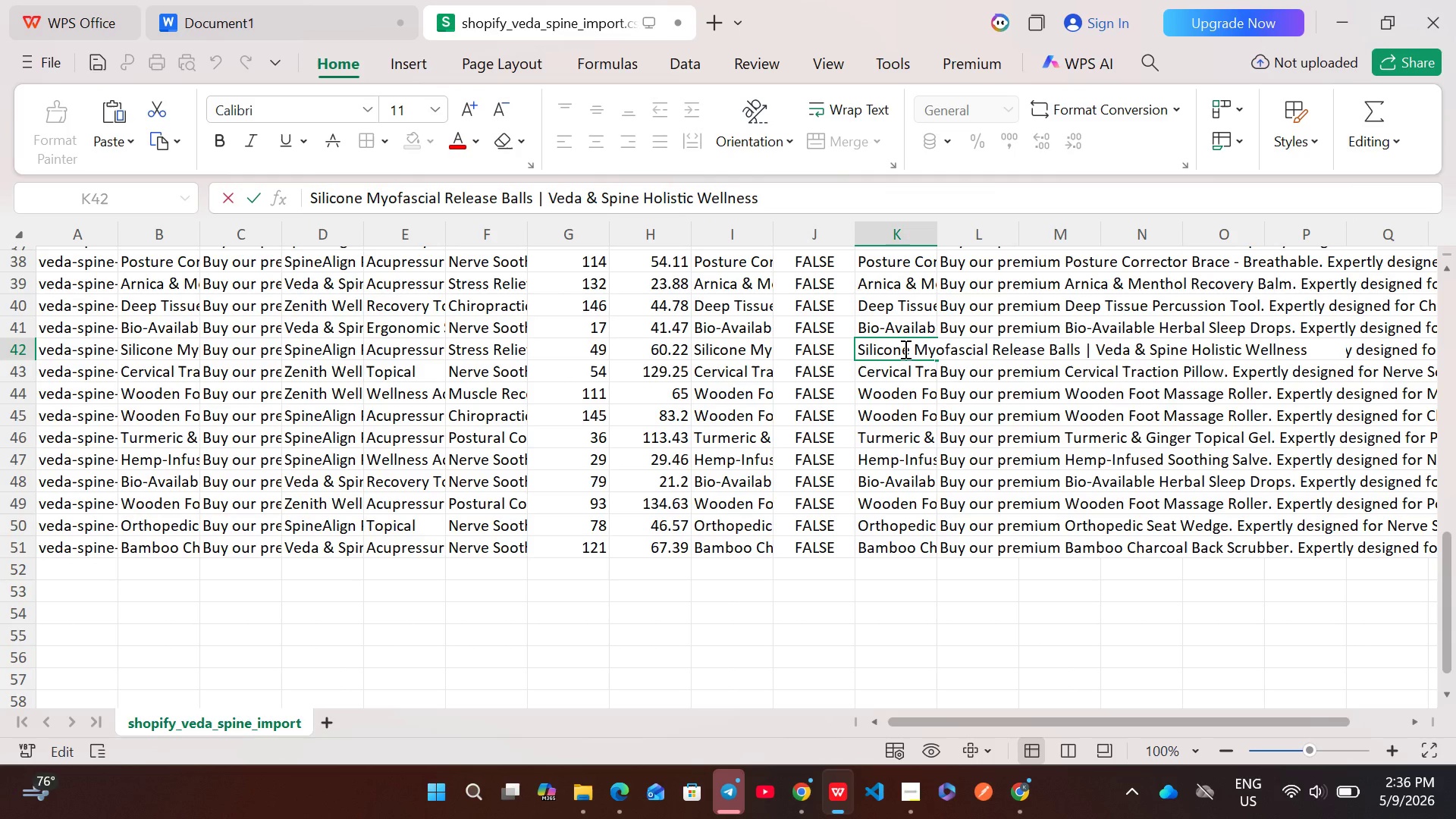 
key(Control+A)
 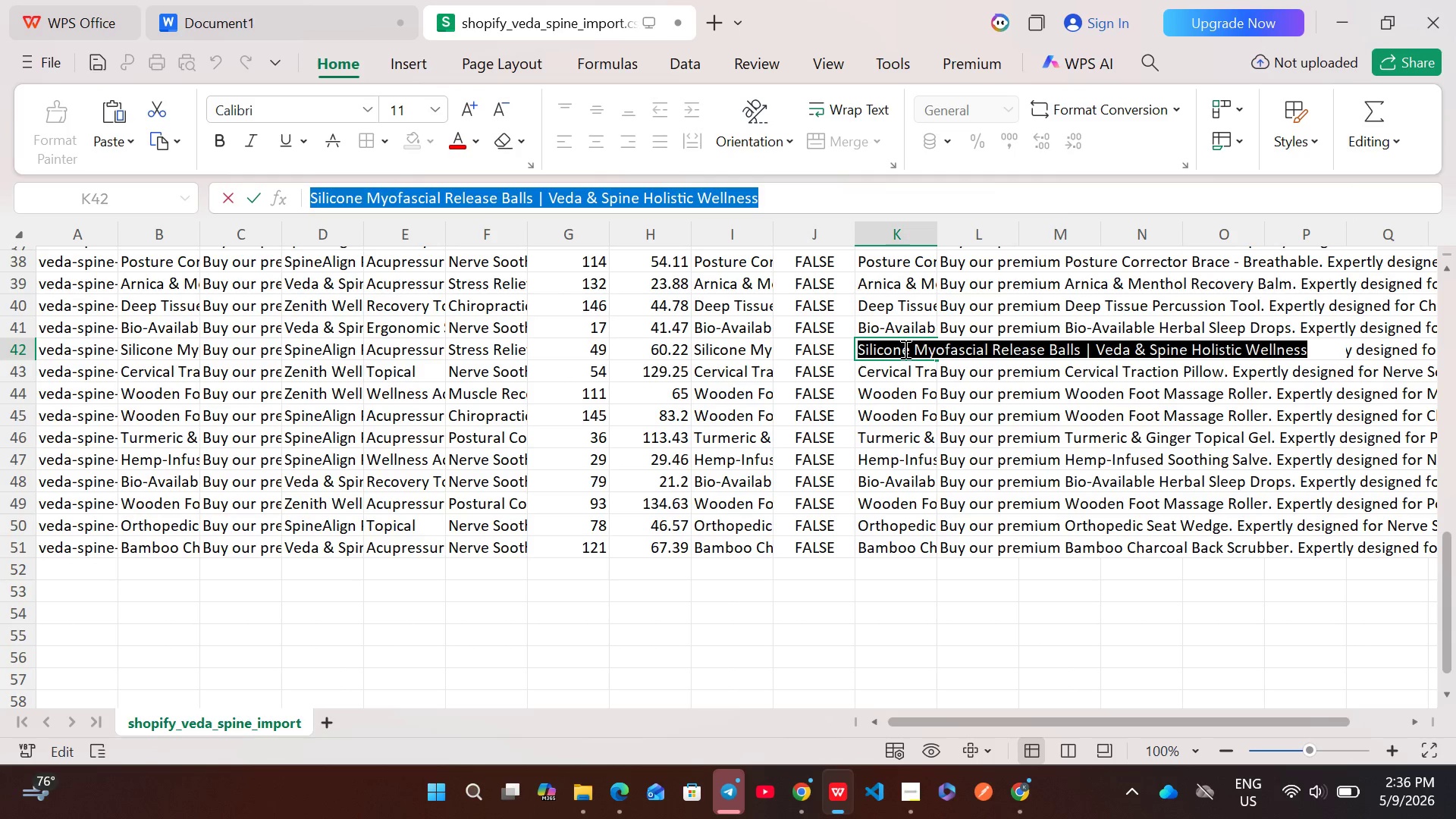 
hold_key(key=ControlLeft, duration=1.22)
 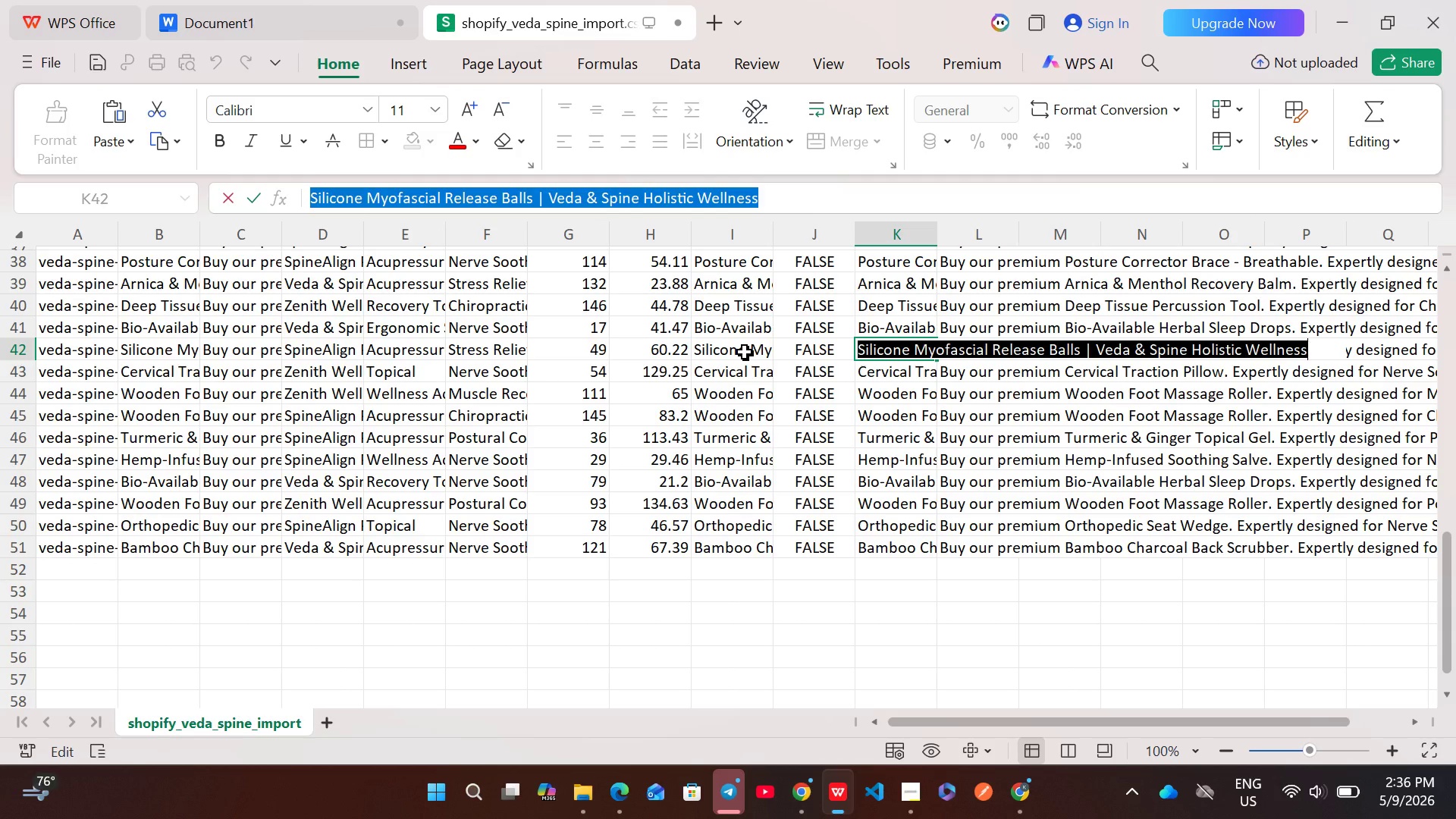 
double_click([745, 352])
 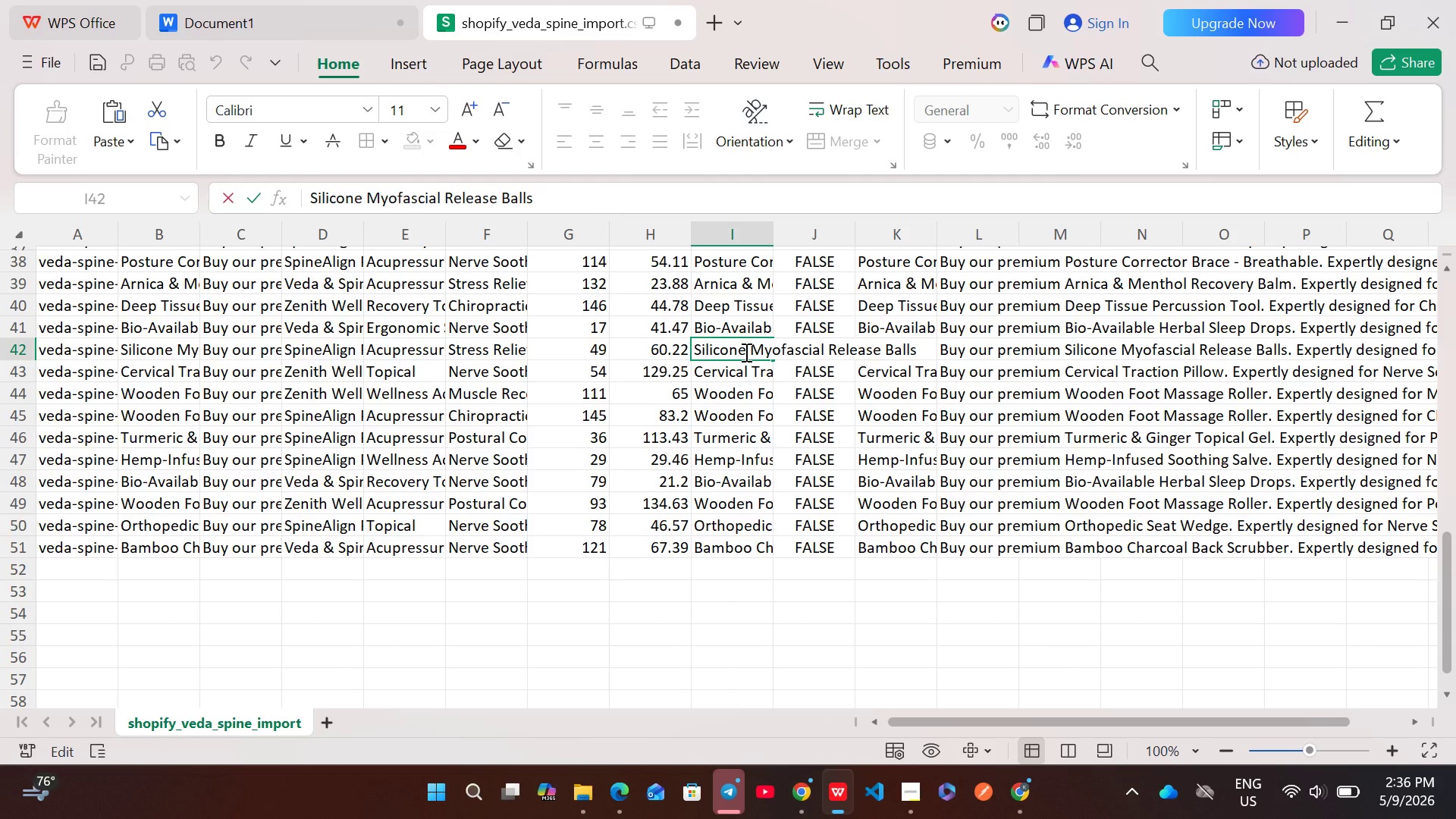 
key(Control+ControlLeft)
 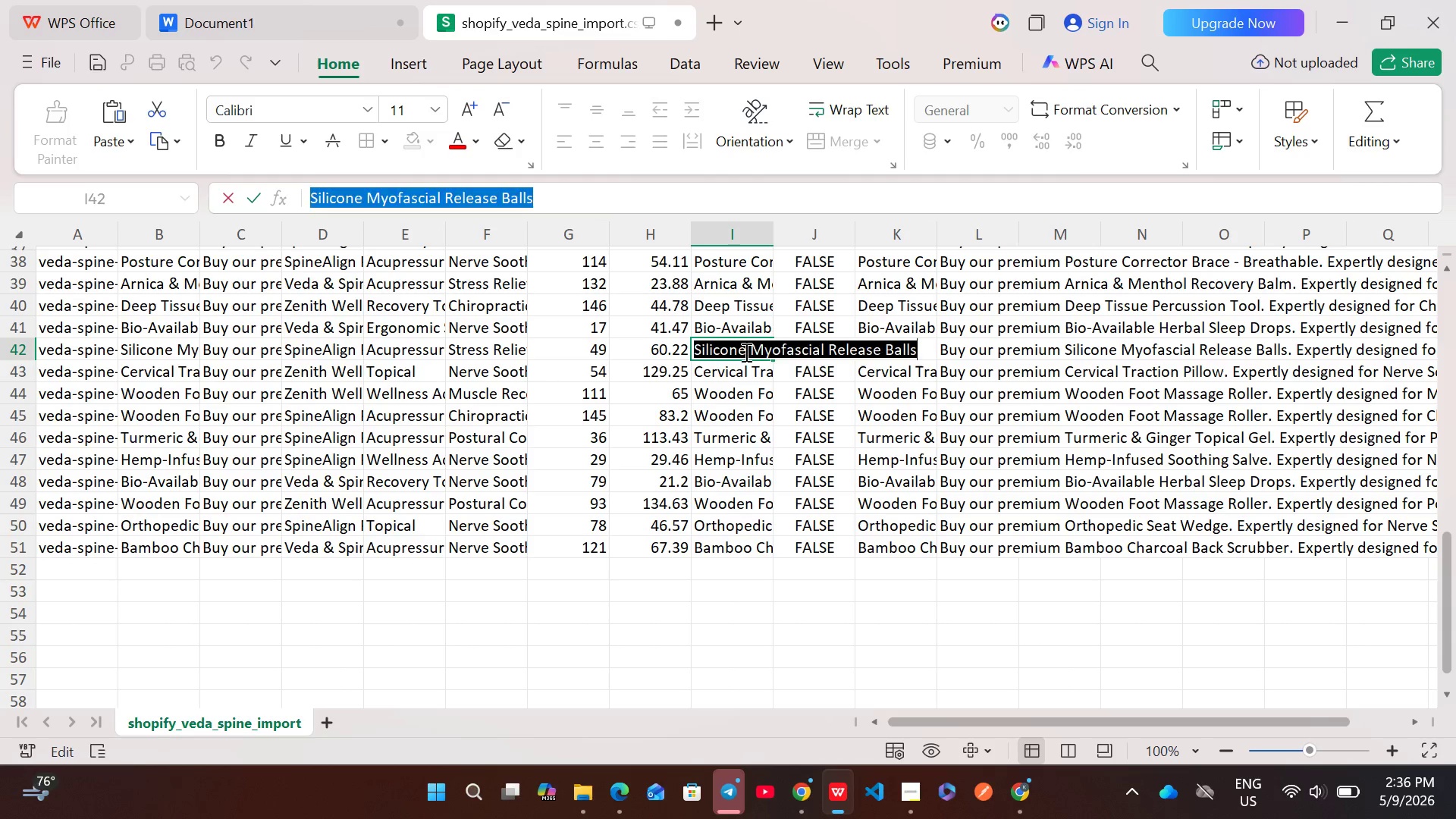 
key(Control+A)
 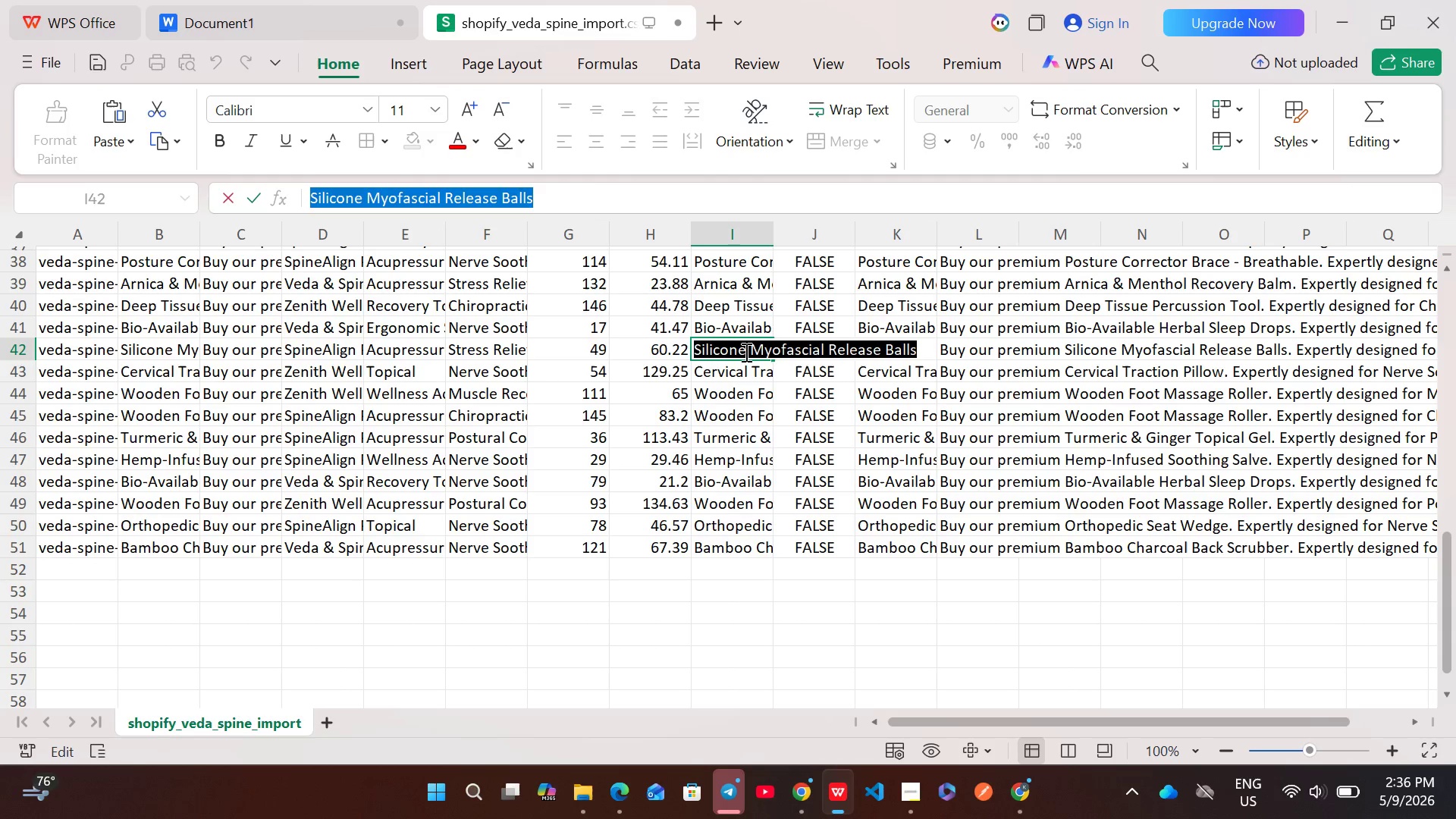 
key(Control+C)
 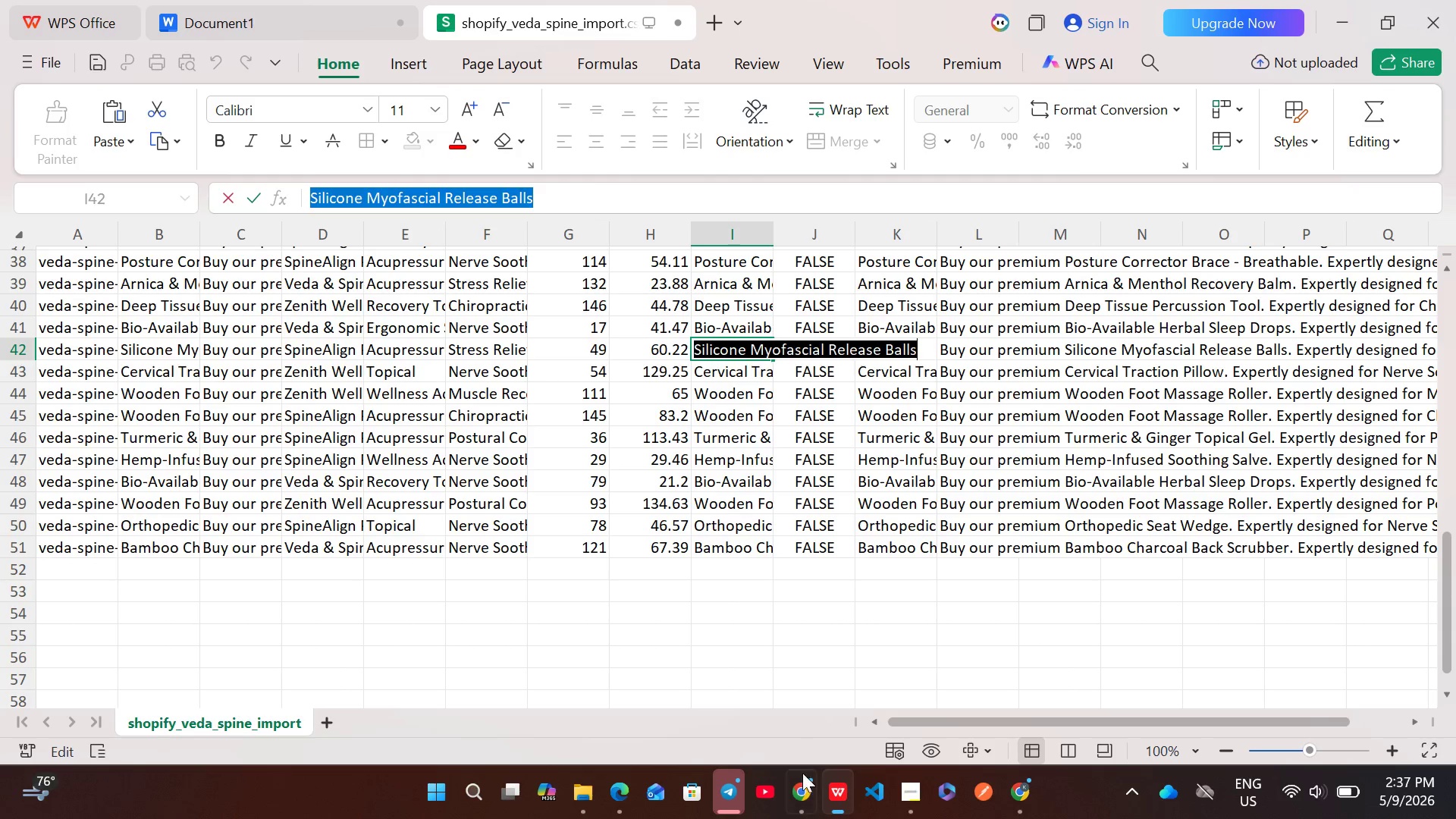 
left_click([811, 805])
 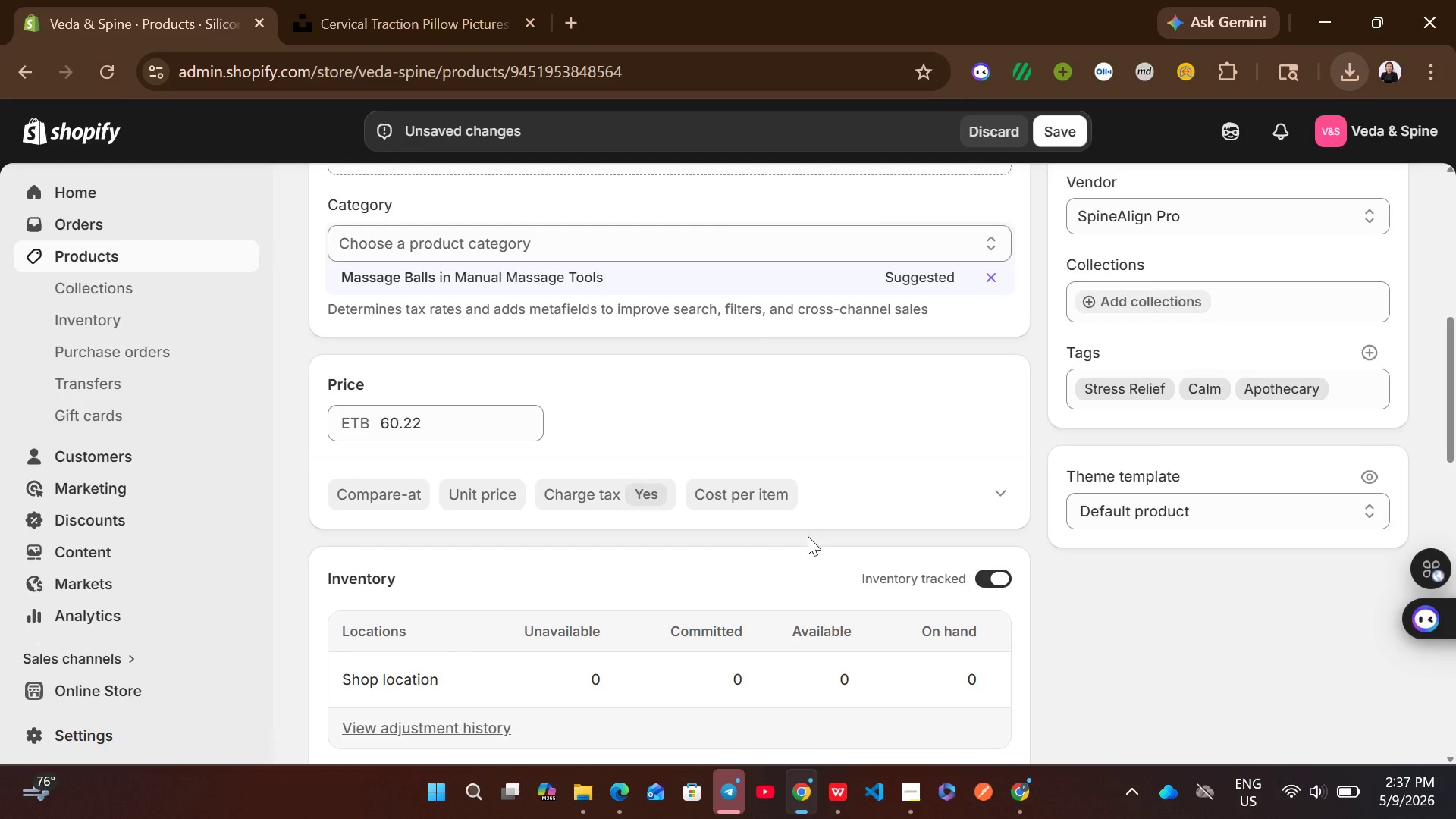 
left_click([821, 676])
 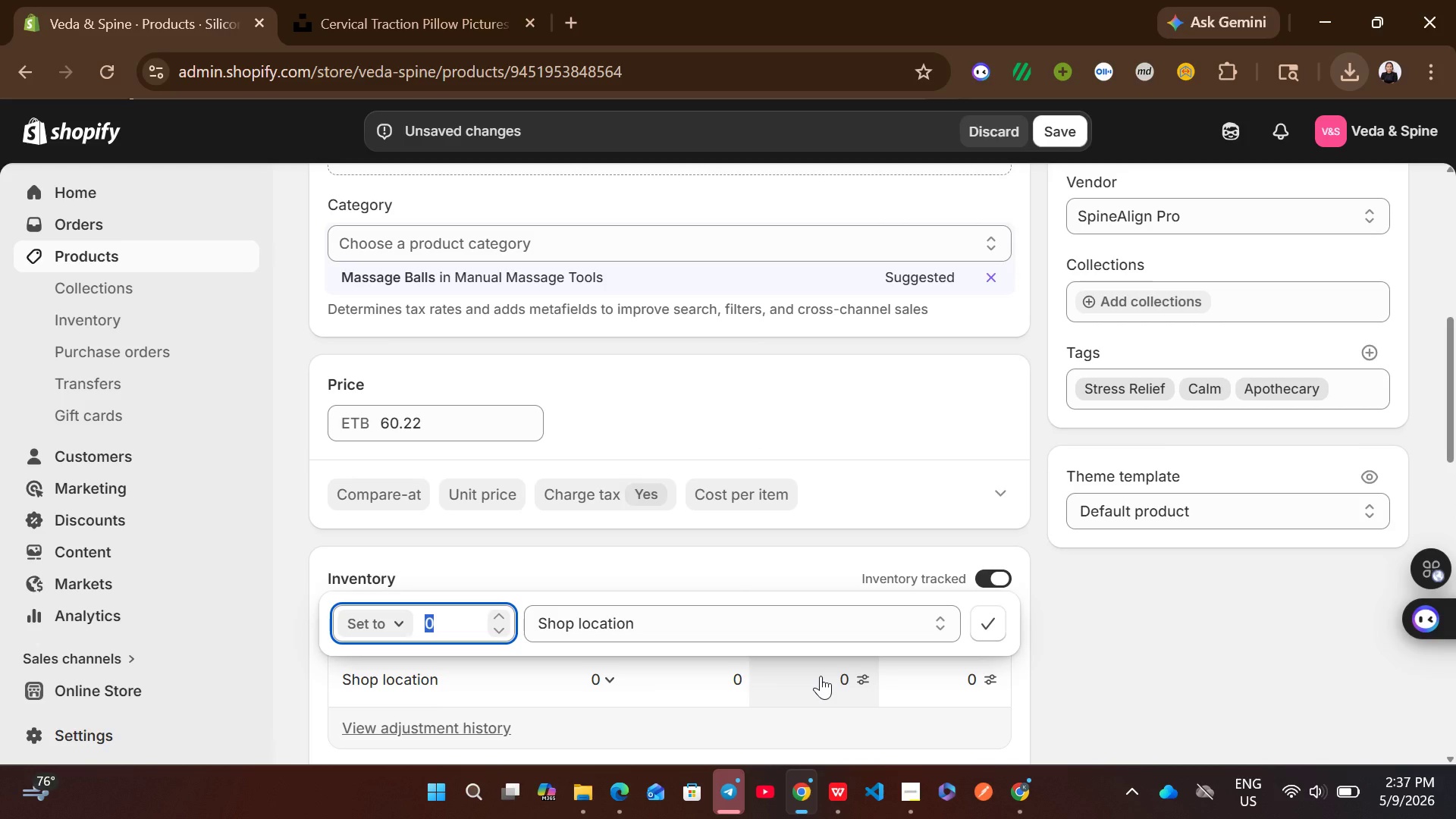 
type(49)
 